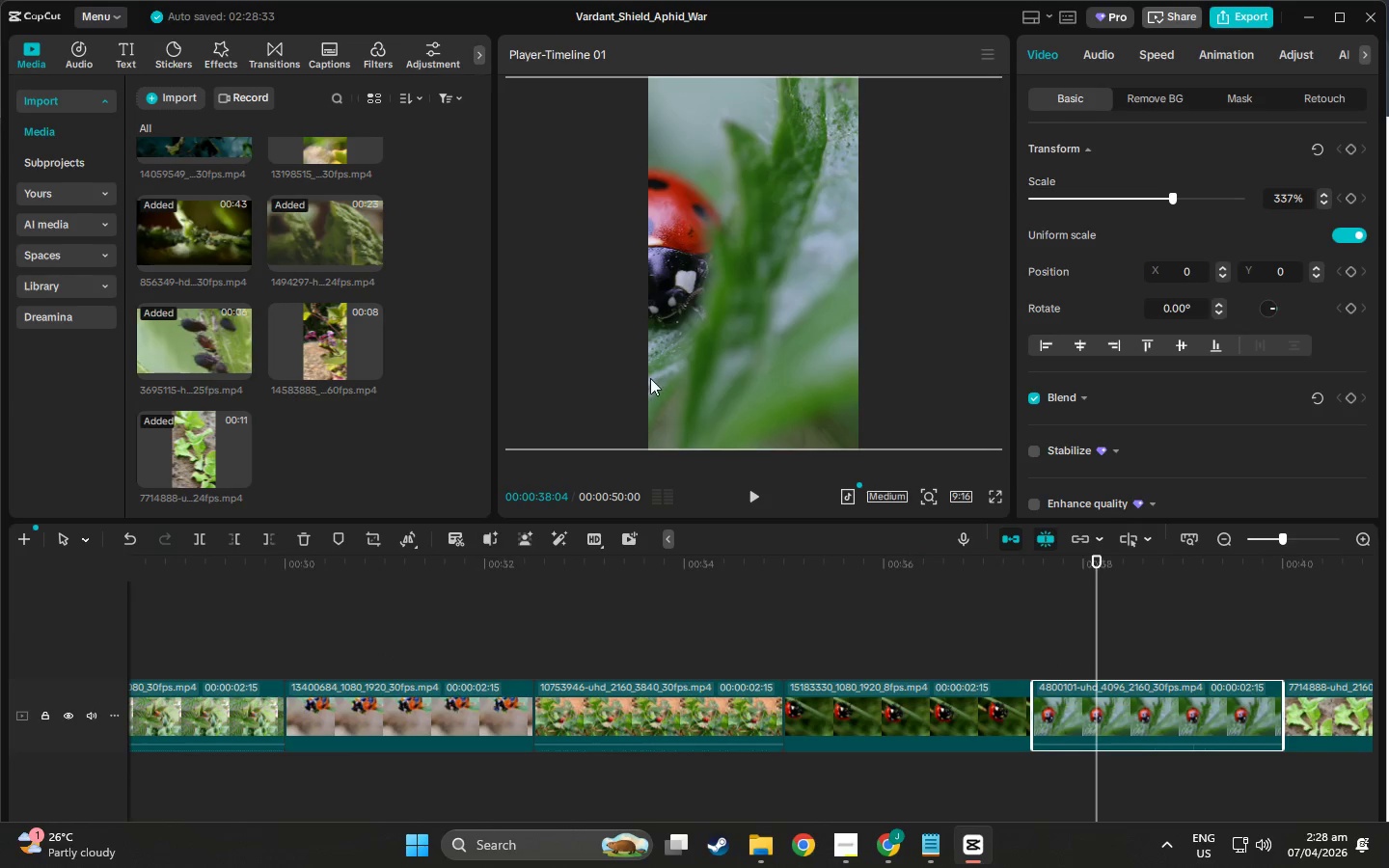 
left_click_drag(start_coordinate=[661, 376], to_coordinate=[722, 381])
 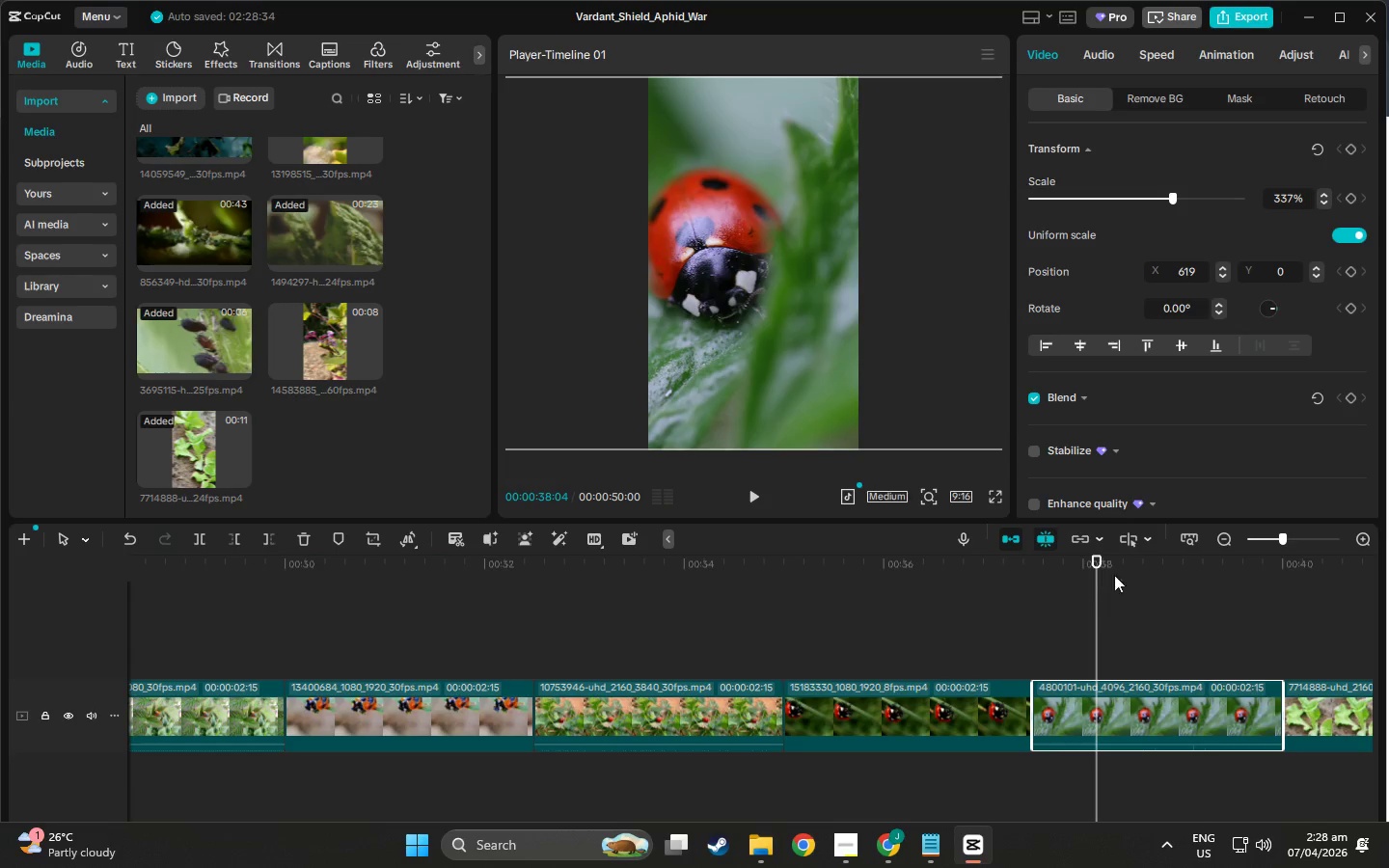 
left_click_drag(start_coordinate=[1096, 562], to_coordinate=[1103, 612])
 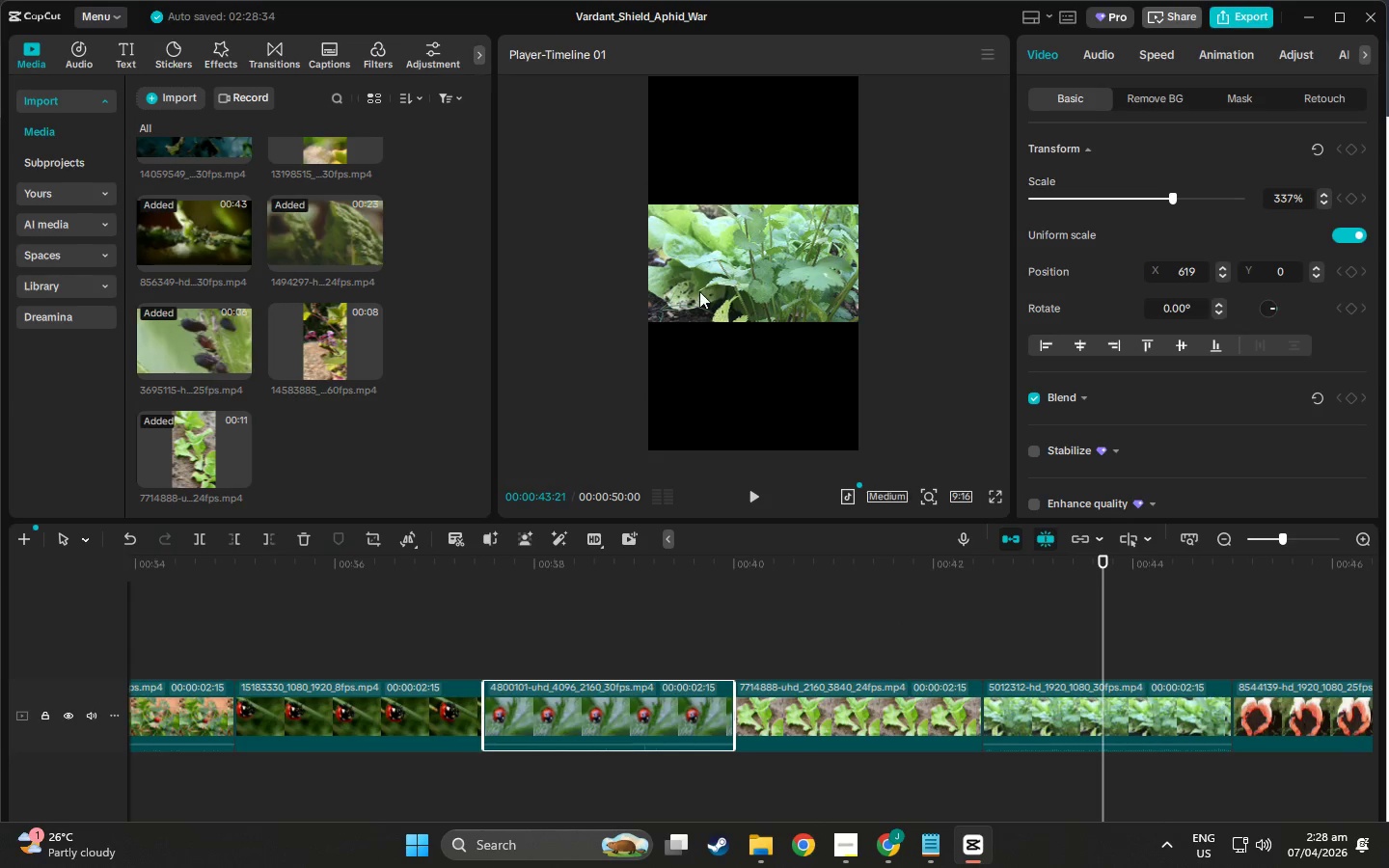 
left_click([699, 290])
 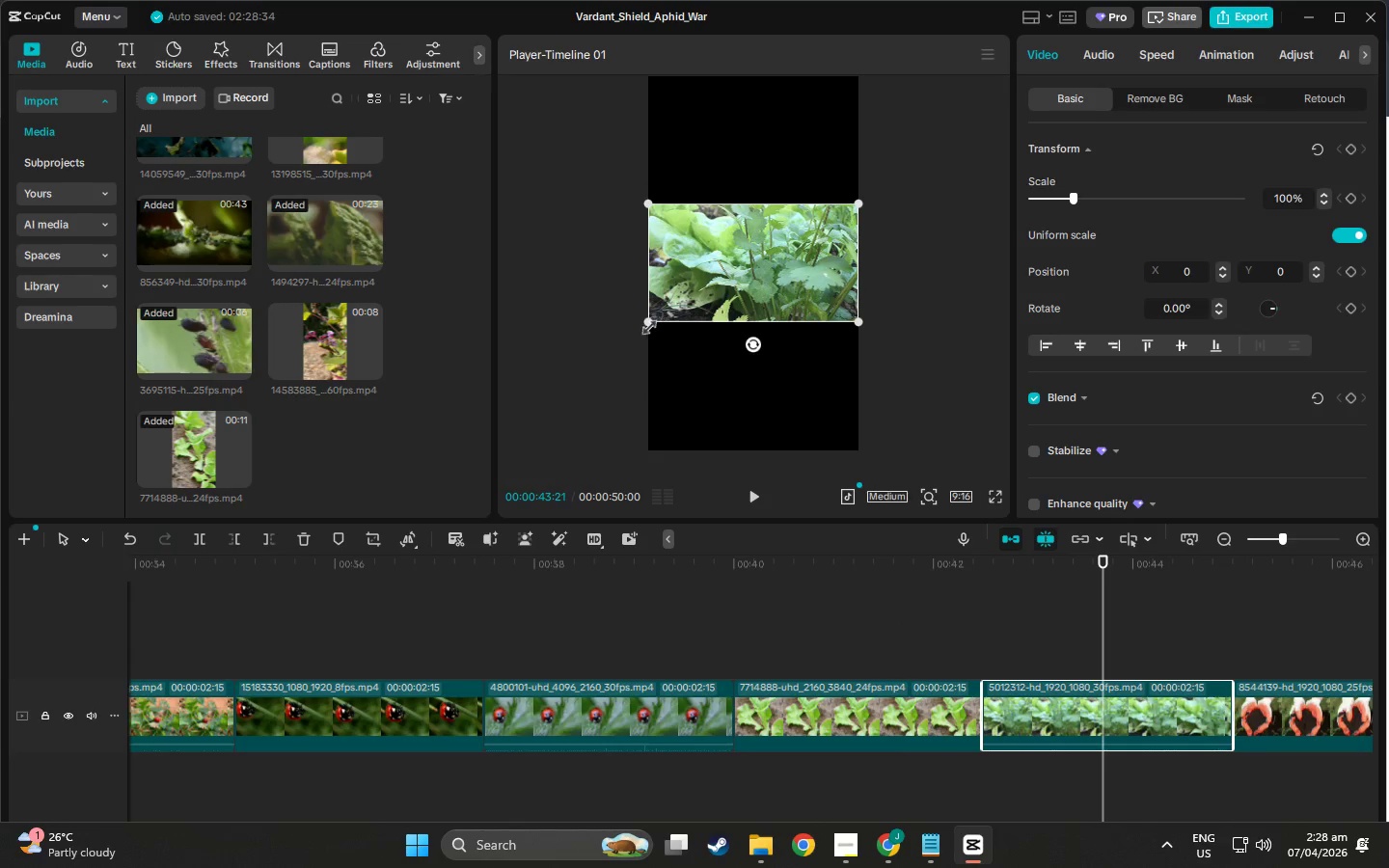 
left_click_drag(start_coordinate=[646, 324], to_coordinate=[388, 623])
 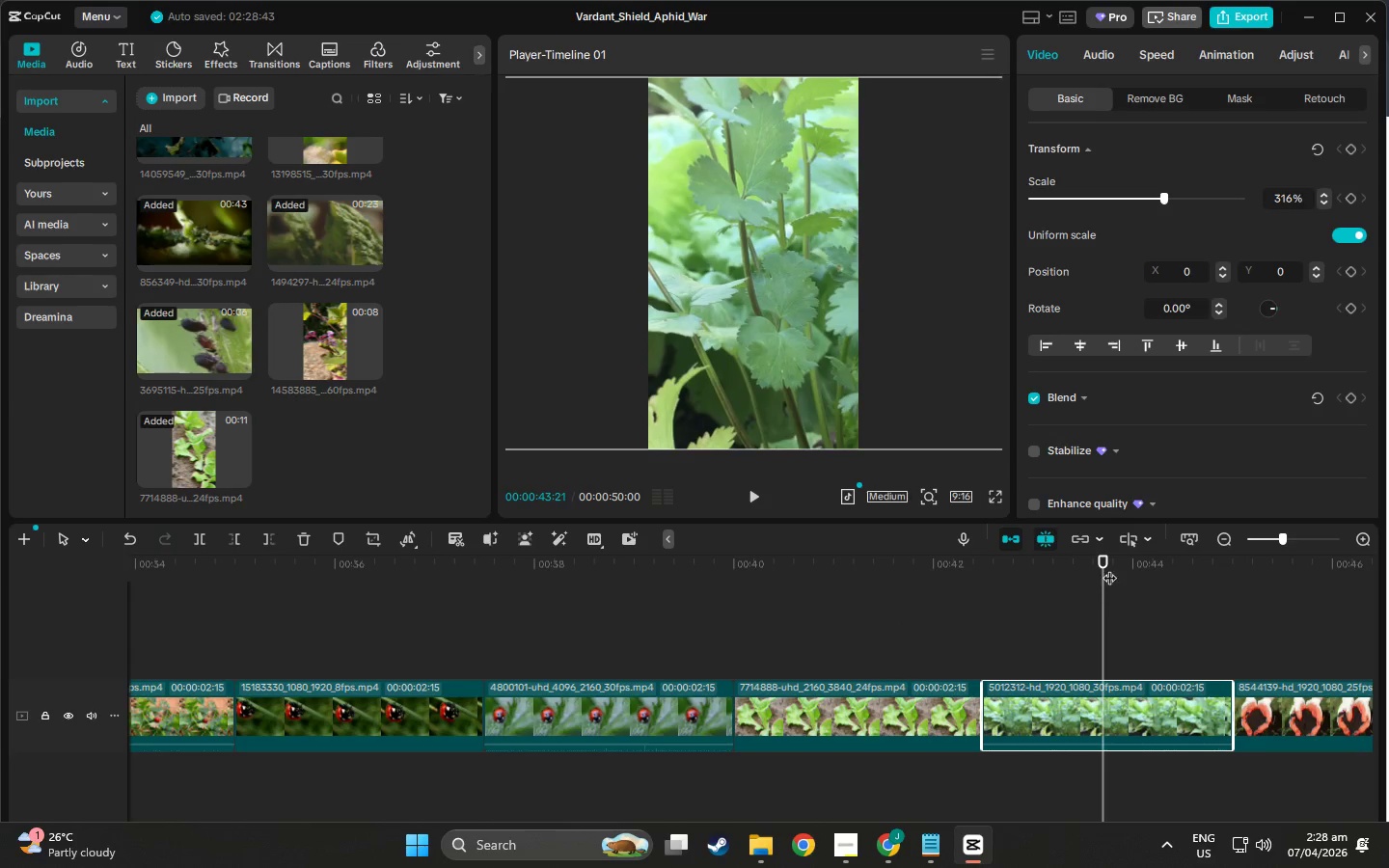 
left_click_drag(start_coordinate=[1095, 561], to_coordinate=[1057, 583])
 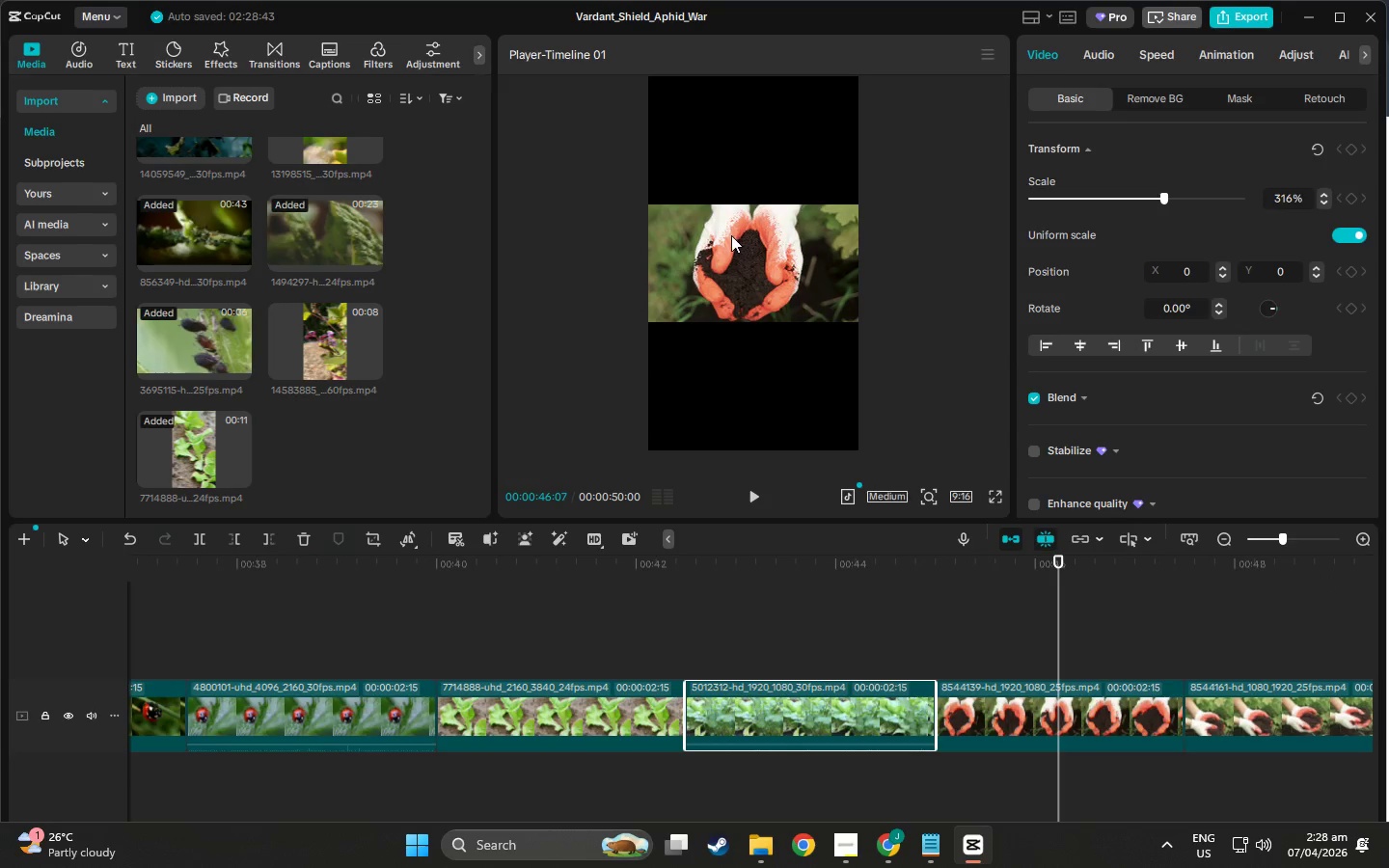 
left_click([731, 235])
 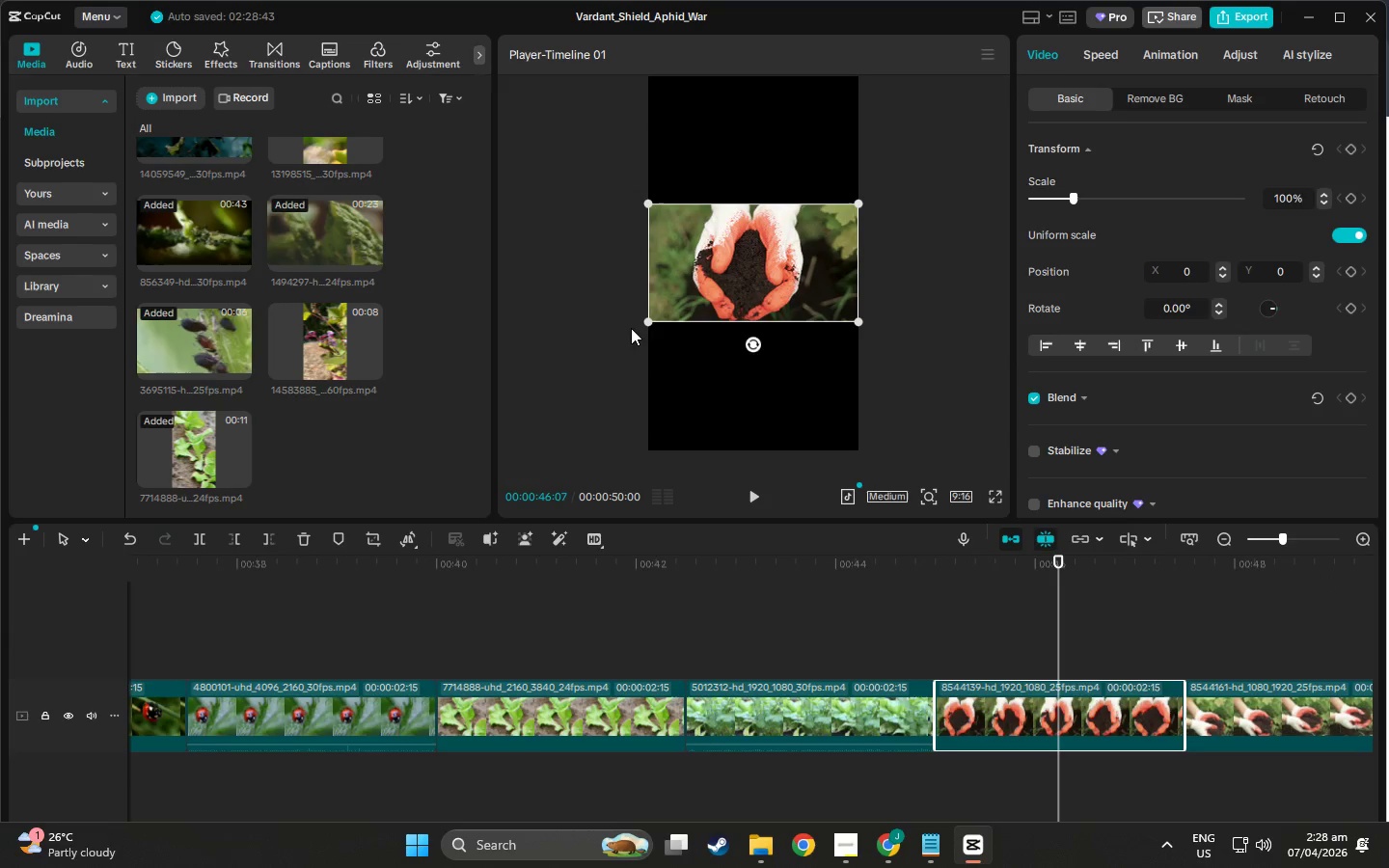 
left_click_drag(start_coordinate=[644, 323], to_coordinate=[421, 714])
 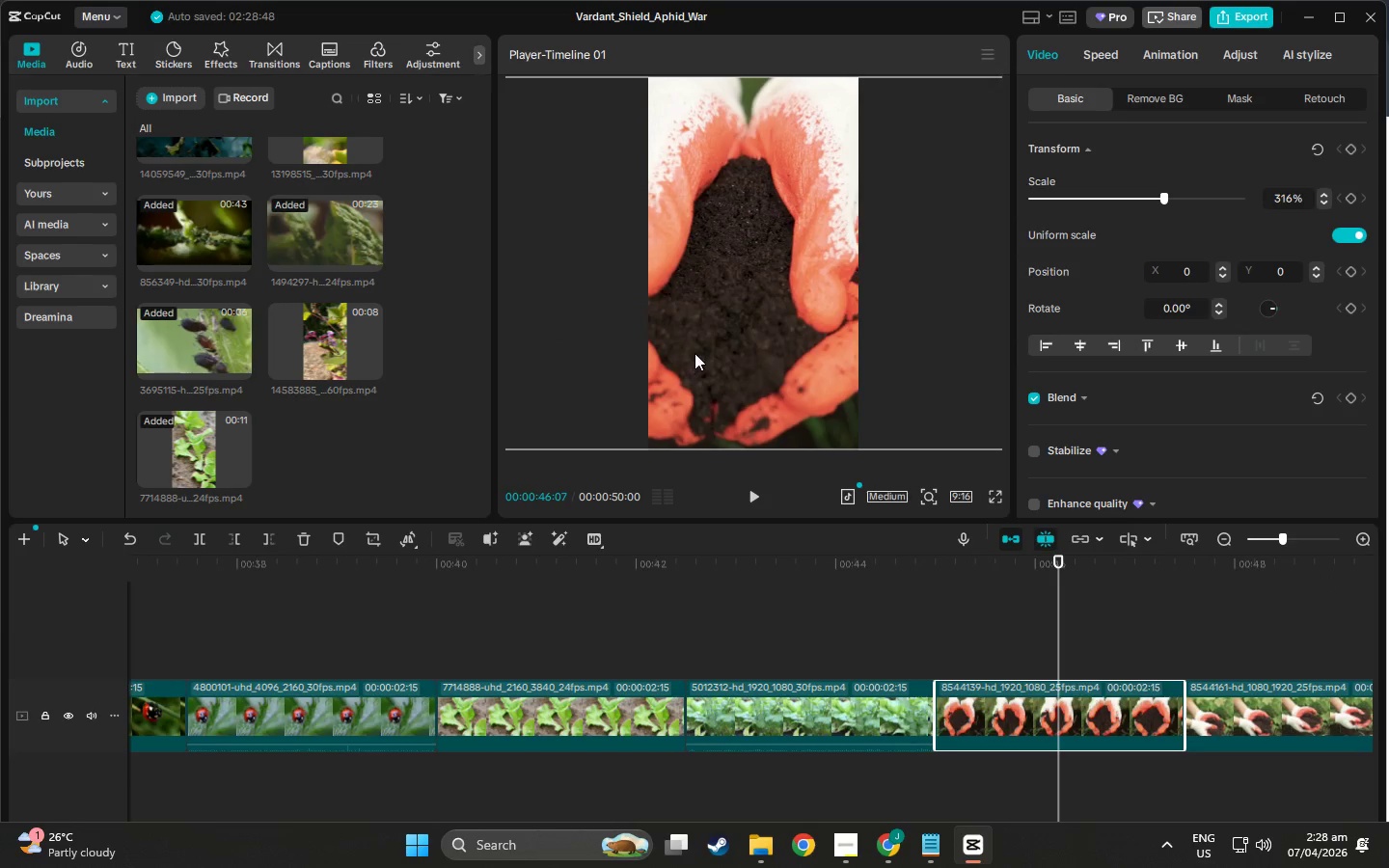 
left_click_drag(start_coordinate=[695, 344], to_coordinate=[717, 346])
 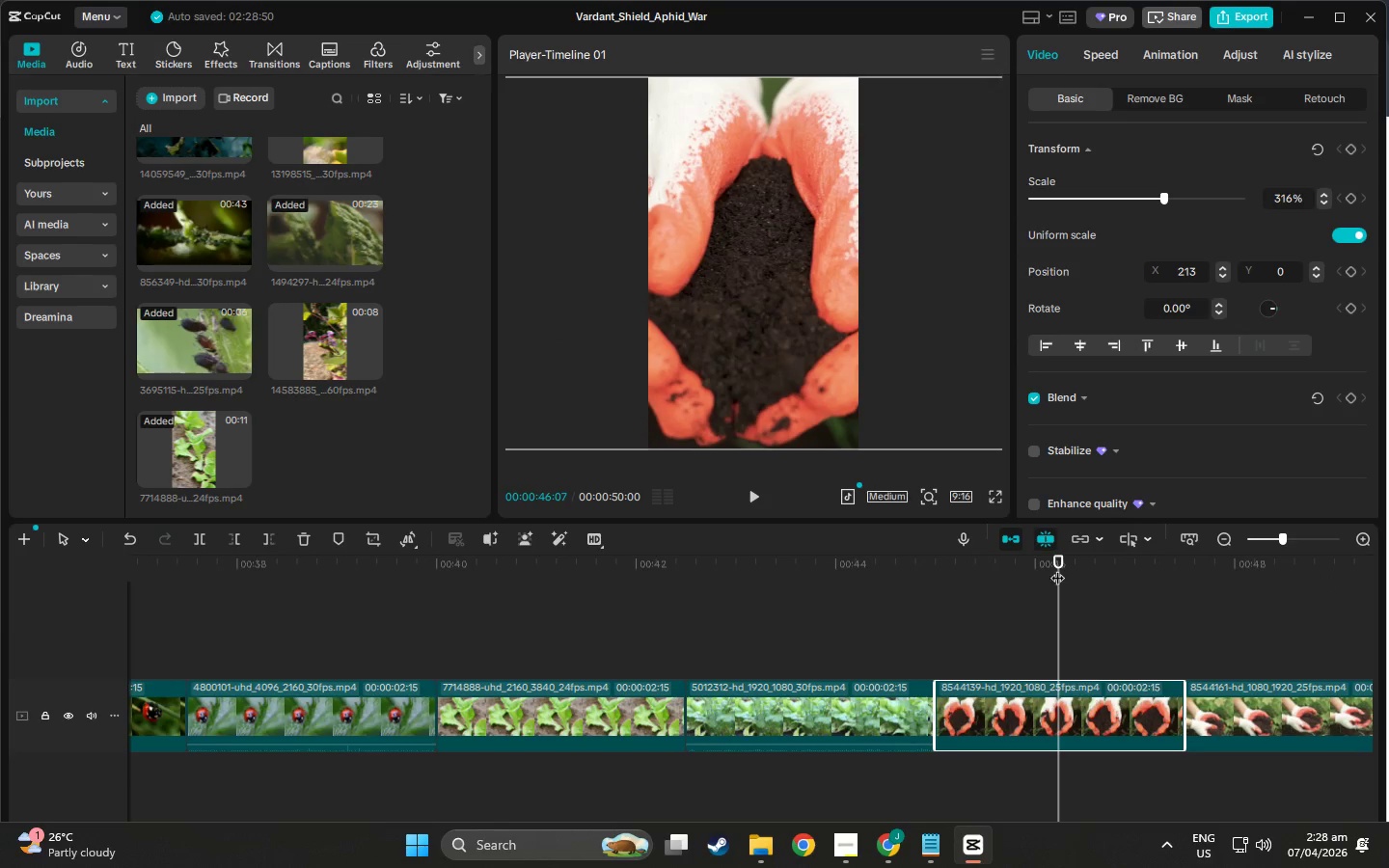 
left_click_drag(start_coordinate=[1047, 558], to_coordinate=[0, 672])
 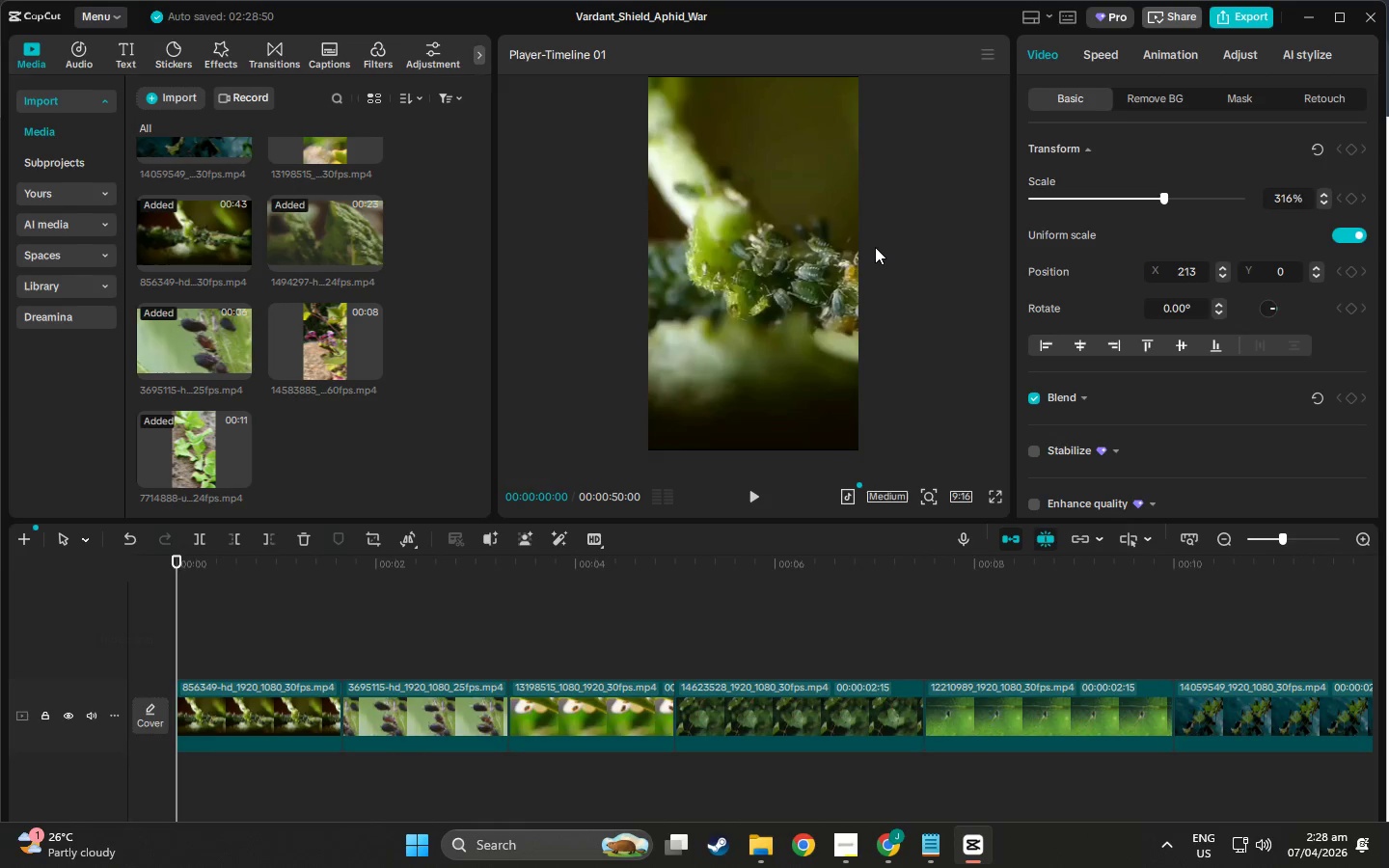 
key(Alt+Tab)
 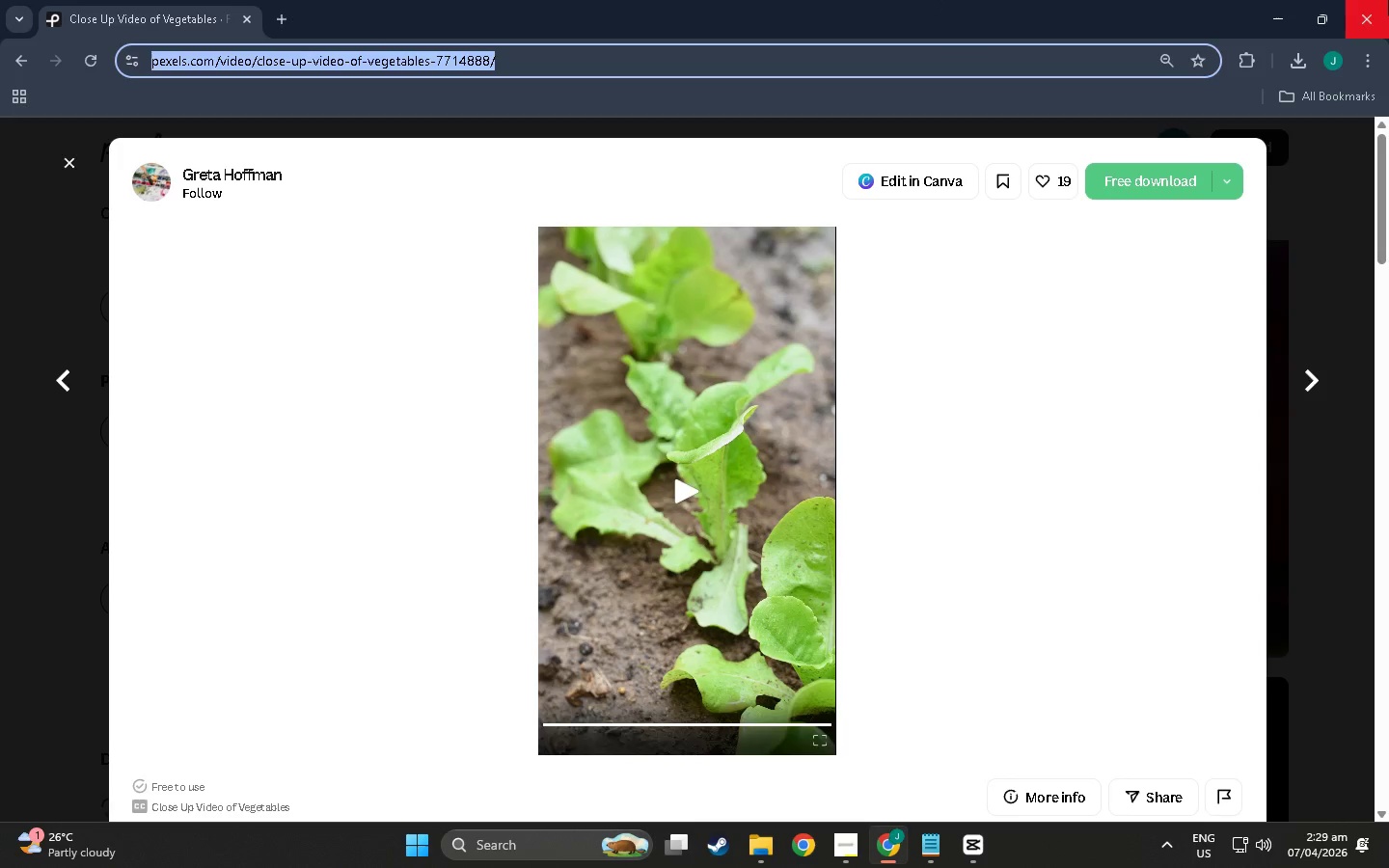 
left_click([1368, 1])
 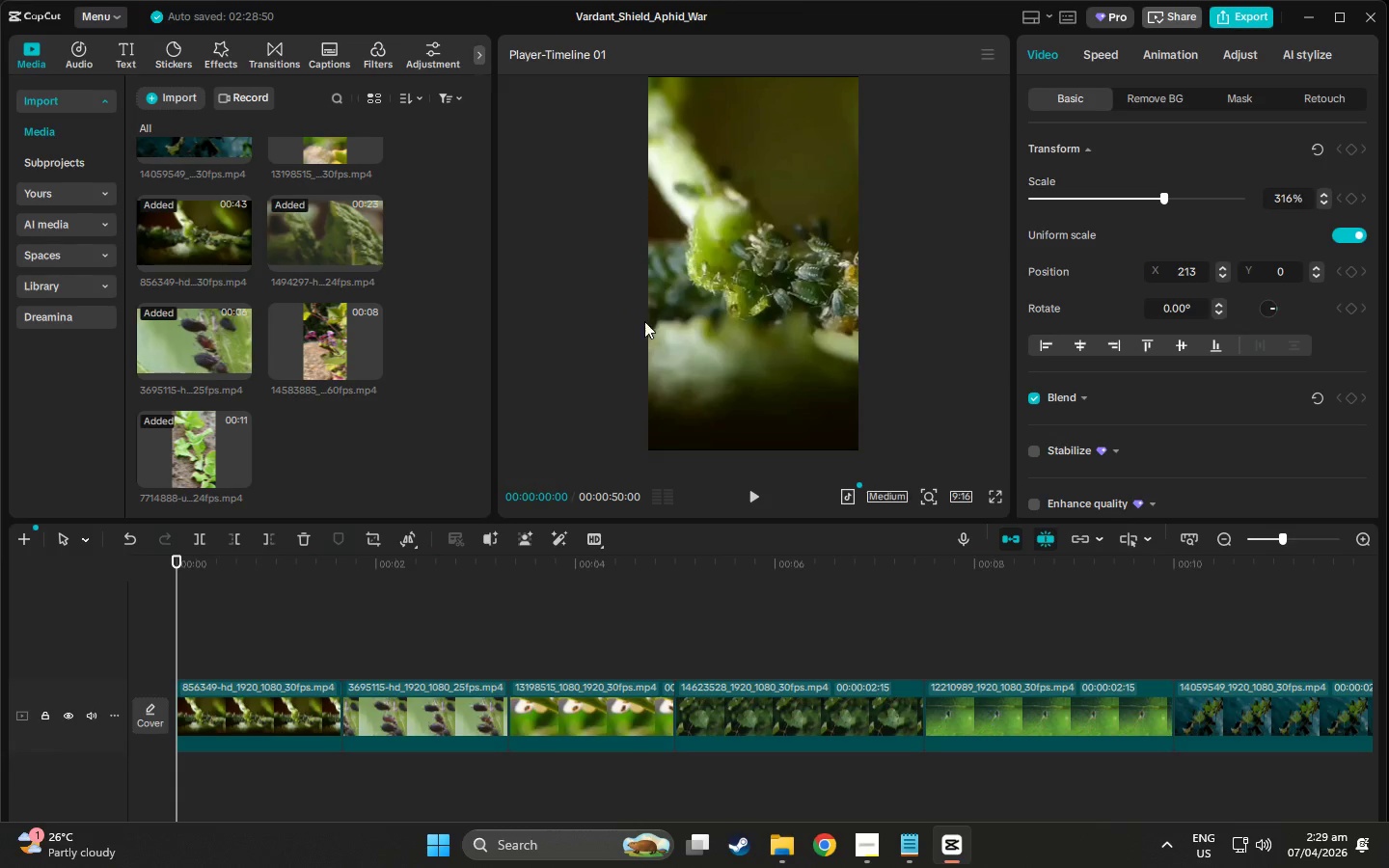 
key(Alt+Tab)
 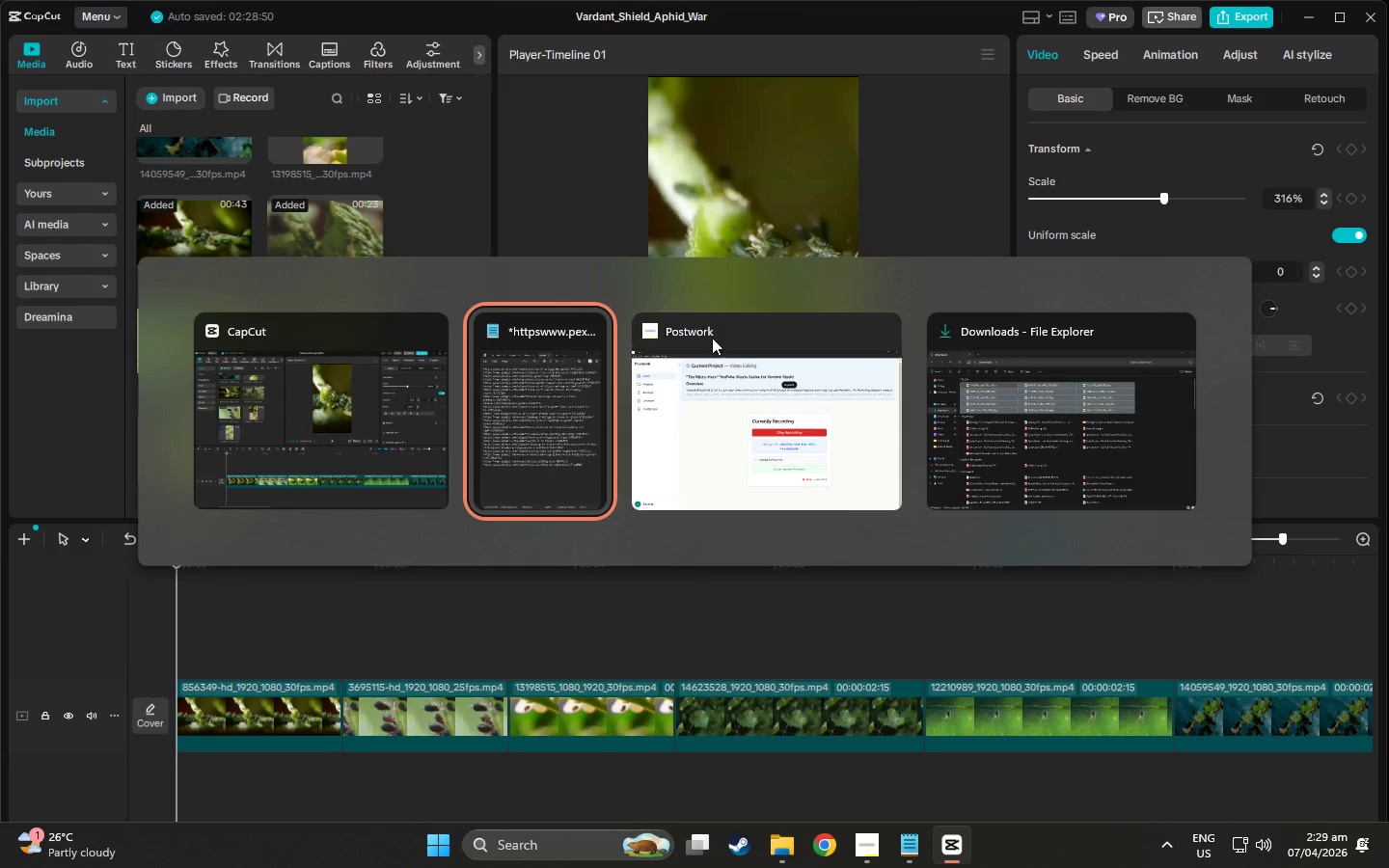 
key(Alt+Tab)
 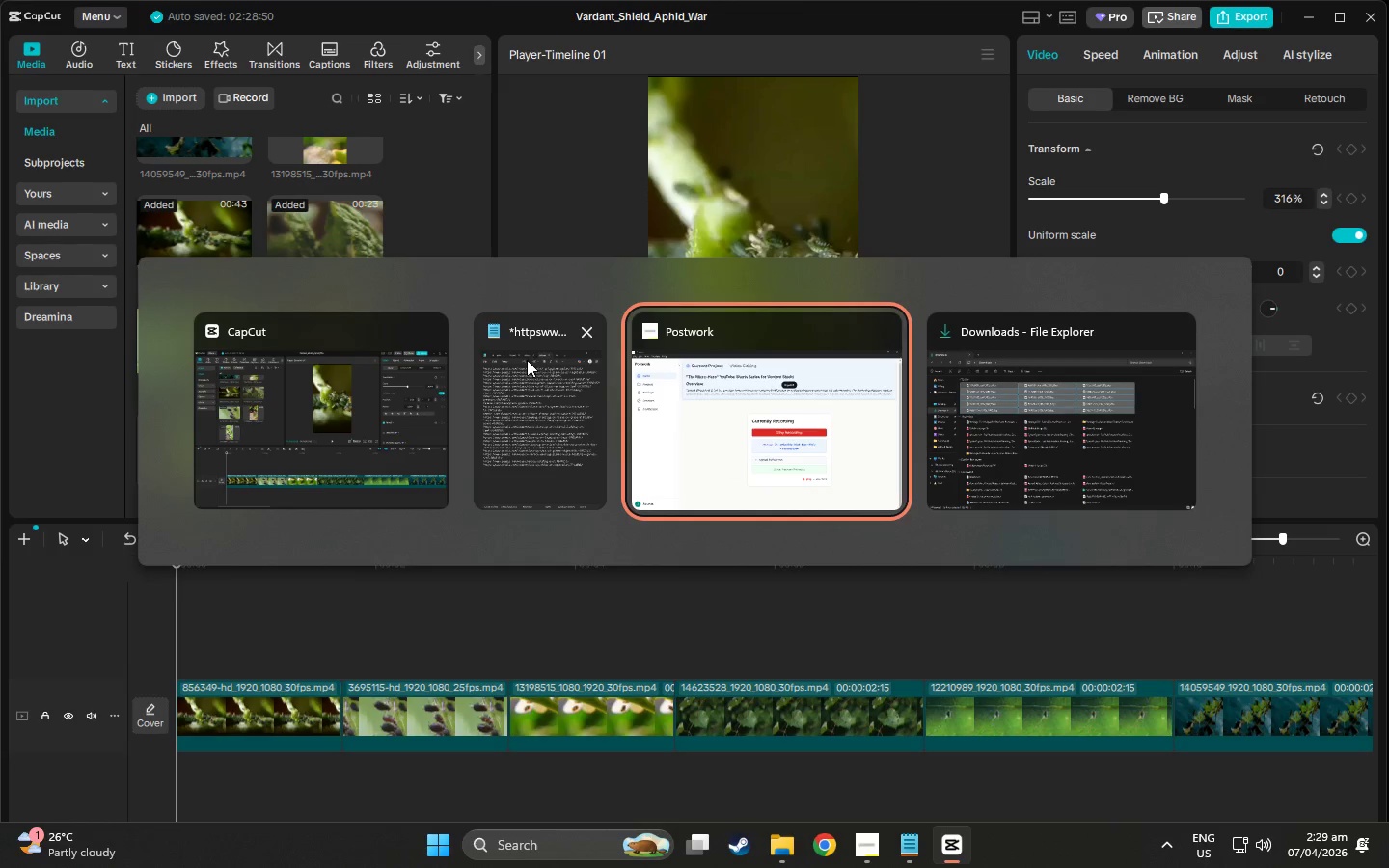 
left_click([522, 375])
 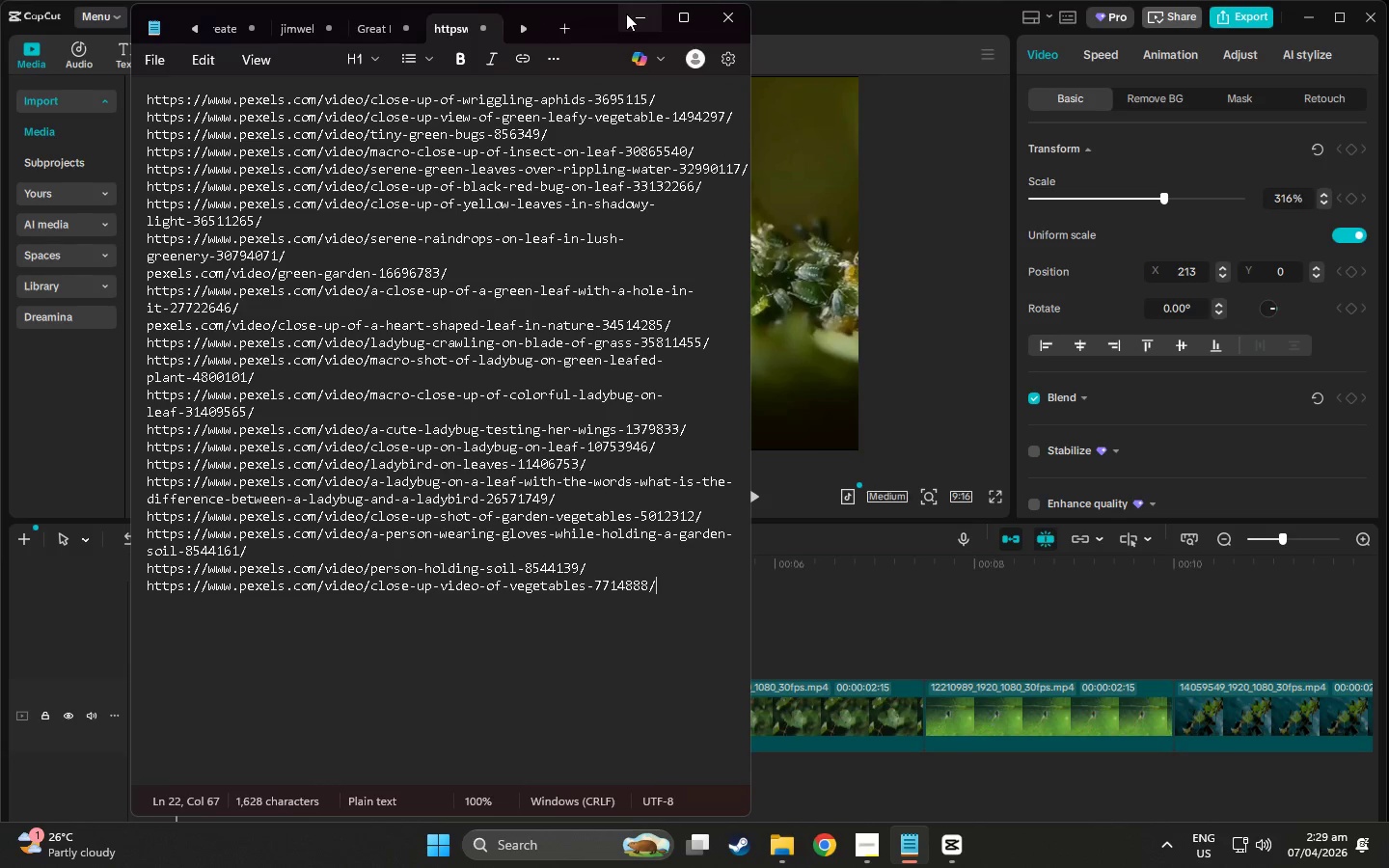 
left_click([625, 14])
 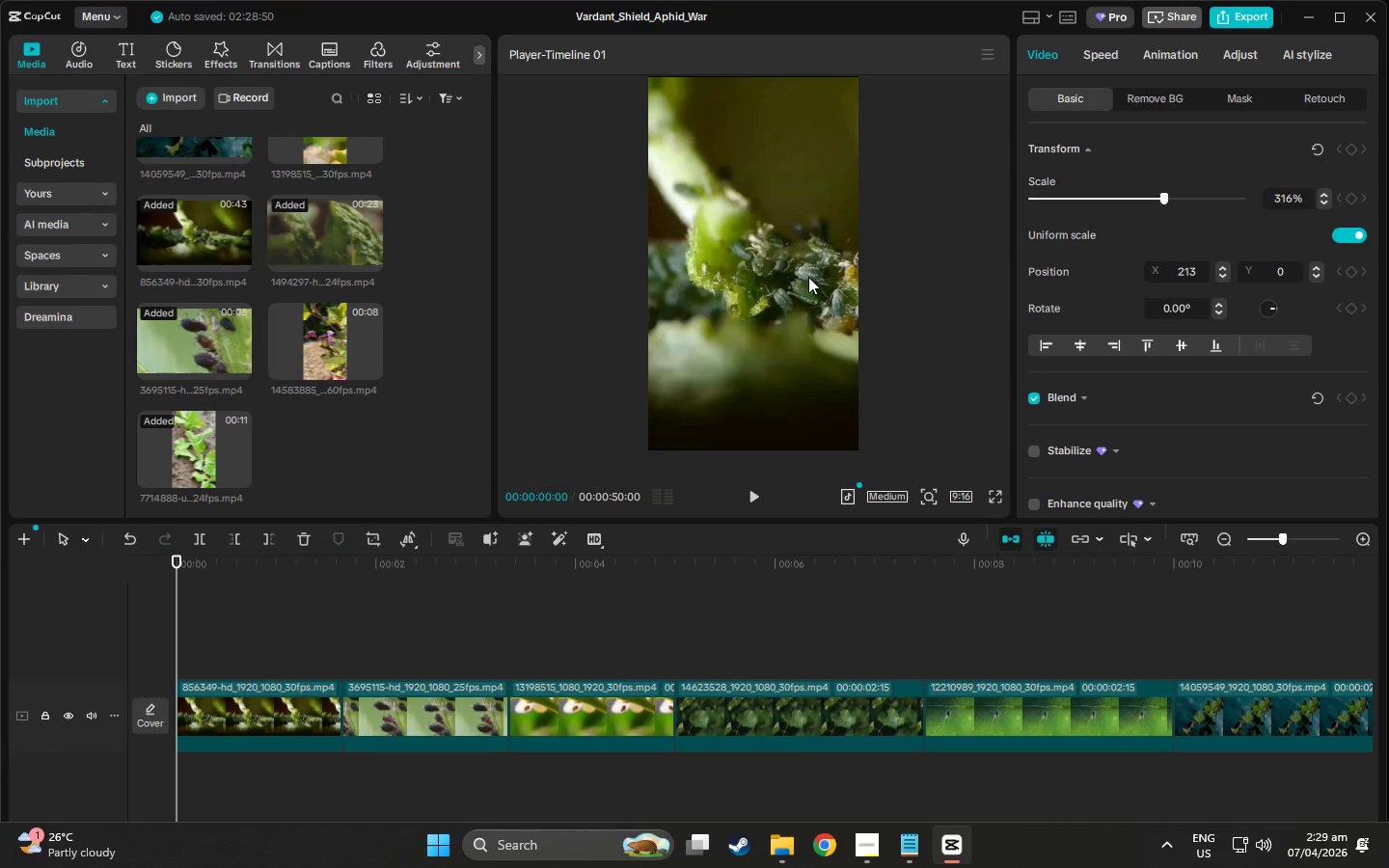 
mouse_move([252, 407])
 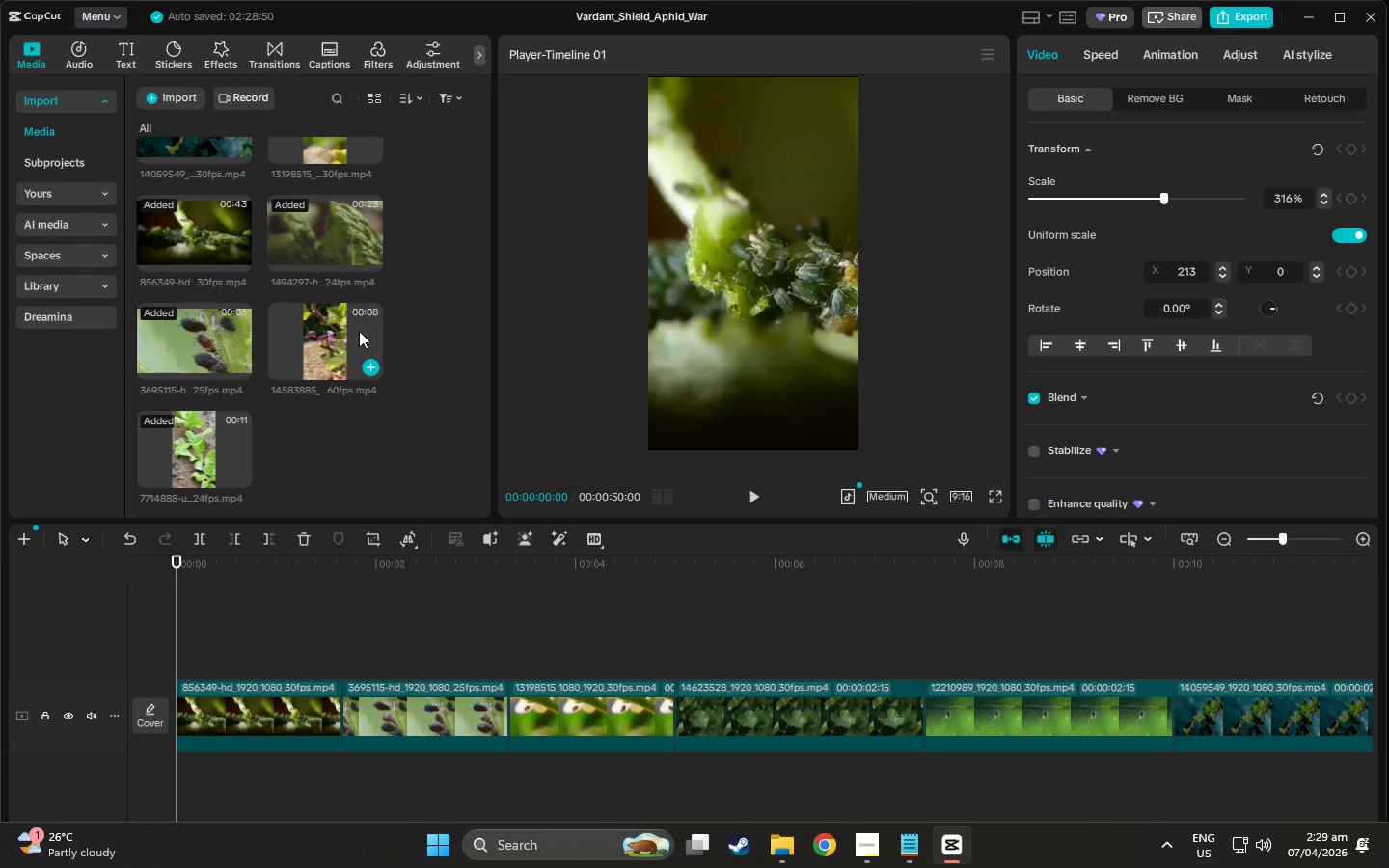 
wait(9.6)
 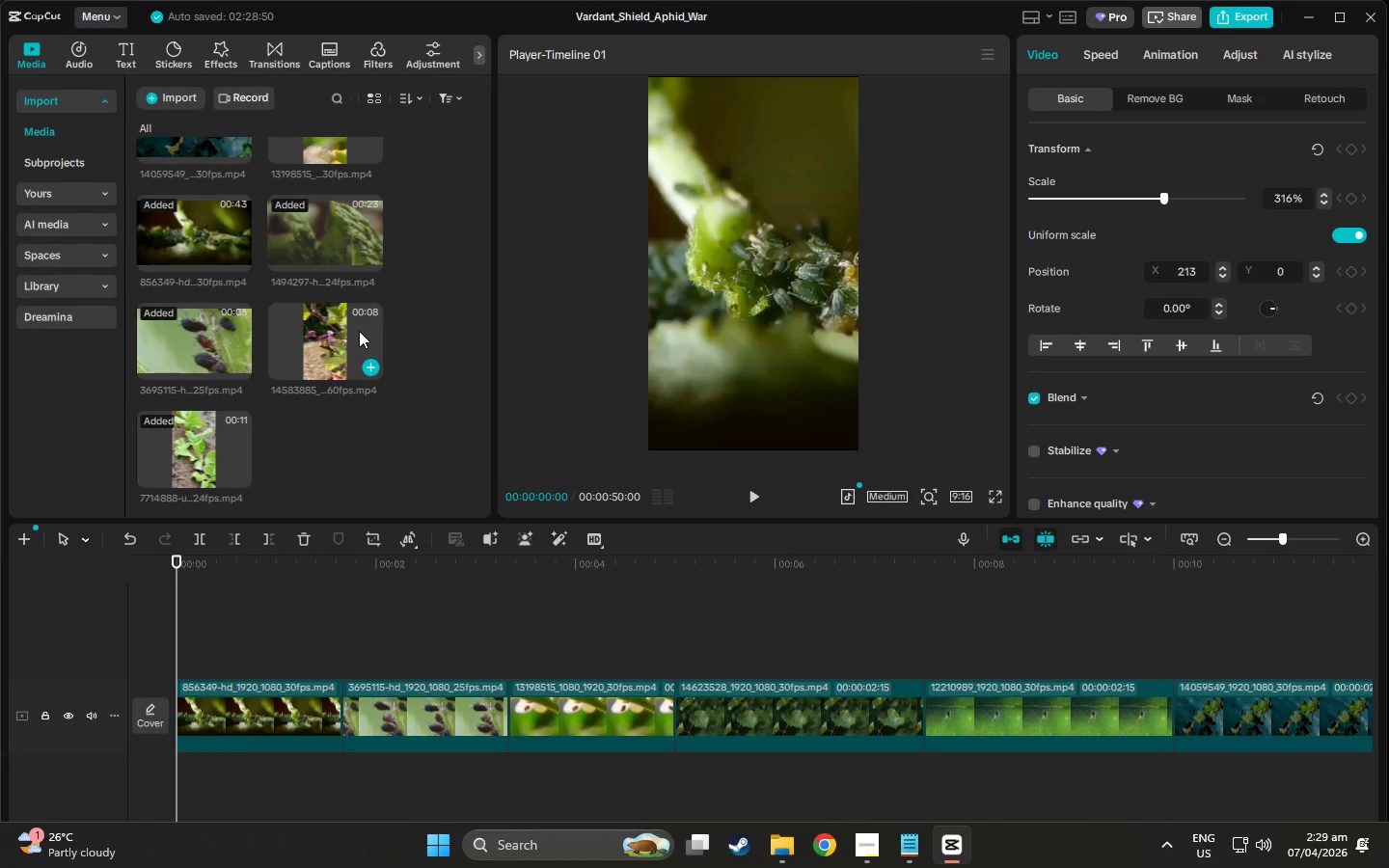 
left_click_drag(start_coordinate=[182, 556], to_coordinate=[95, 569])
 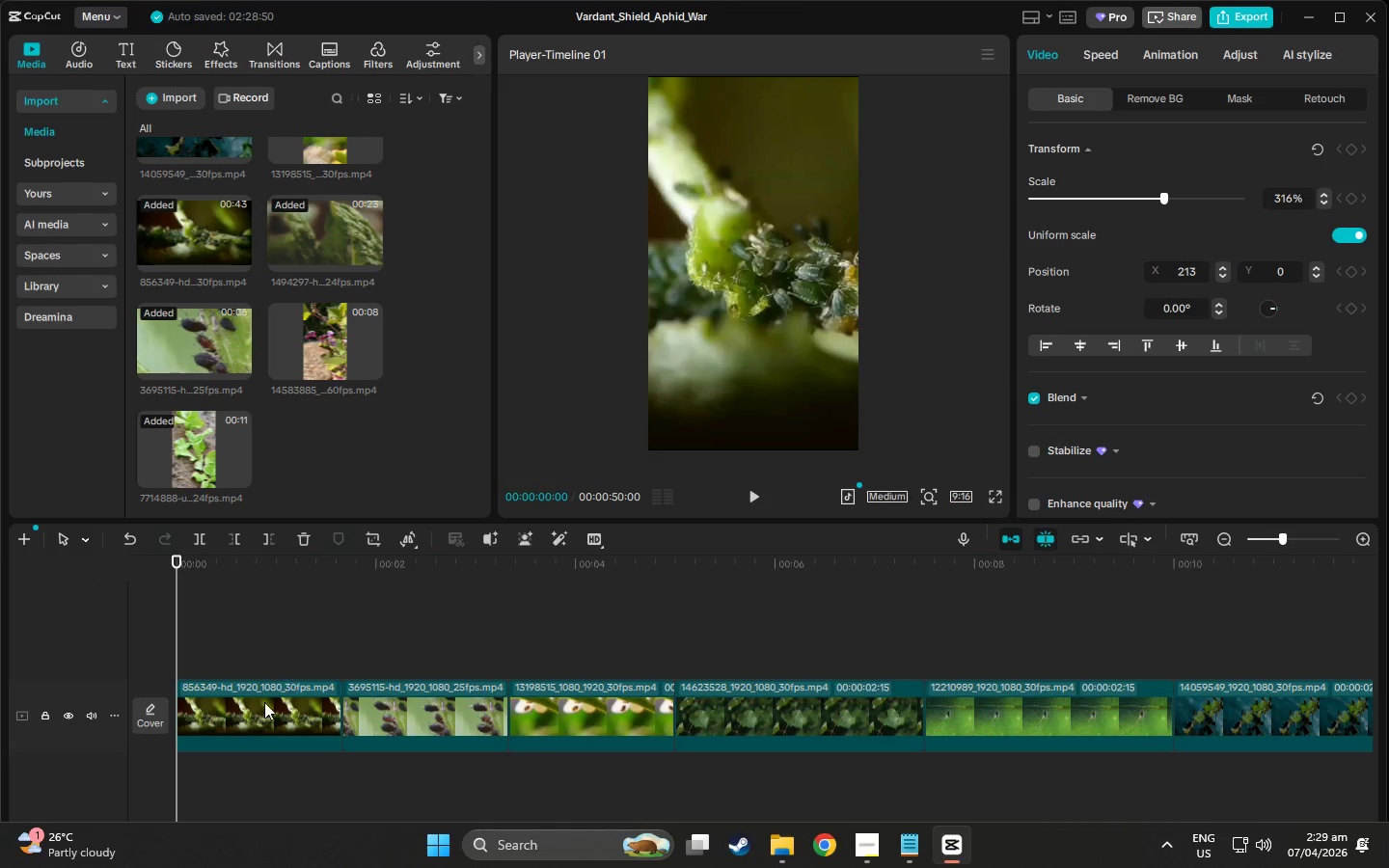 
left_click([262, 703])
 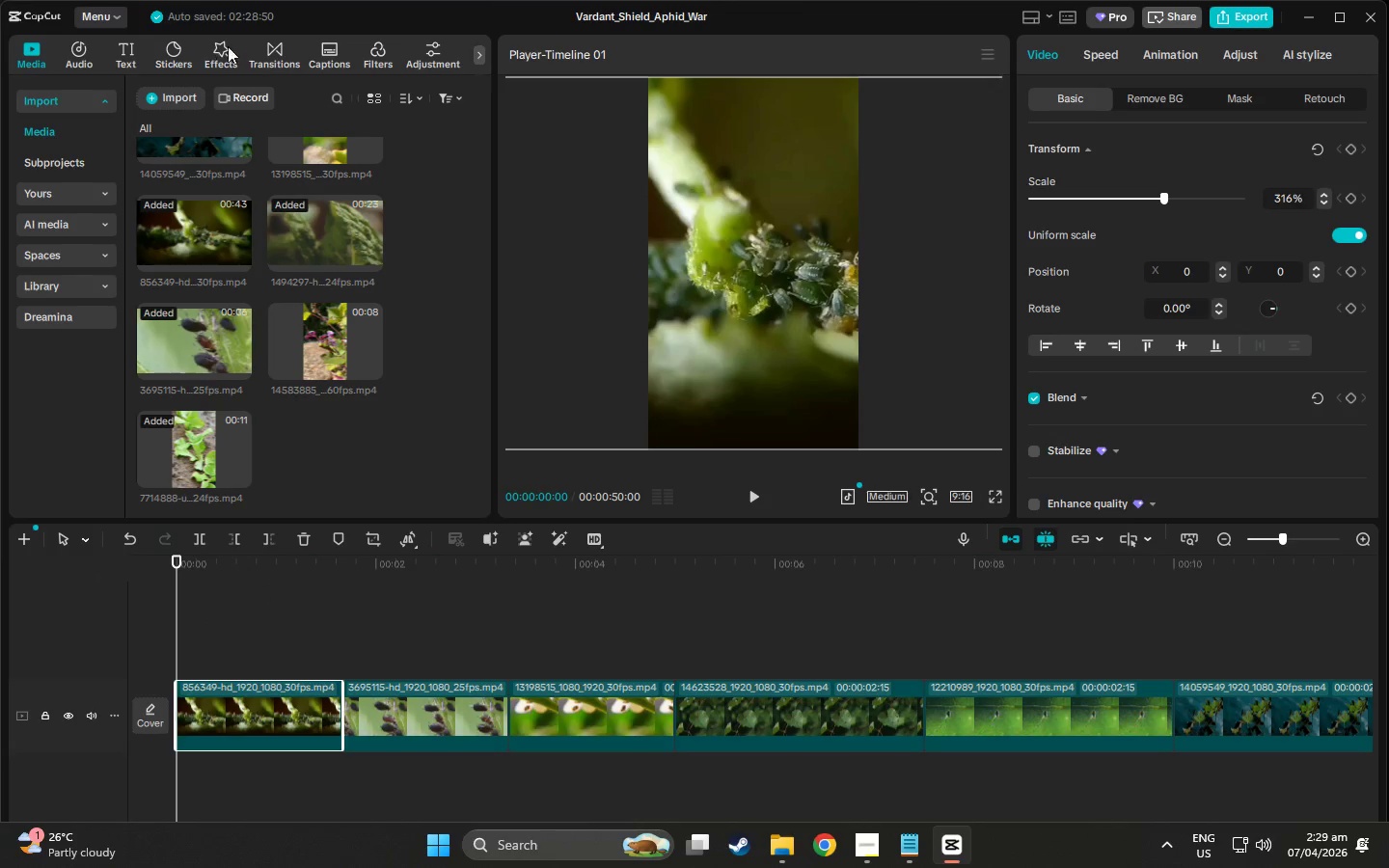 
left_click([220, 47])
 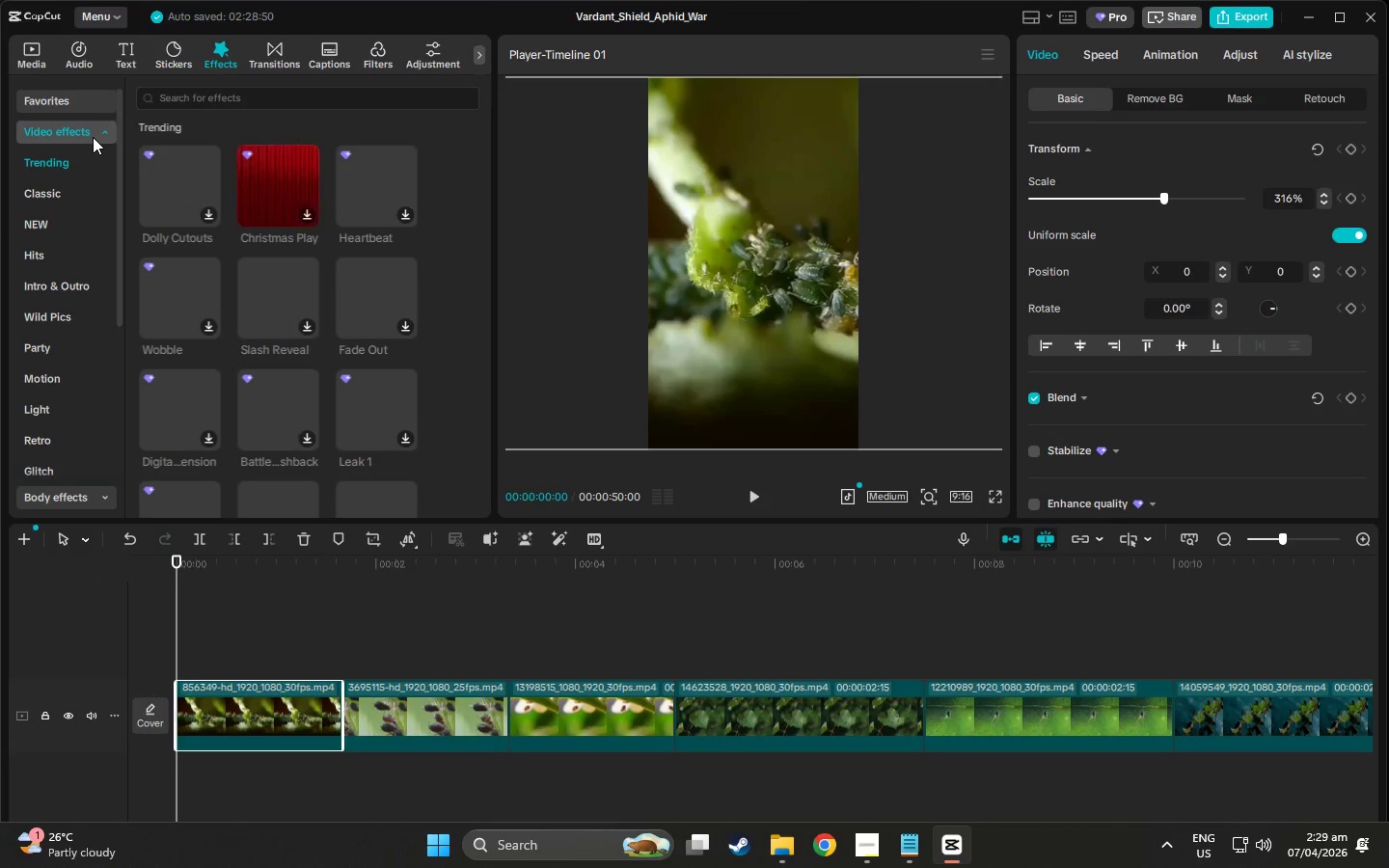 
scroll: coordinate [72, 304], scroll_direction: down, amount: 6.0
 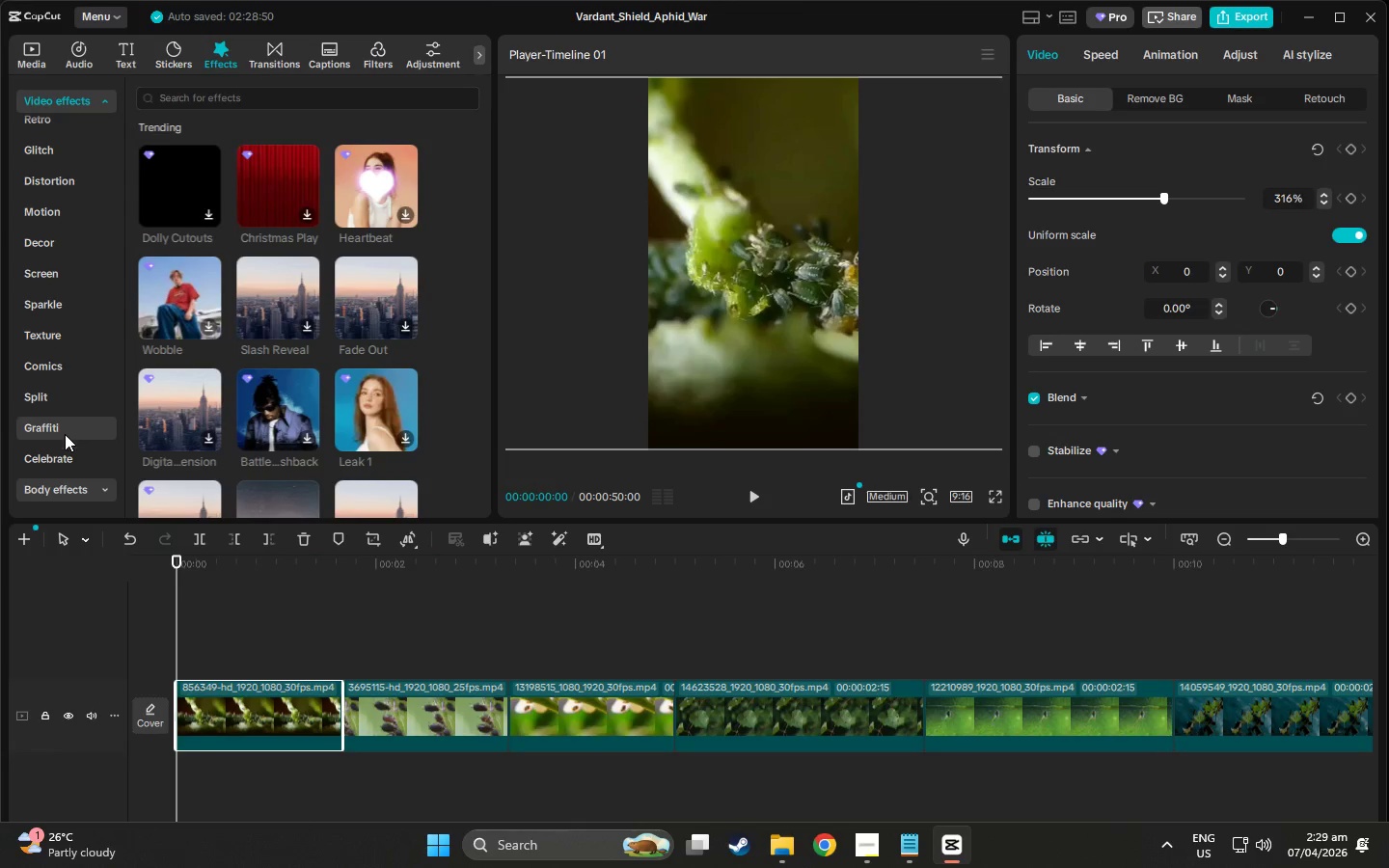 
scroll: coordinate [65, 436], scroll_direction: up, amount: 1.0
 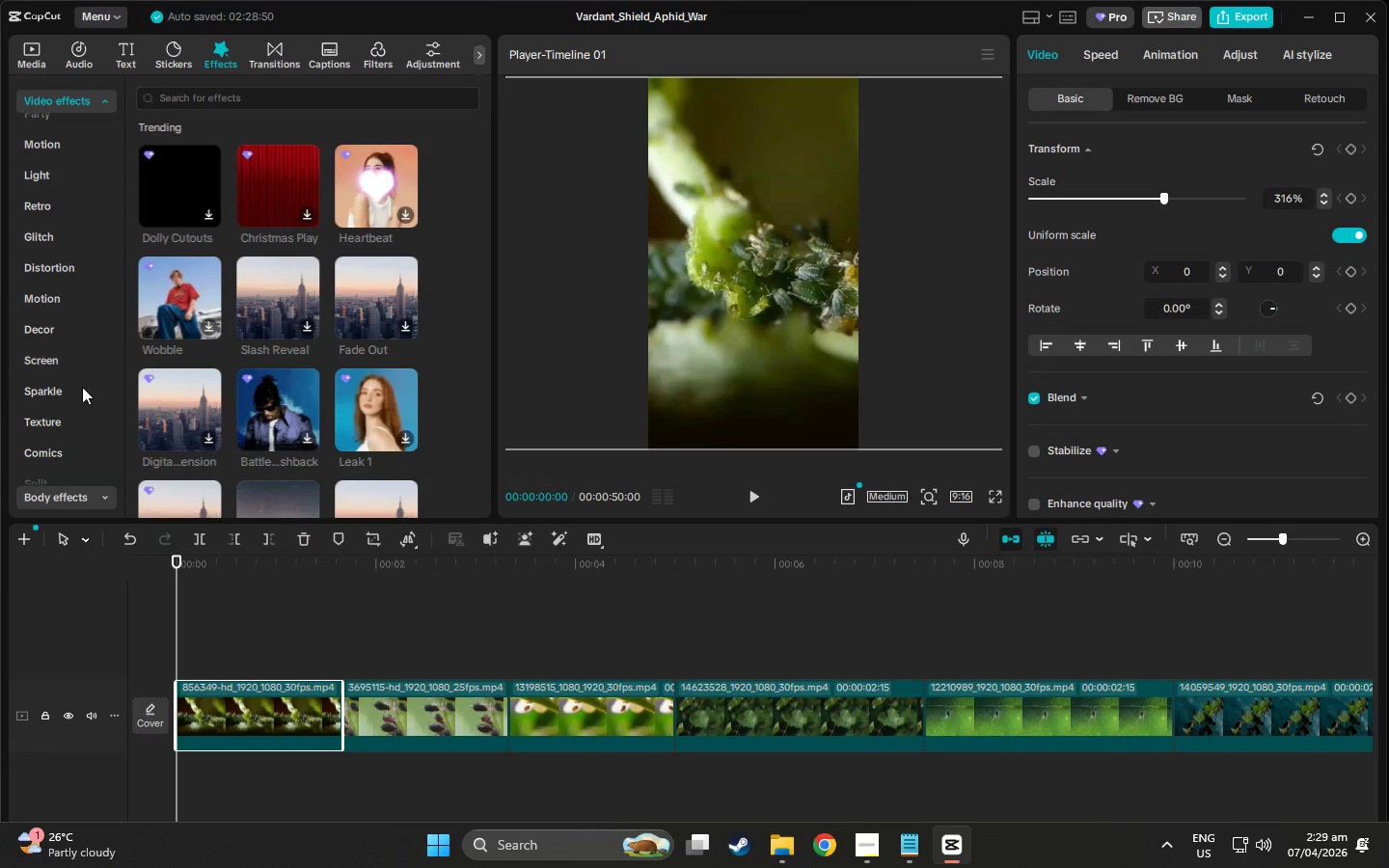 
scroll: coordinate [79, 421], scroll_direction: down, amount: 2.0
 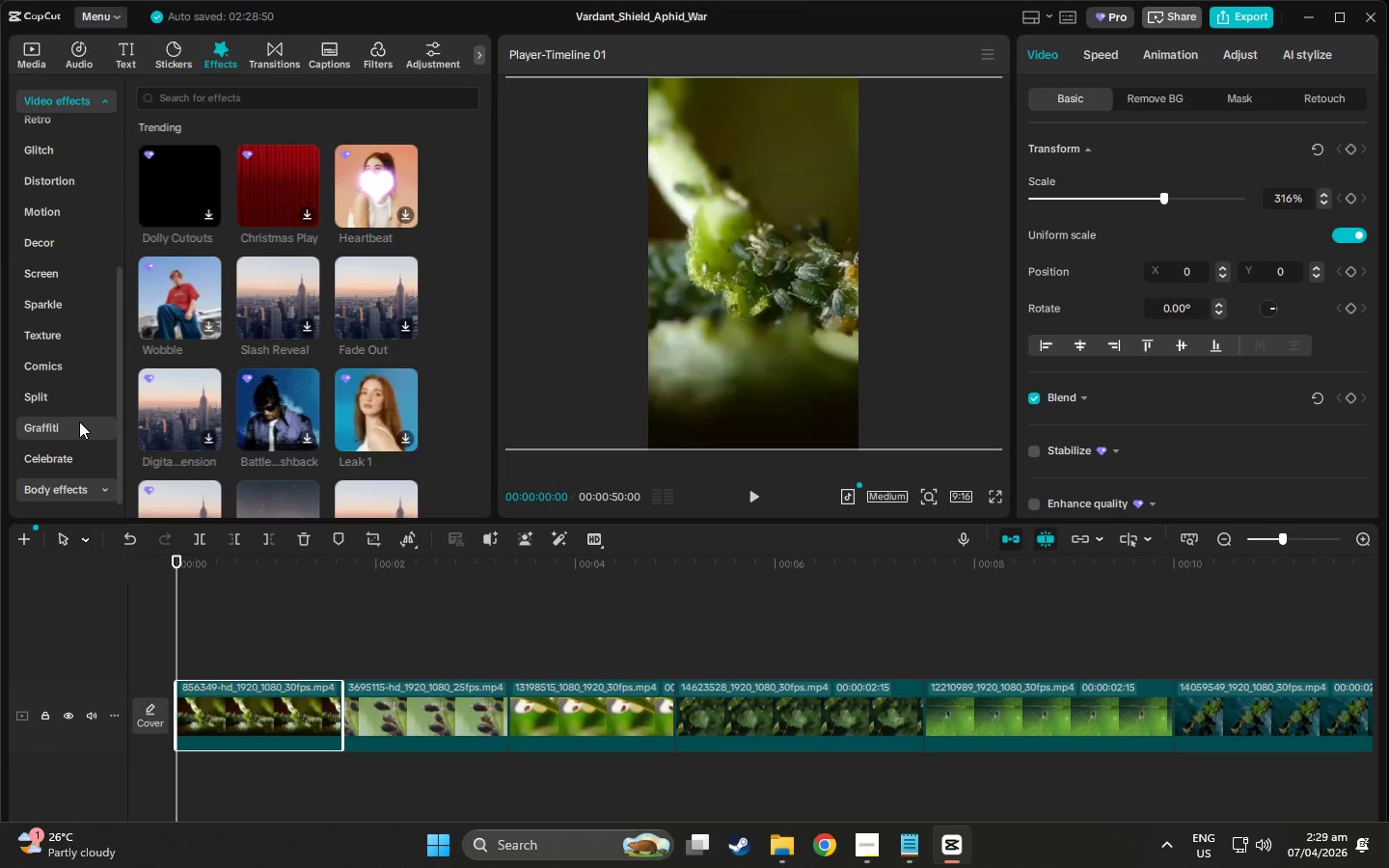 
scroll: coordinate [77, 420], scroll_direction: up, amount: 4.0
 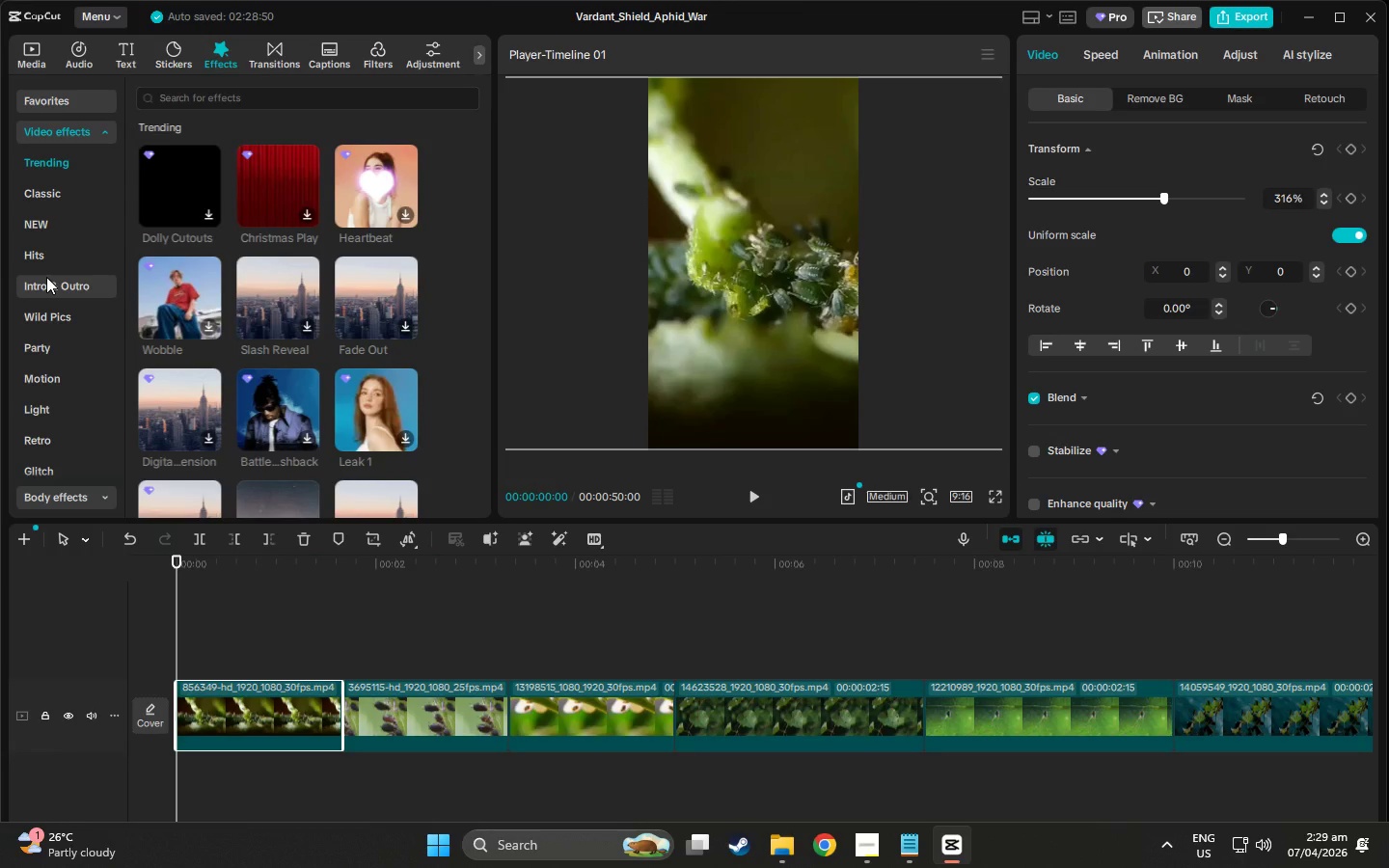 
scroll: coordinate [48, 302], scroll_direction: down, amount: 10.0
 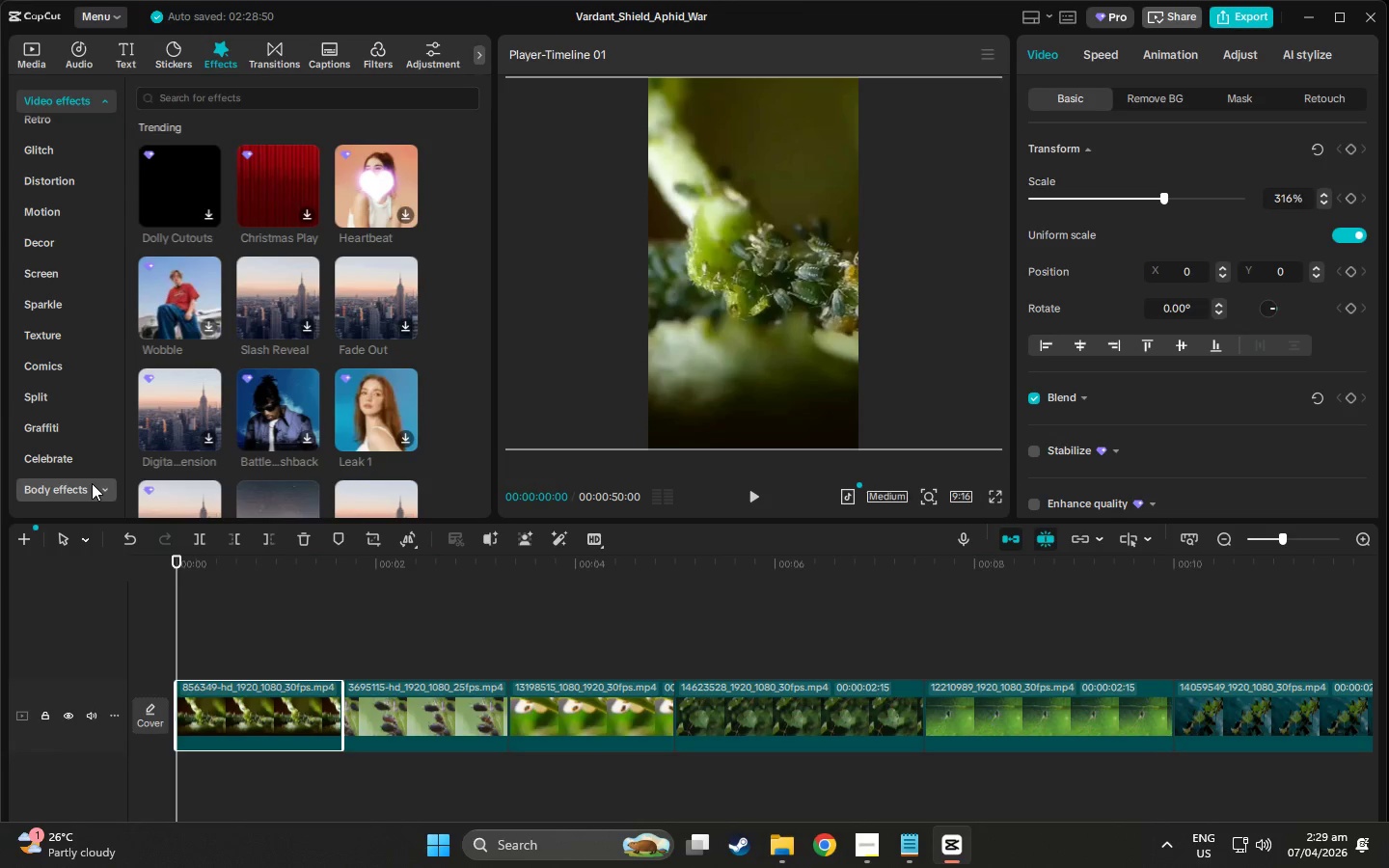 
left_click([92, 483])
 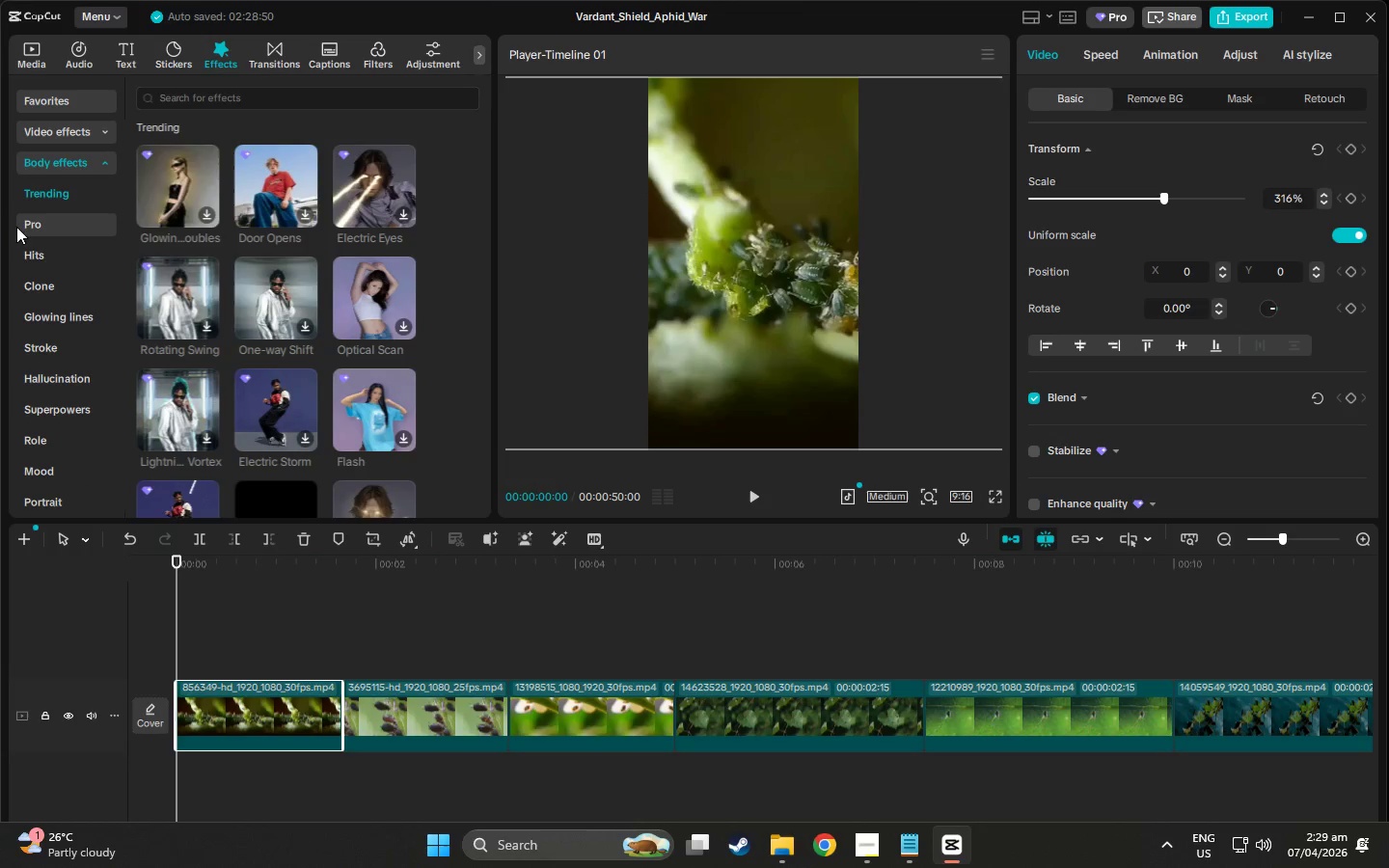 
scroll: coordinate [79, 277], scroll_direction: down, amount: 7.0
 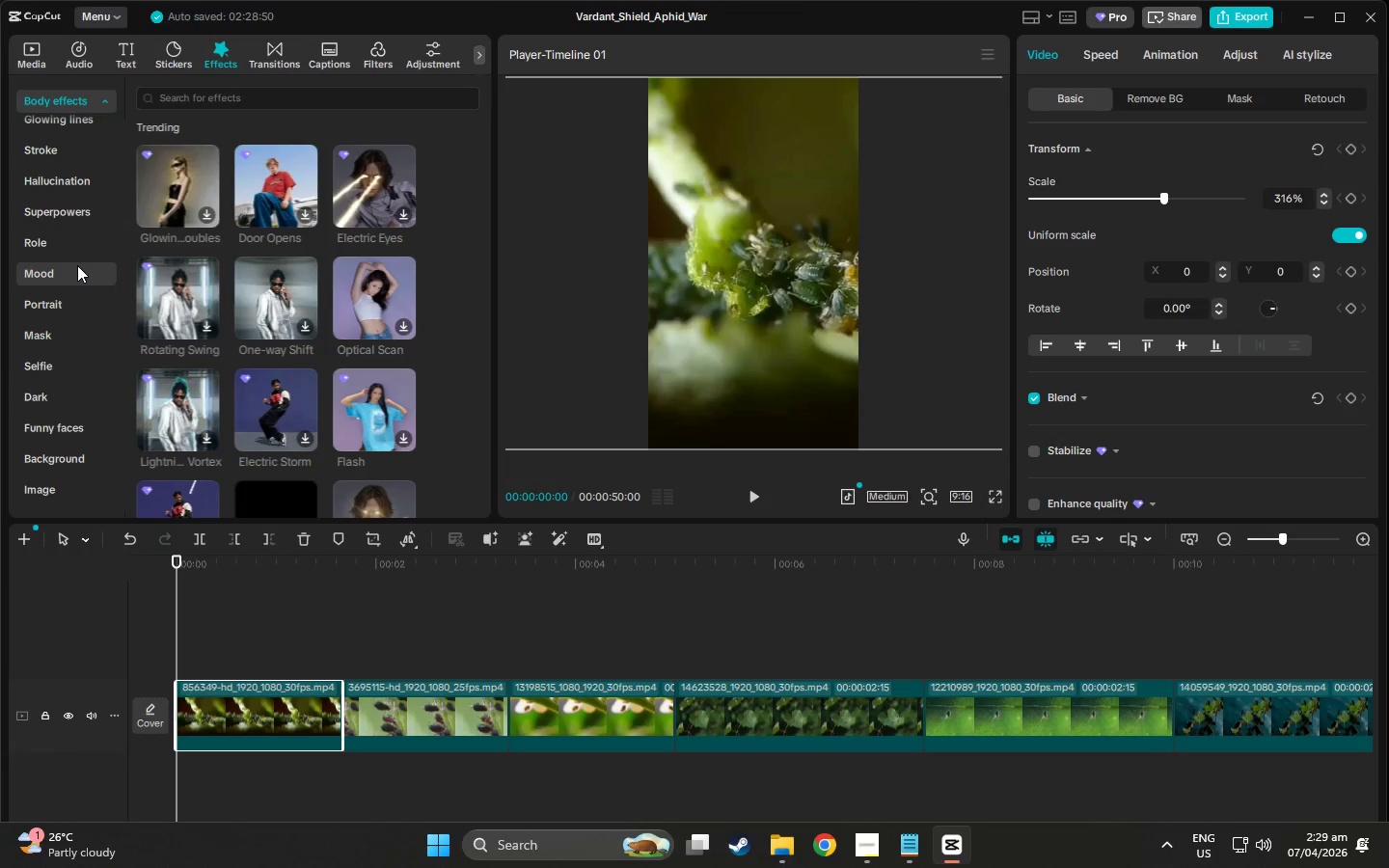 
left_click([58, 157])
 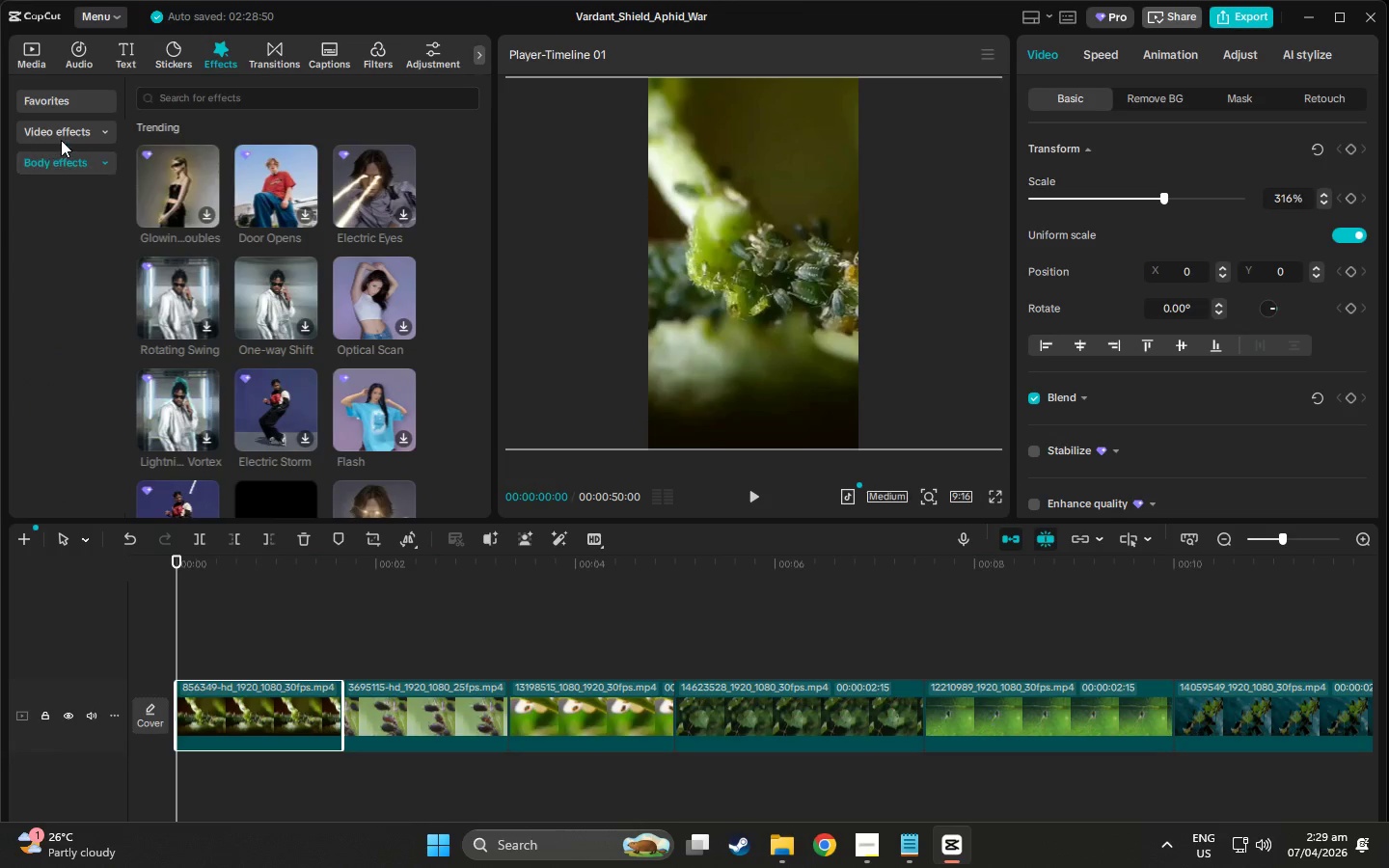 
scroll: coordinate [58, 157], scroll_direction: up, amount: 6.0
 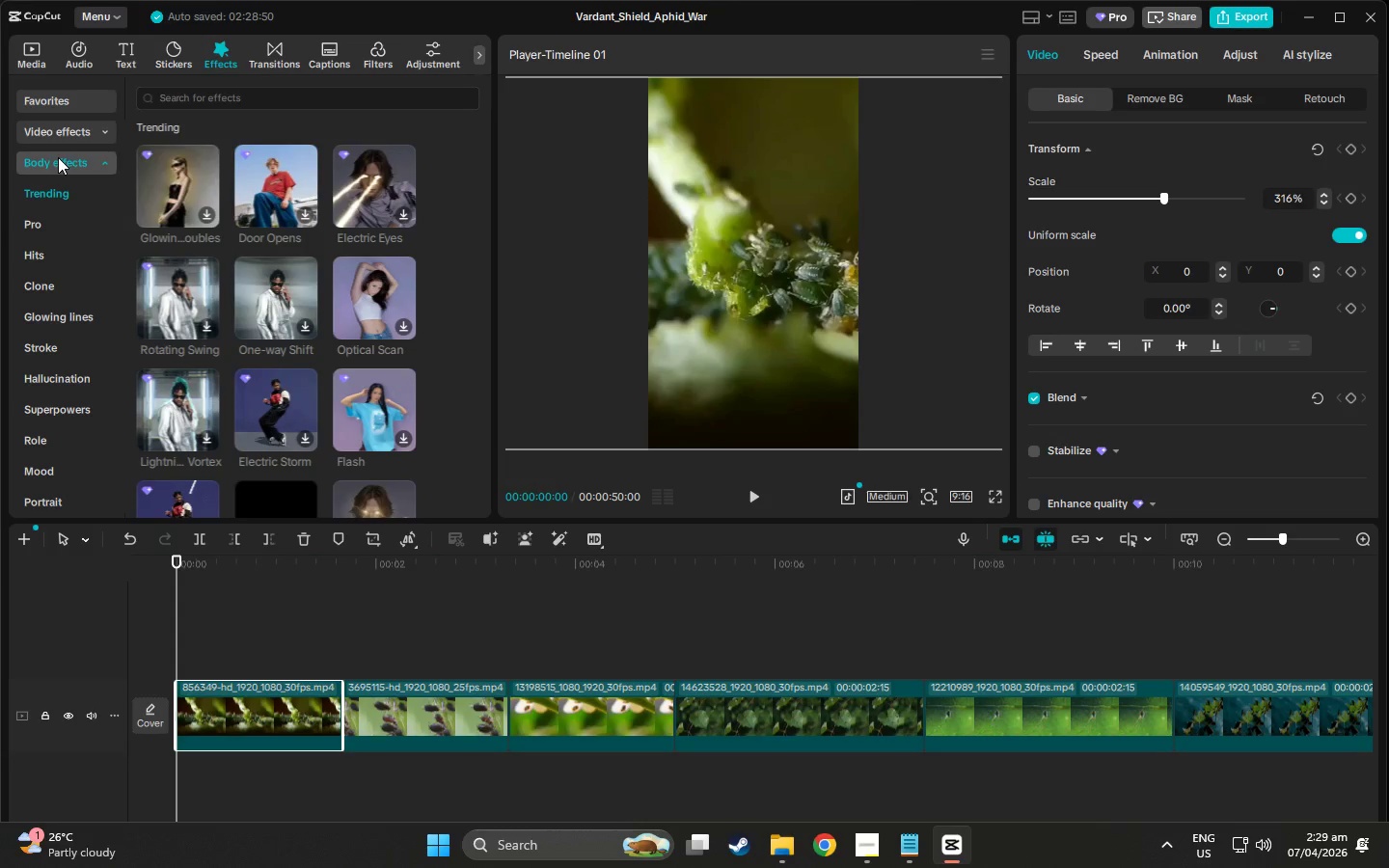 
left_click([61, 140])
 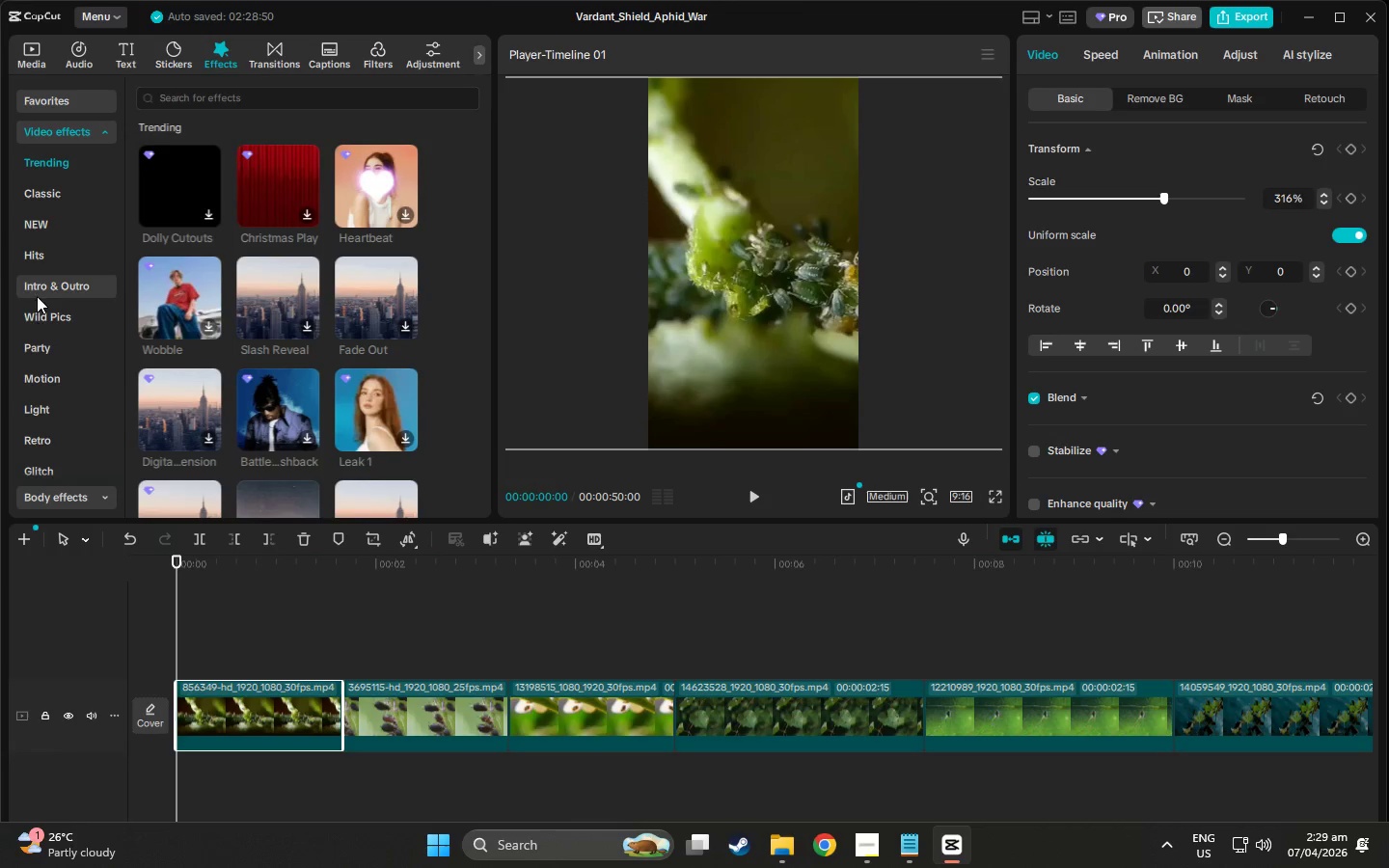 
scroll: coordinate [48, 332], scroll_direction: down, amount: 6.0
 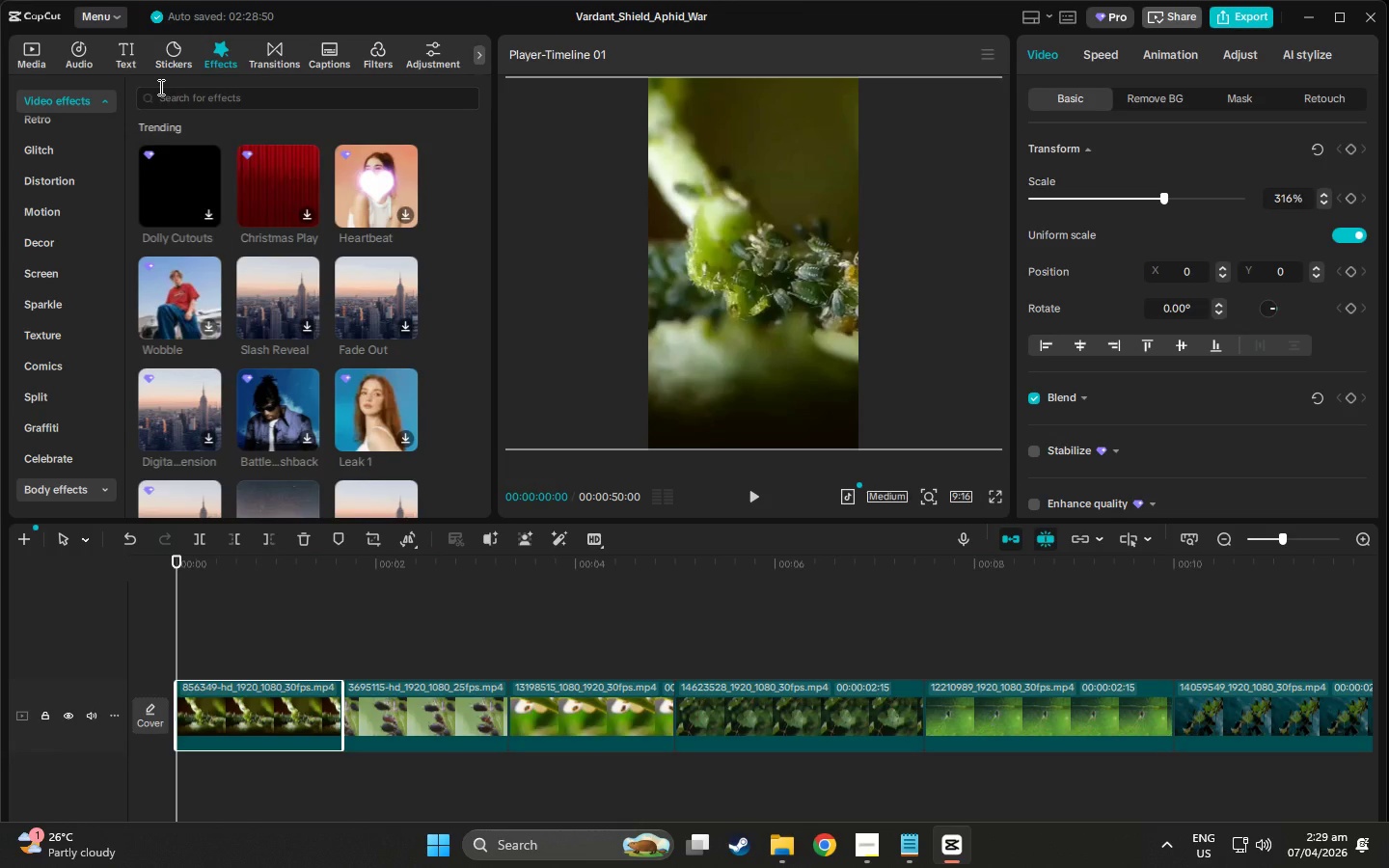 
wait(7.63)
 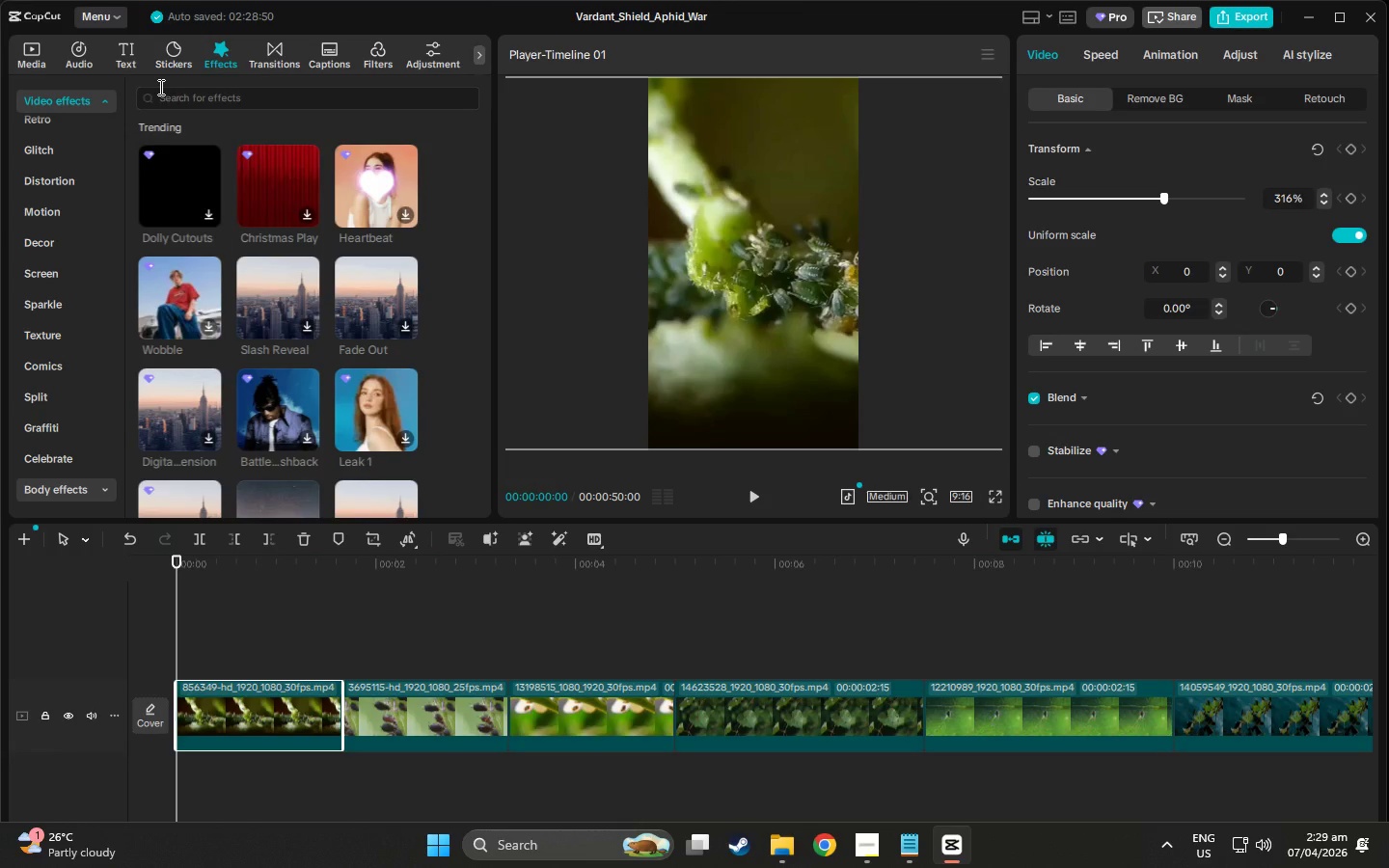 
left_click([272, 57])
 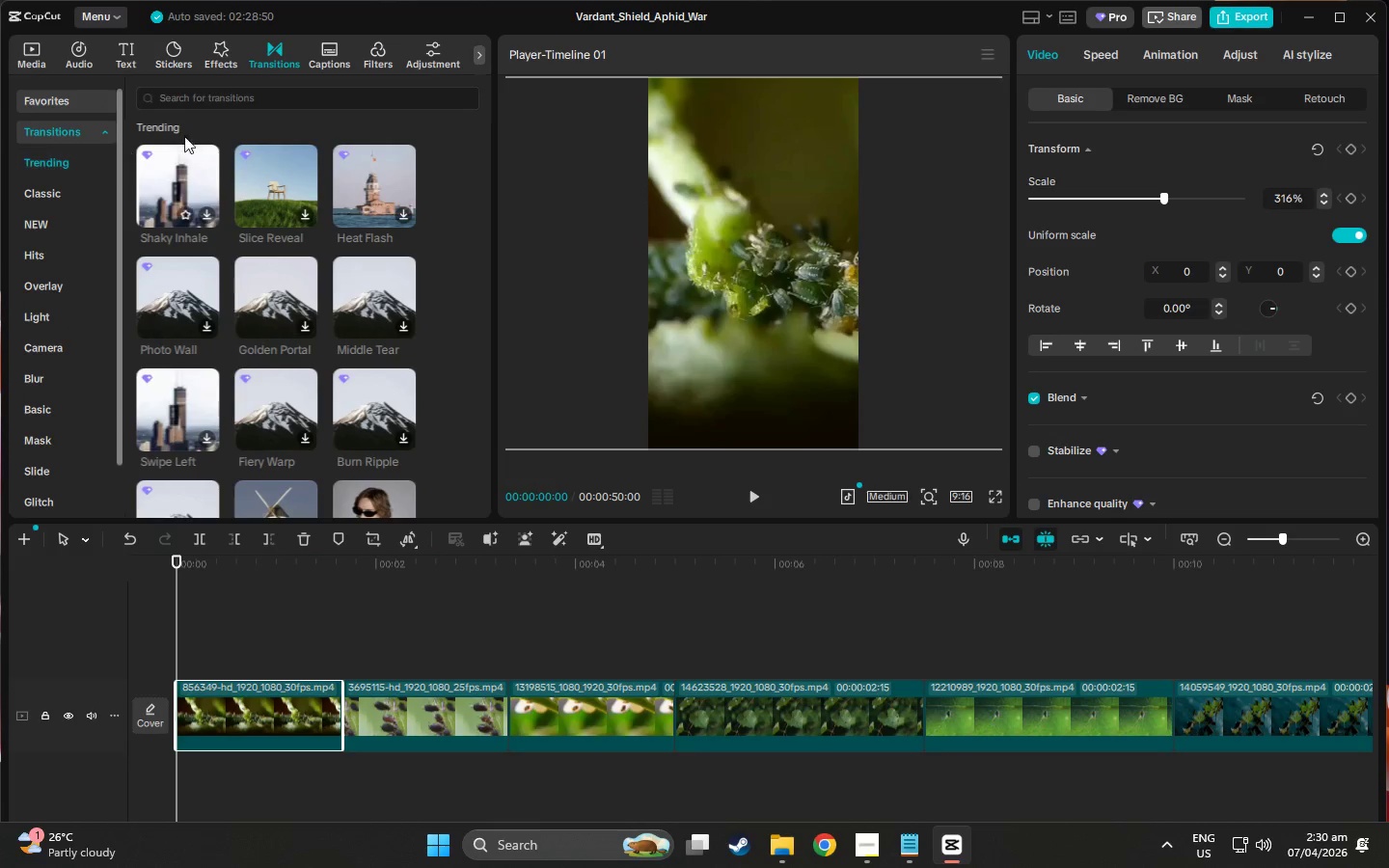 
left_click([236, 95])
 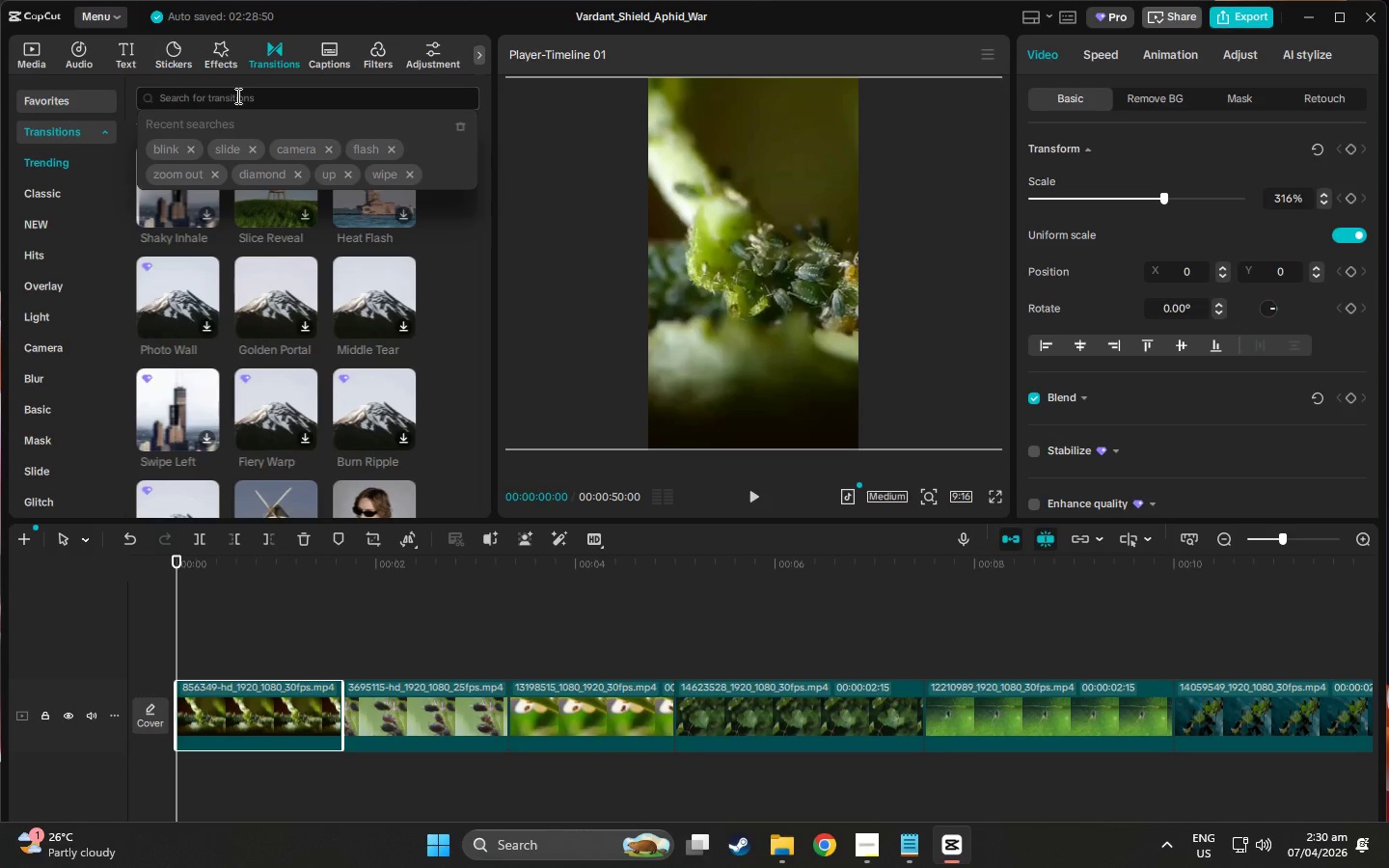 
type(zoom)
 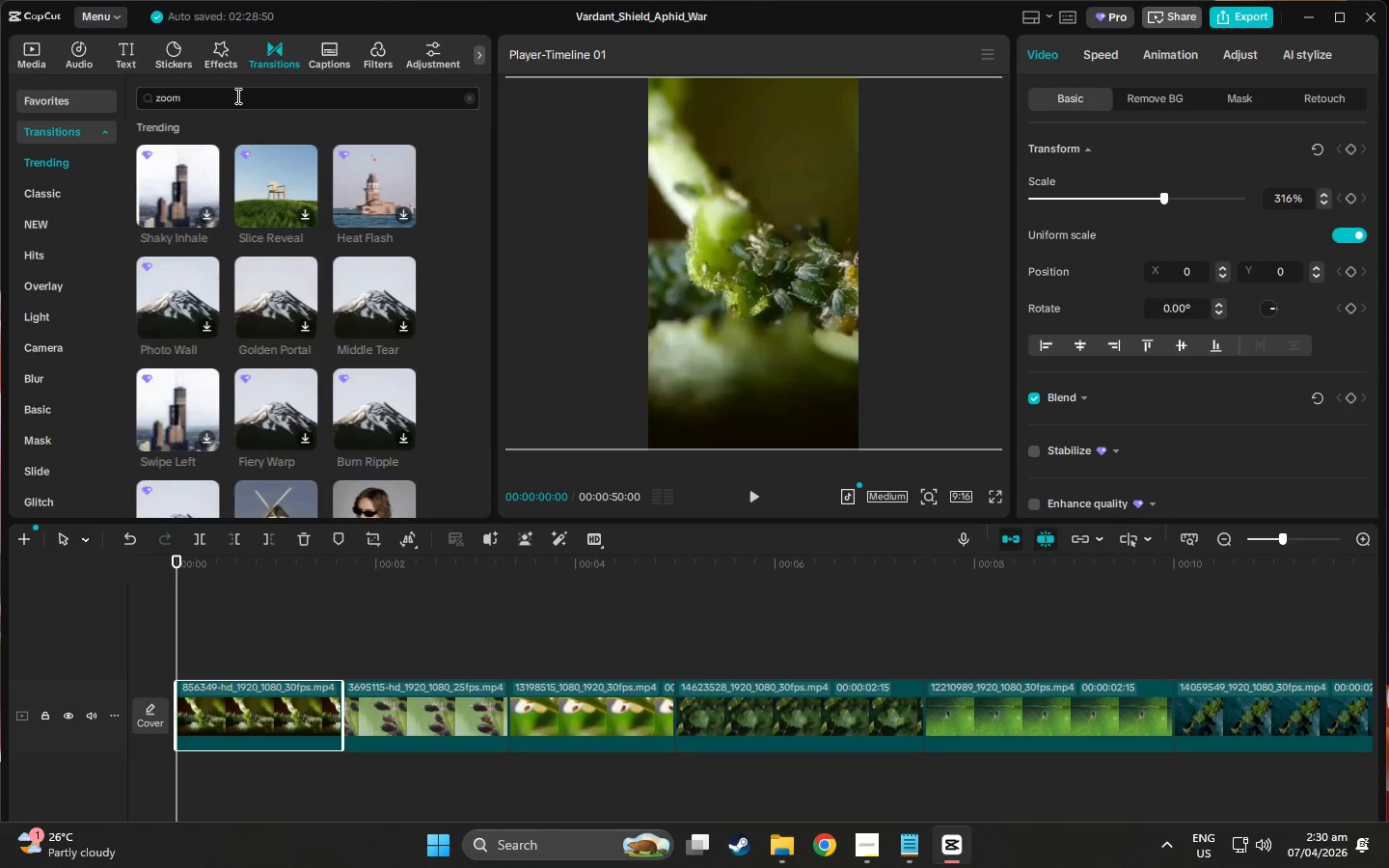 
key(Enter)
 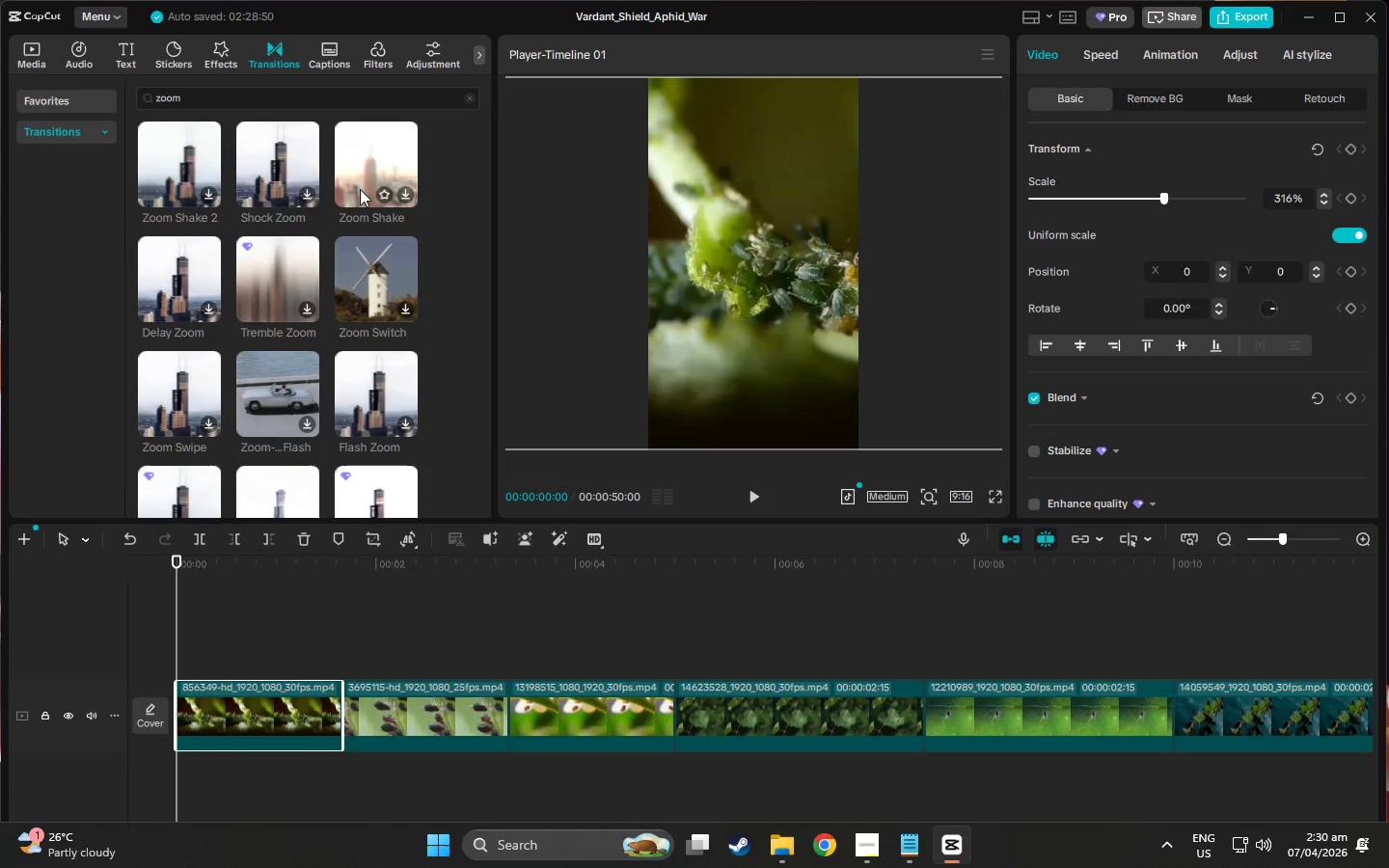 
wait(5.56)
 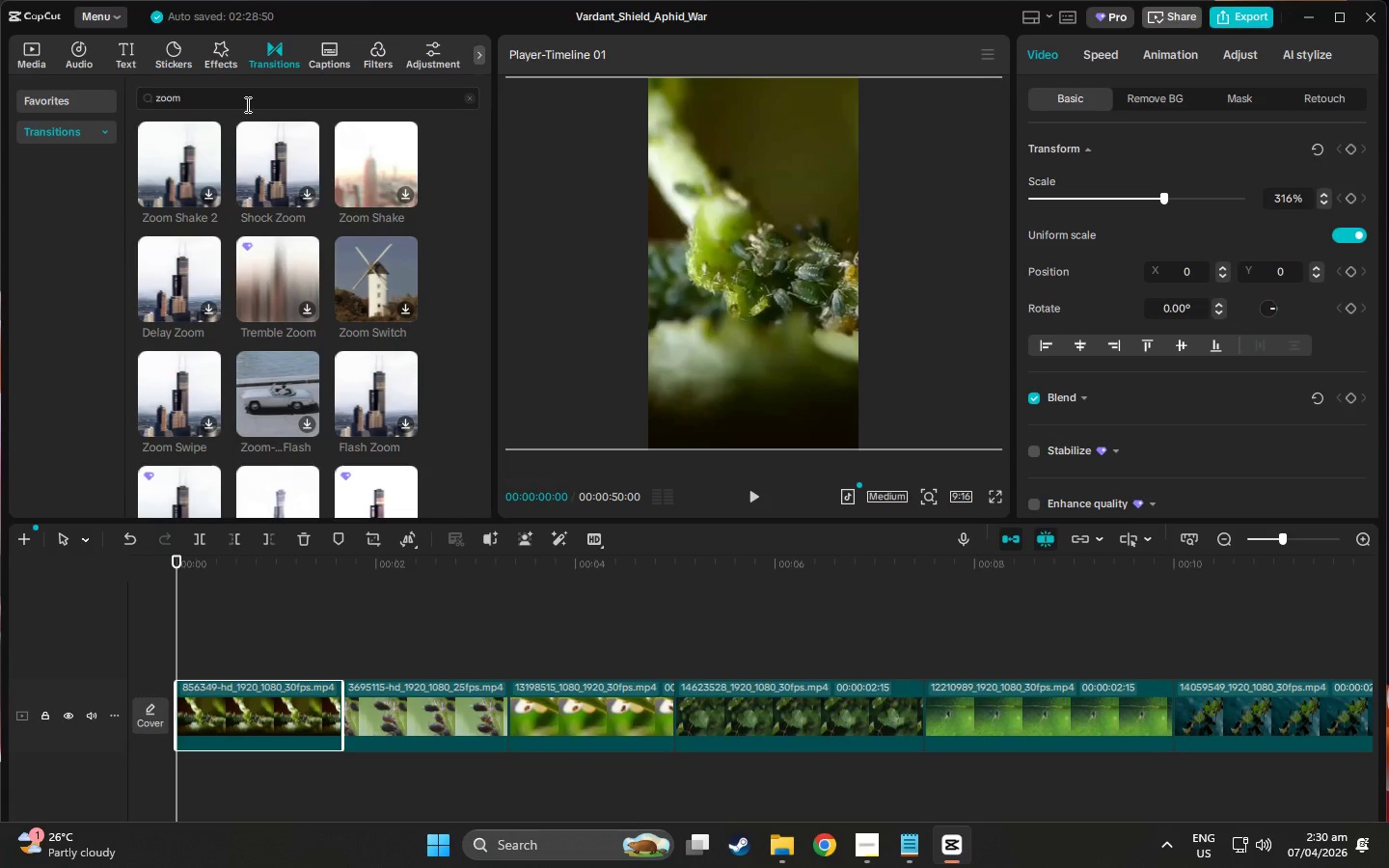 
mouse_move([178, 264])
 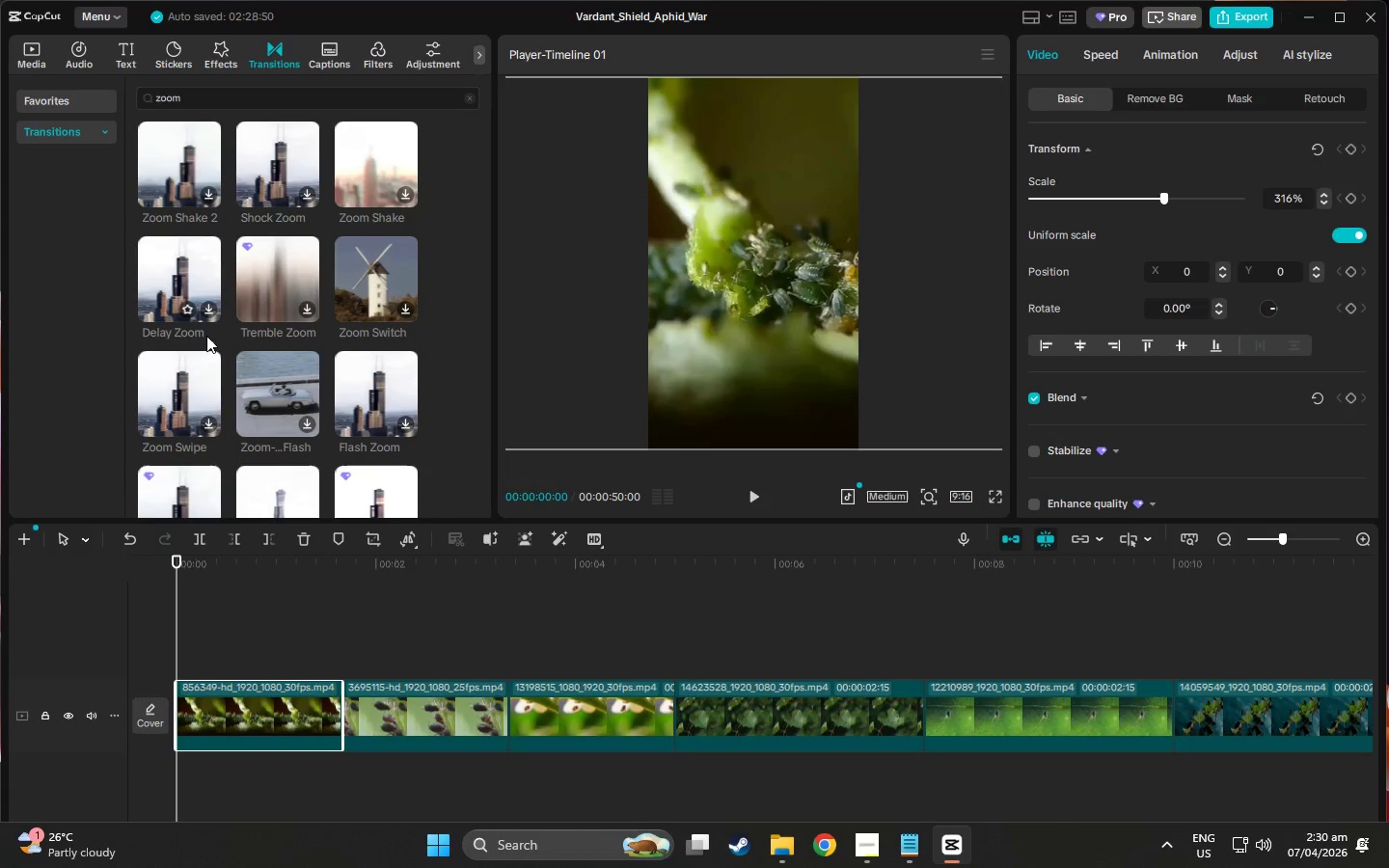 
mouse_move([193, 347])
 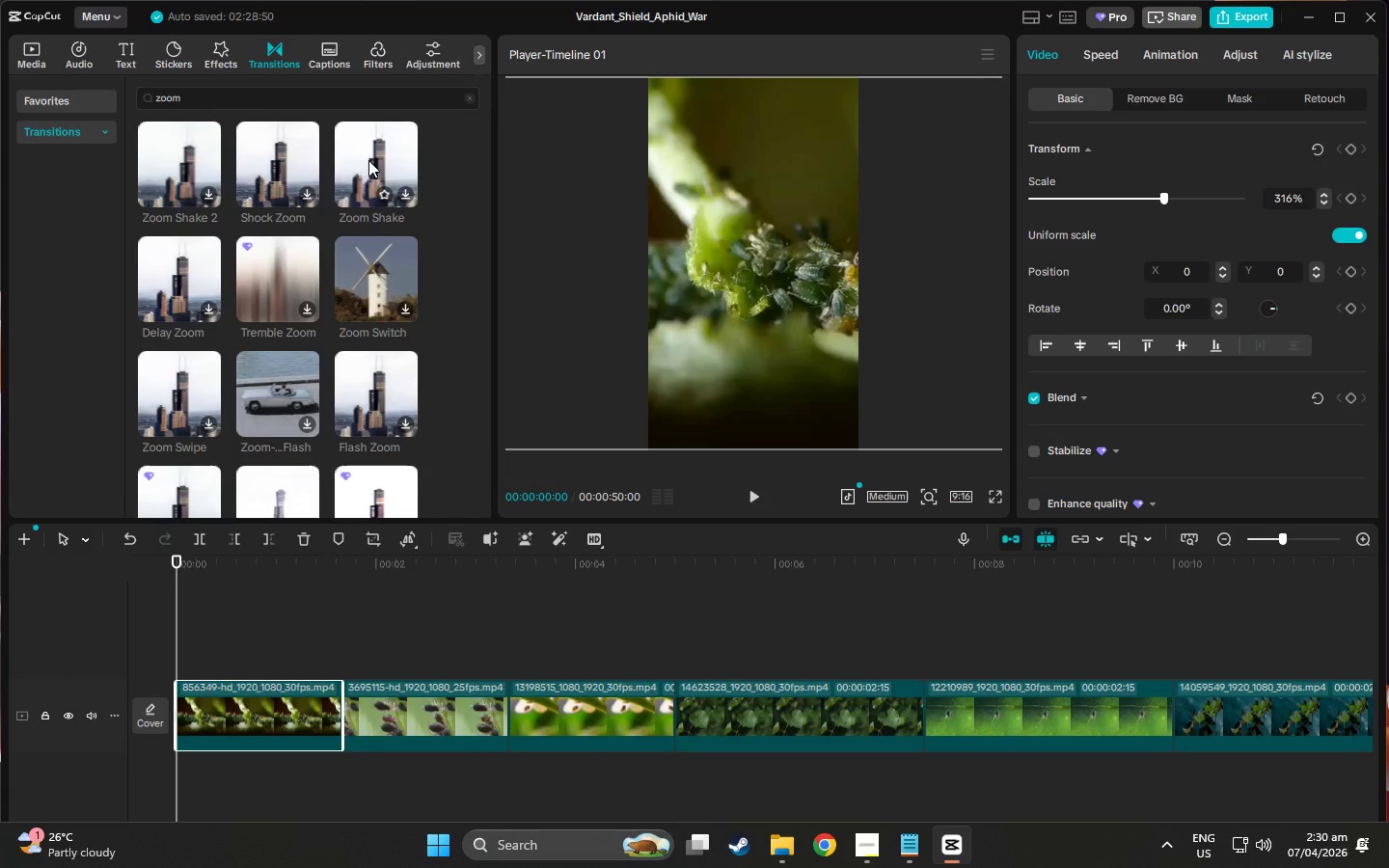 
left_click_drag(start_coordinate=[368, 160], to_coordinate=[318, 716])
 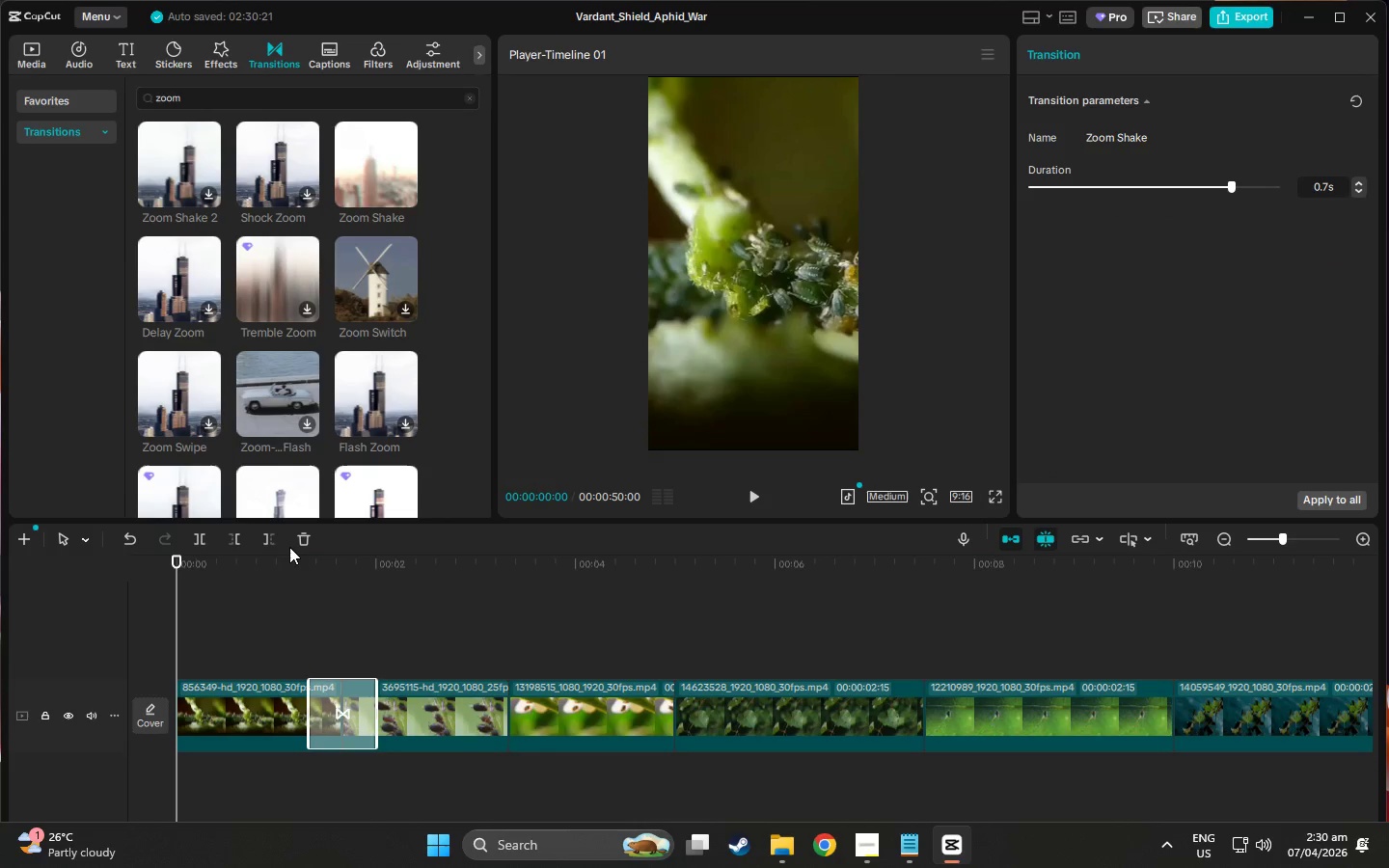 
double_click([290, 559])
 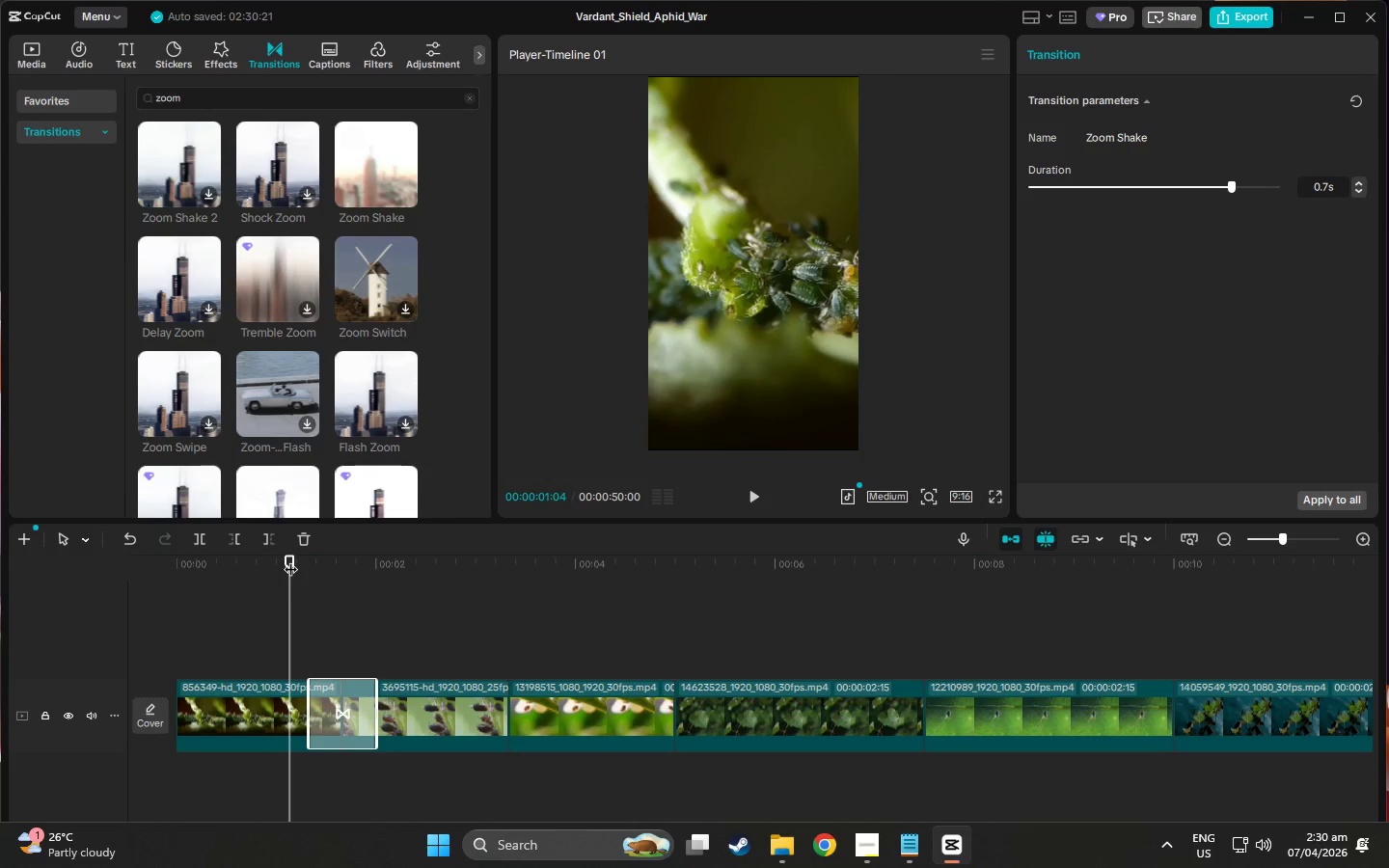 
key(Space)
 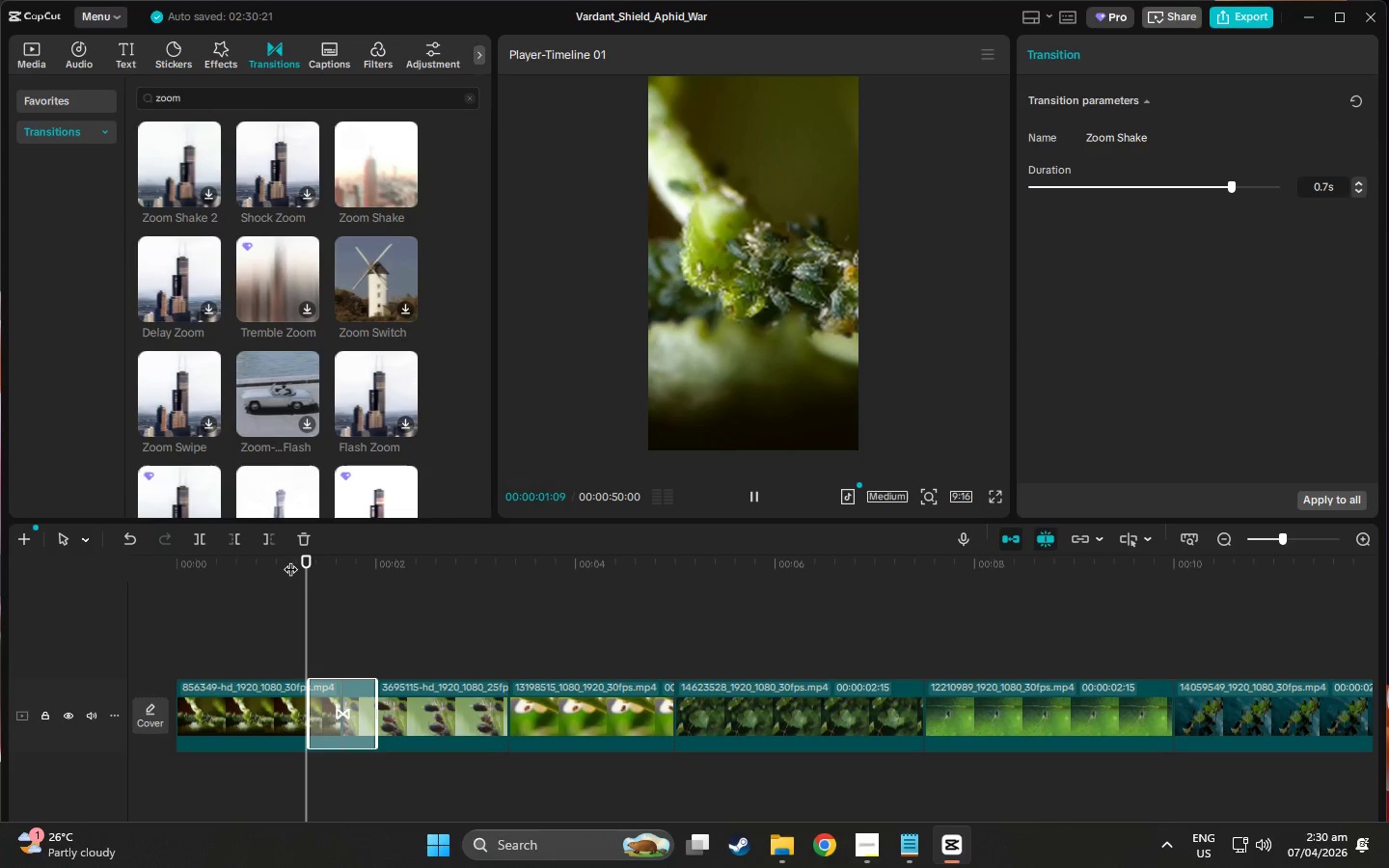 
key(Space)
 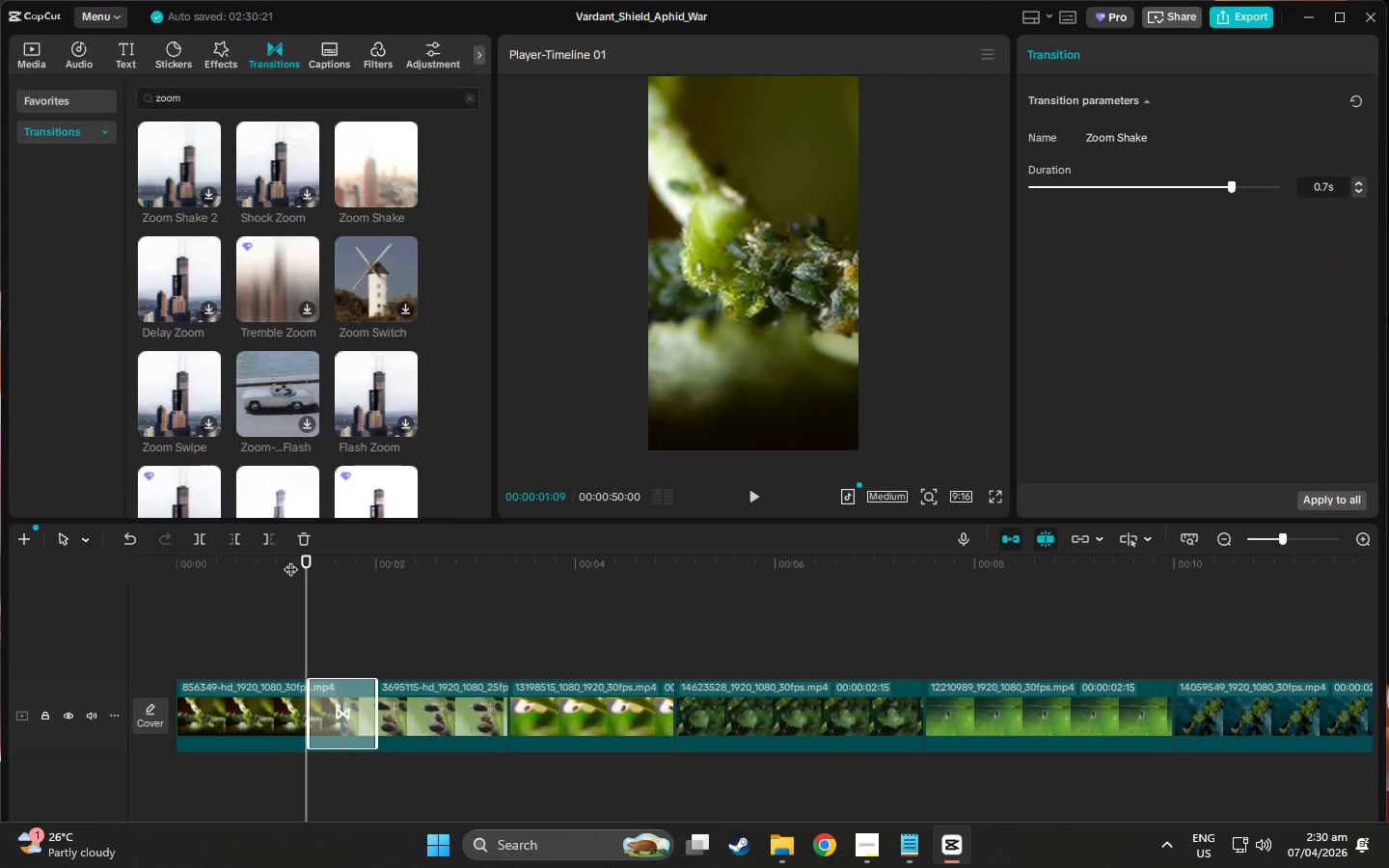 
key(Space)
 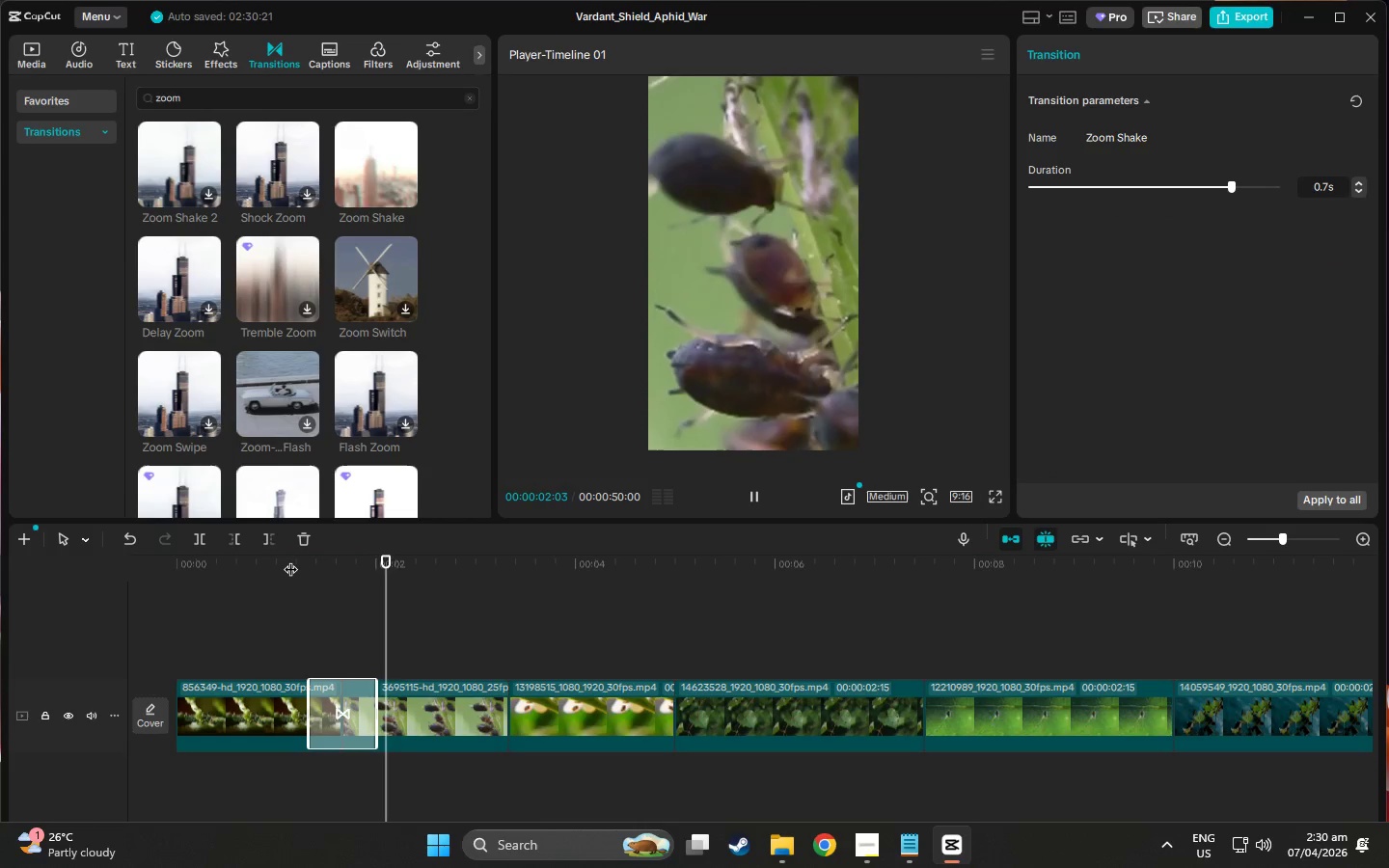 
key(Space)
 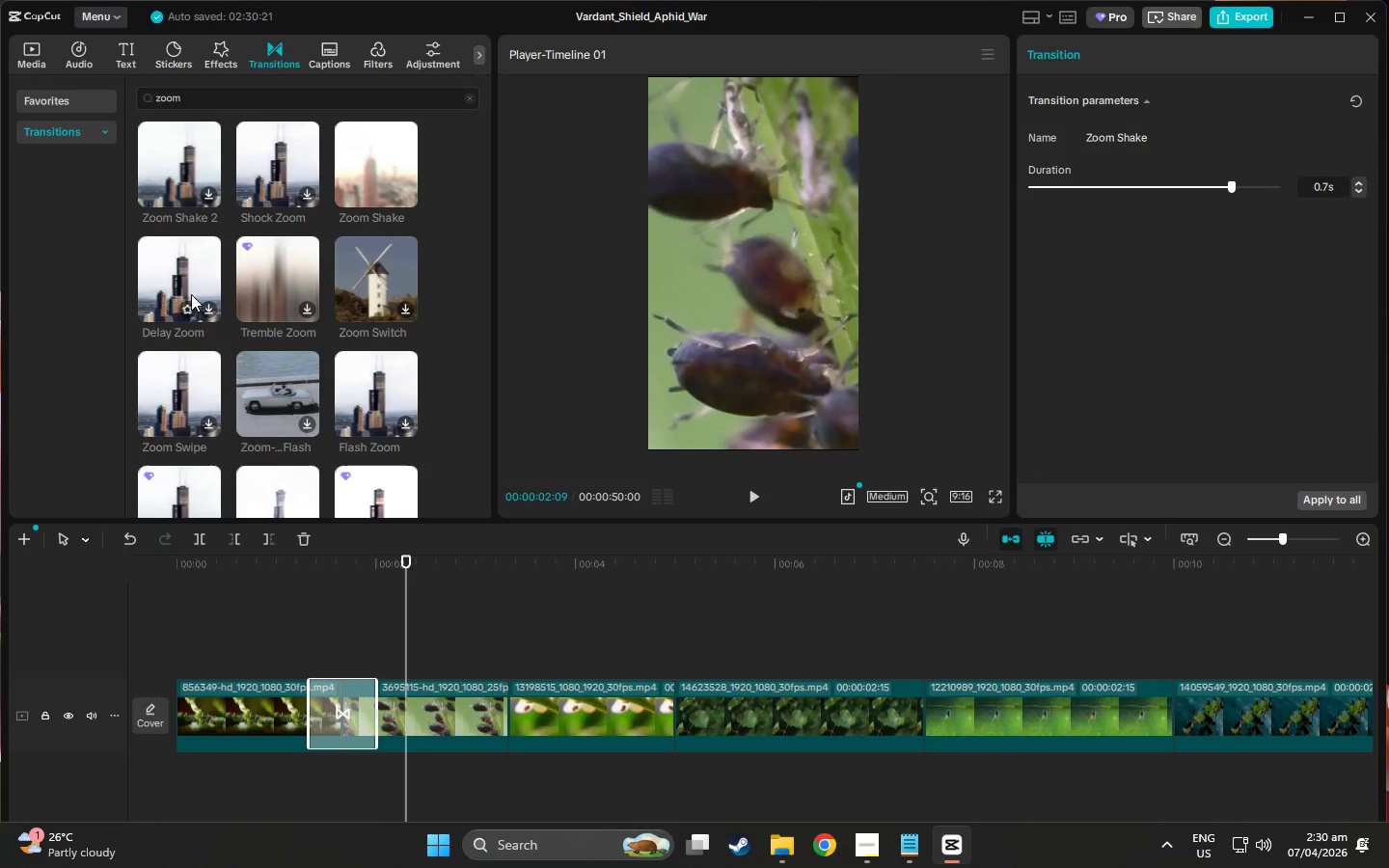 
left_click([171, 280])
 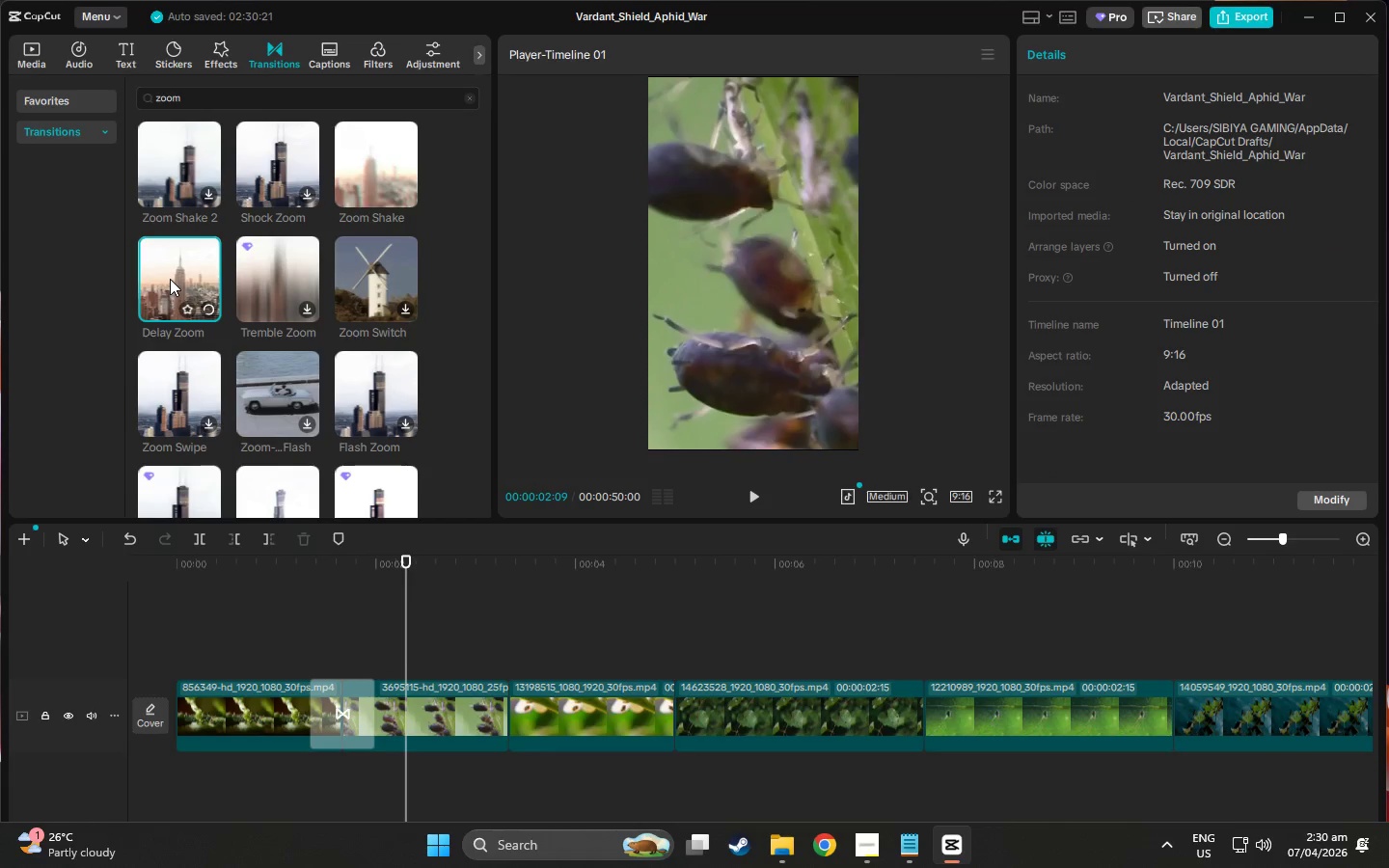 
left_click_drag(start_coordinate=[170, 279], to_coordinate=[437, 709])
 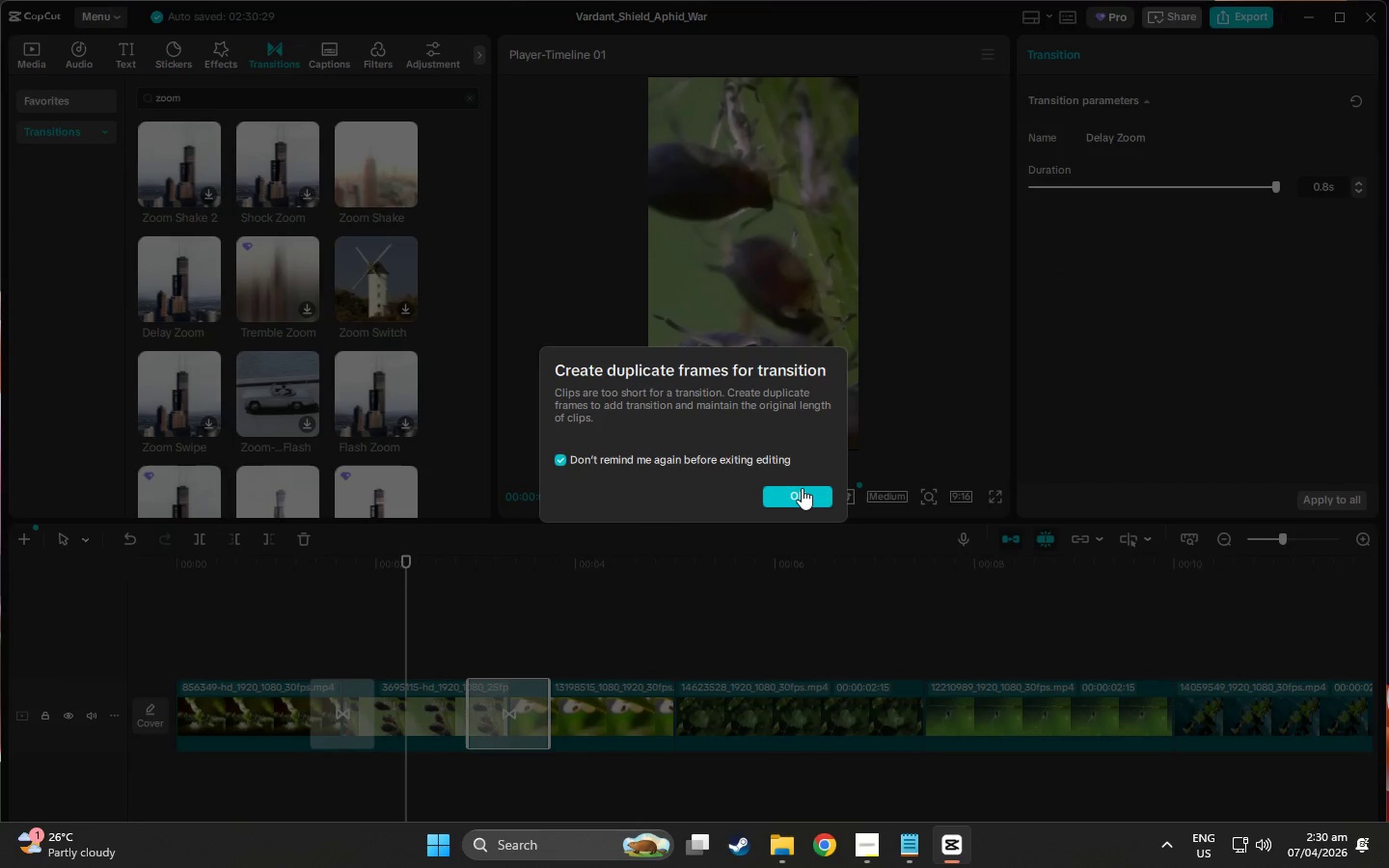 
left_click([802, 488])
 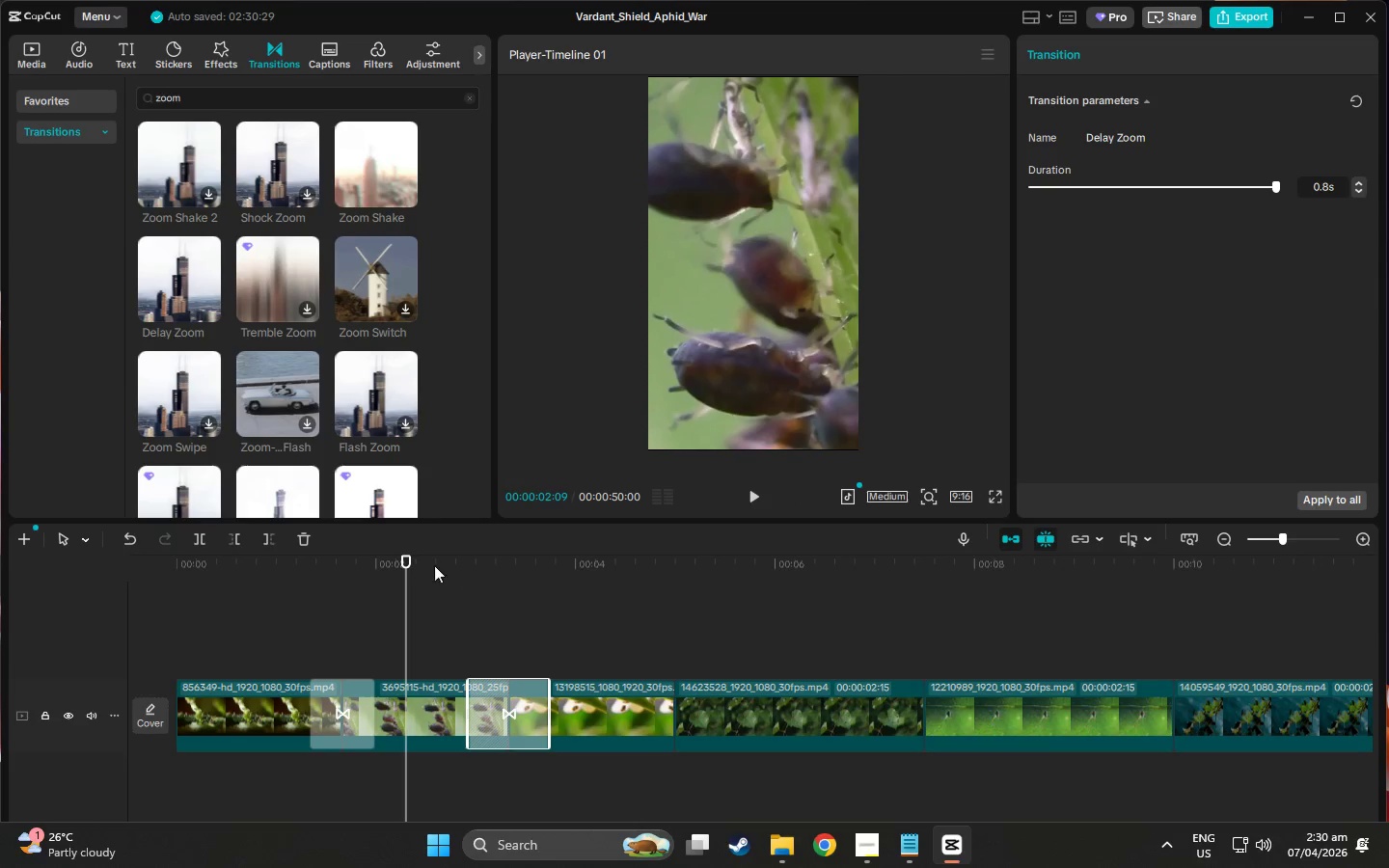 
left_click_drag(start_coordinate=[410, 558], to_coordinate=[565, 603])
 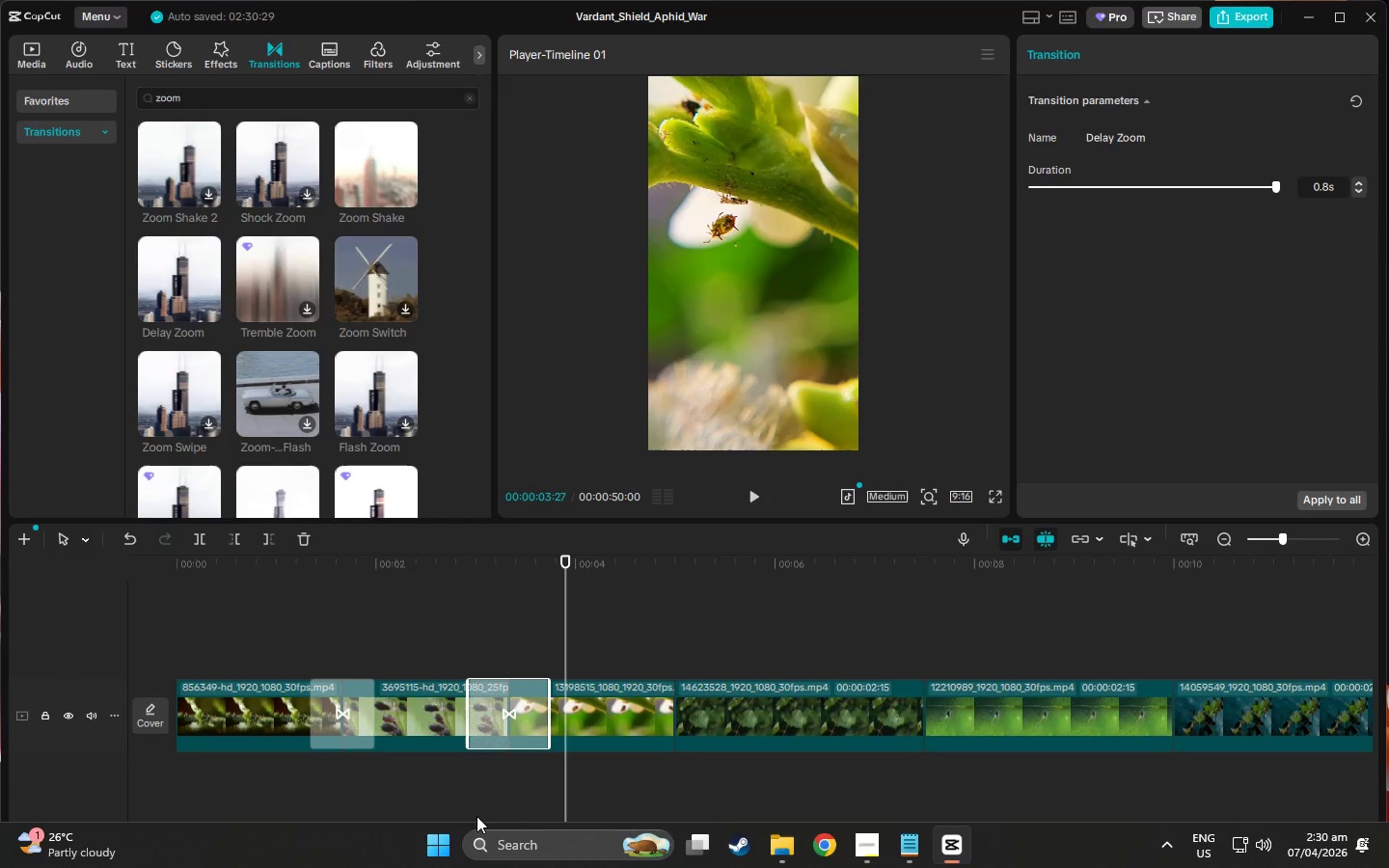 
left_click_drag(start_coordinate=[494, 718], to_coordinate=[415, 427])
 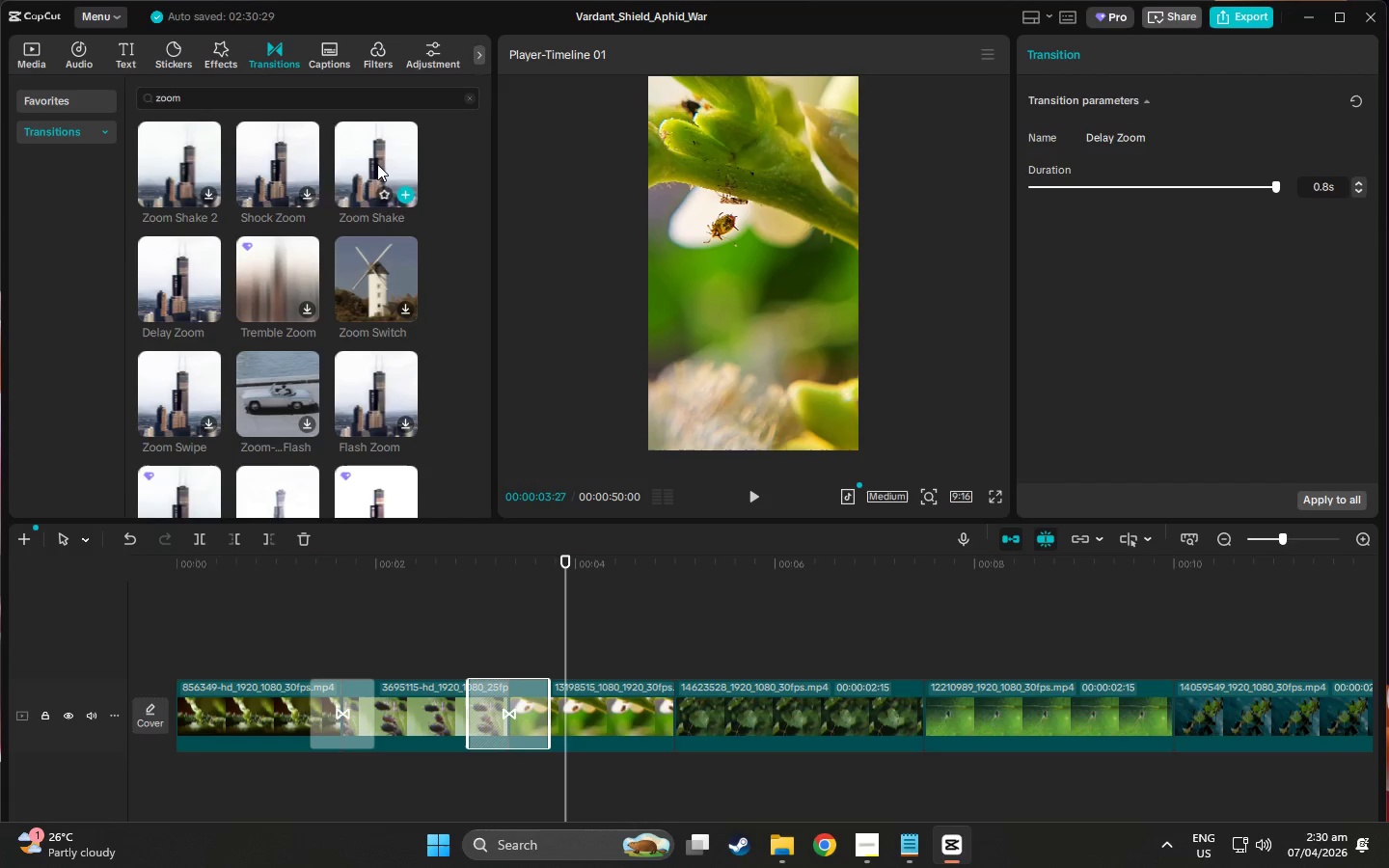 
left_click_drag(start_coordinate=[378, 163], to_coordinate=[468, 715])
 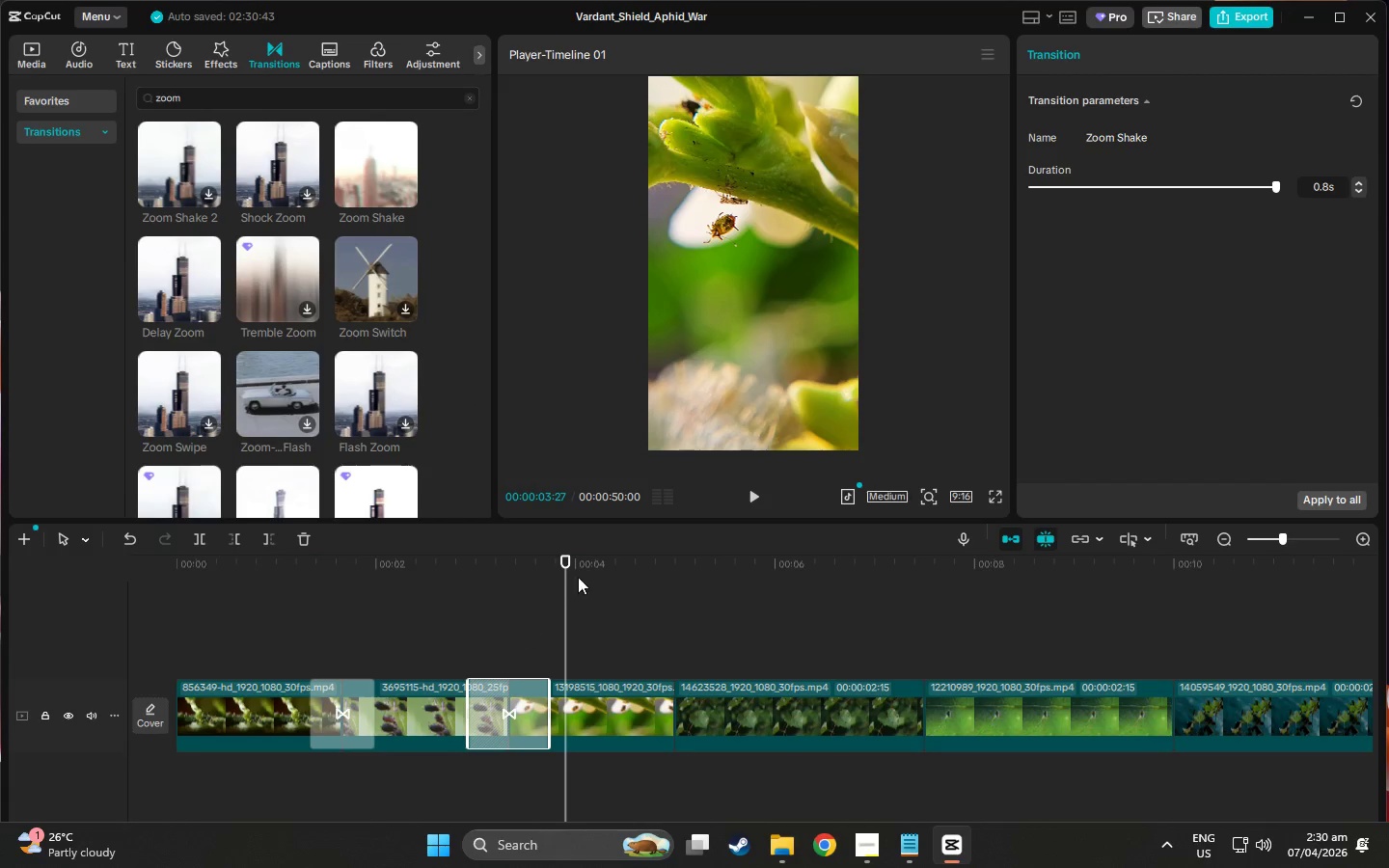 
left_click_drag(start_coordinate=[552, 566], to_coordinate=[880, 768])
 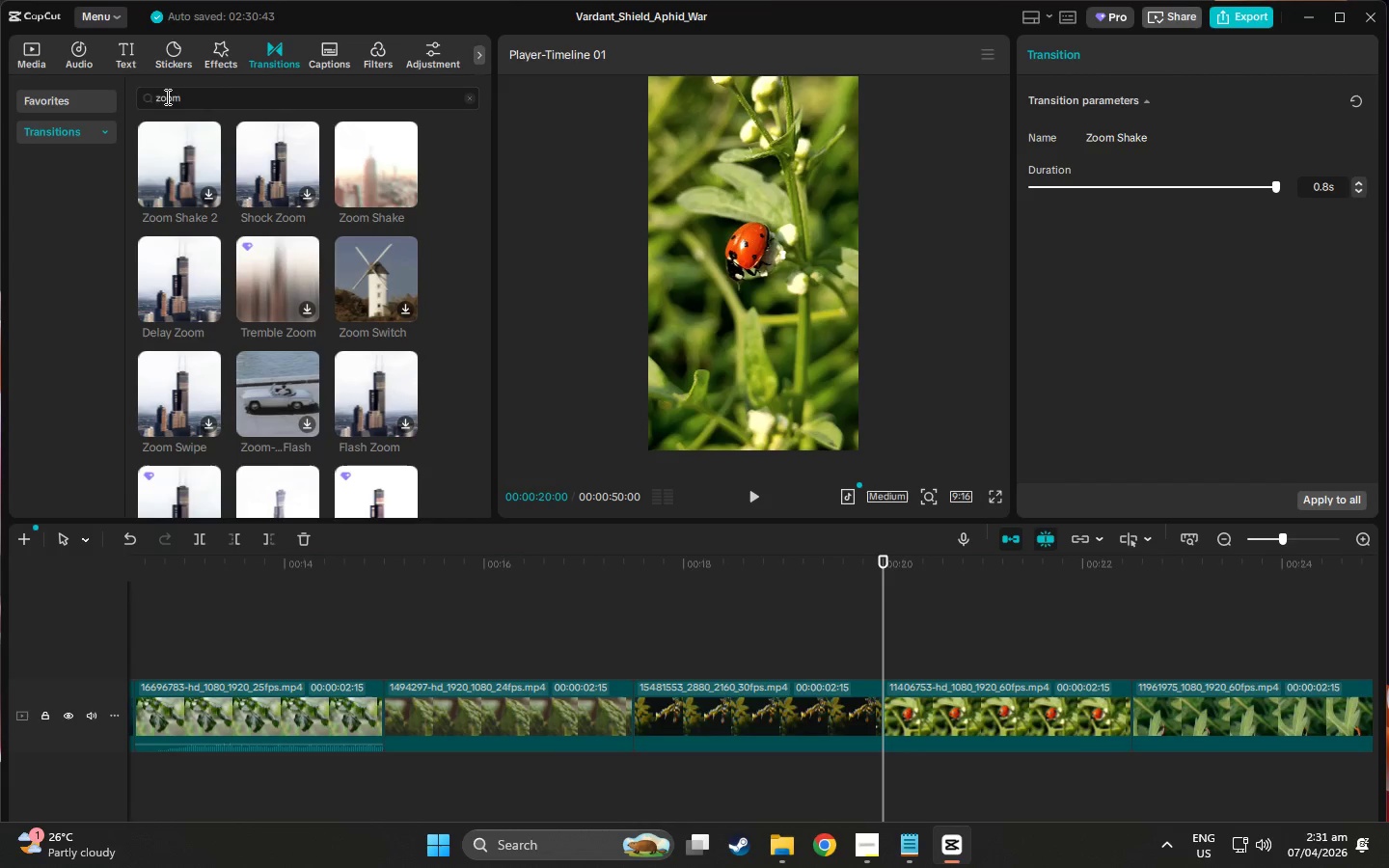 
left_click([213, 56])
 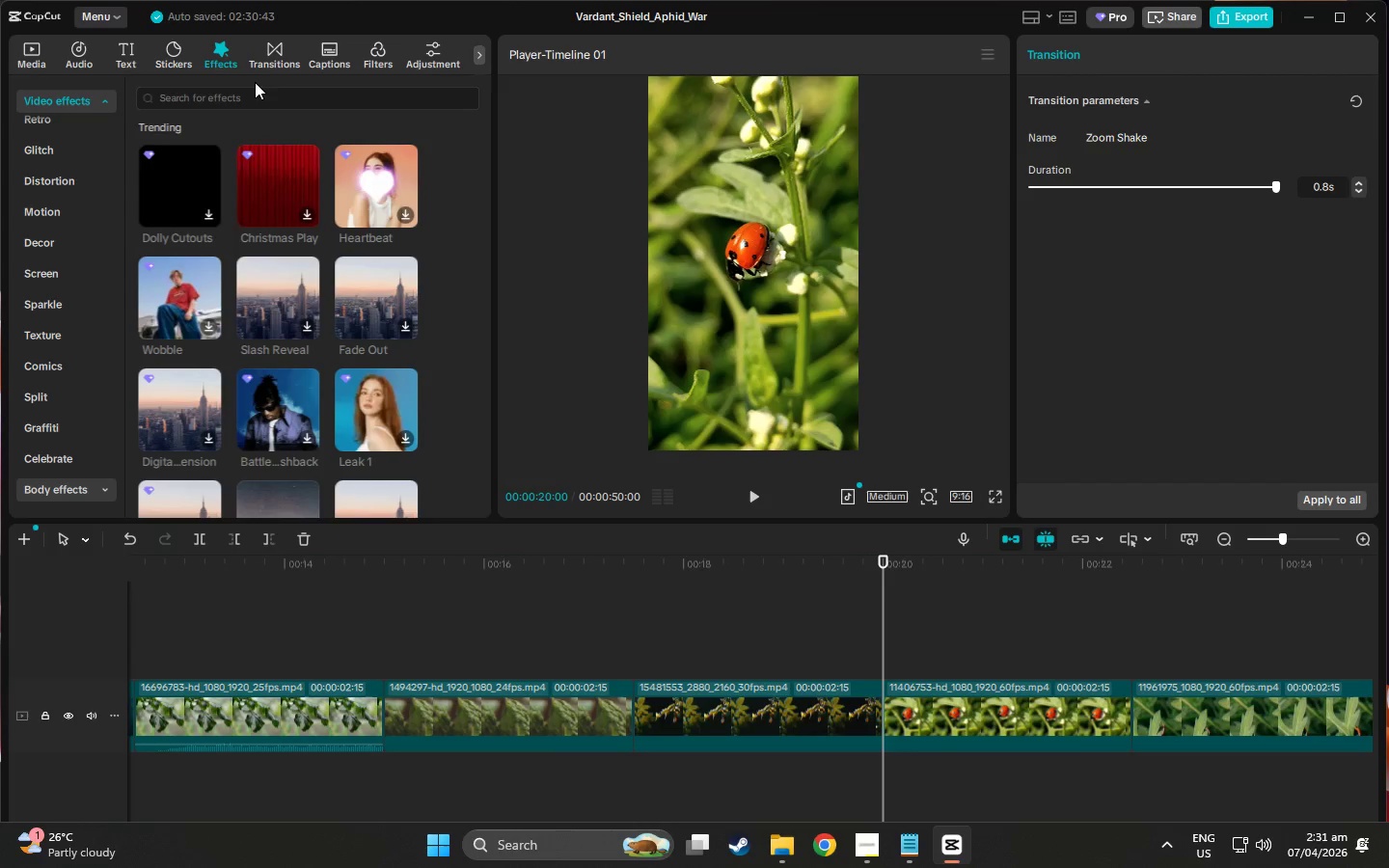 
left_click([269, 50])
 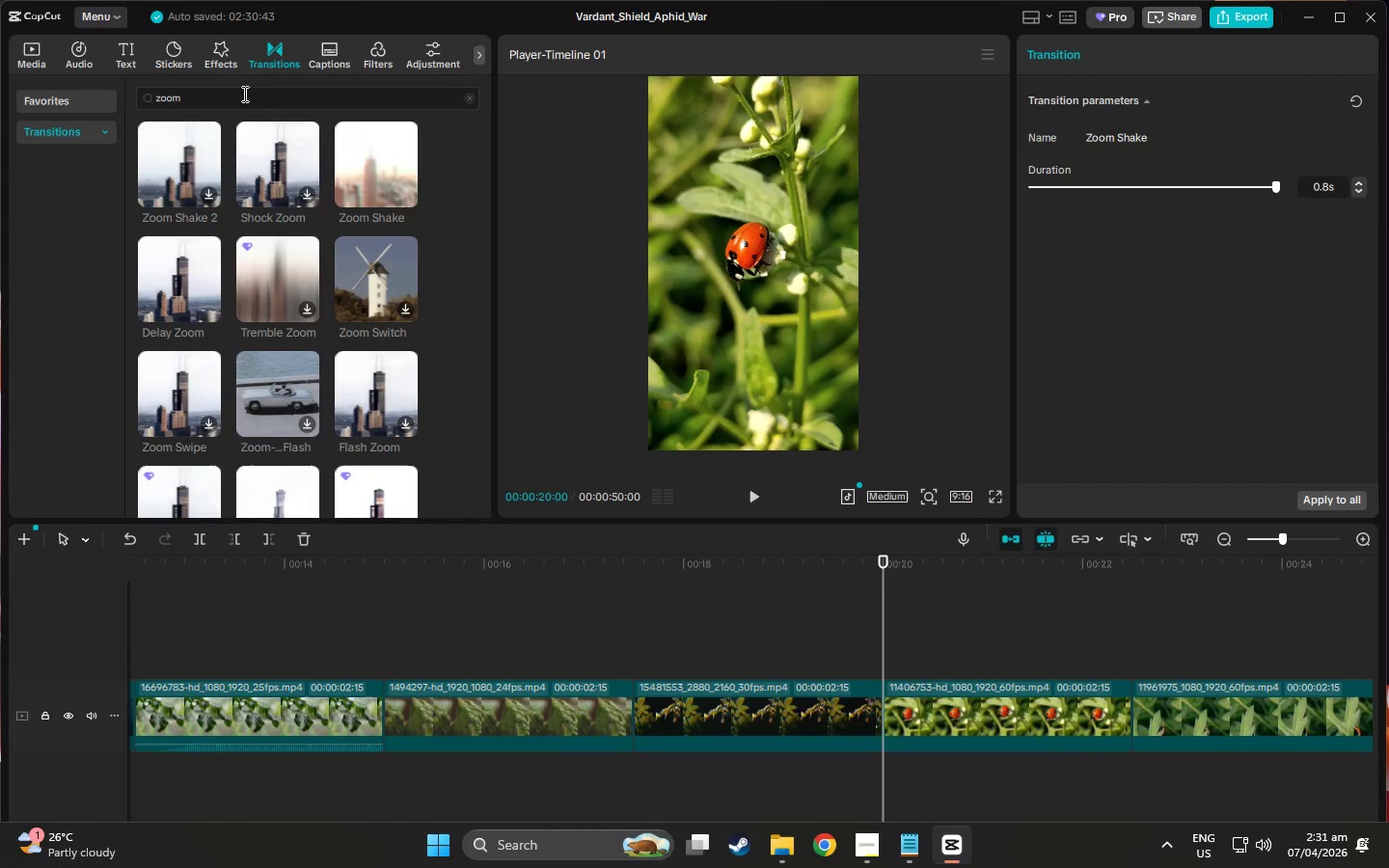 
double_click([243, 94])
 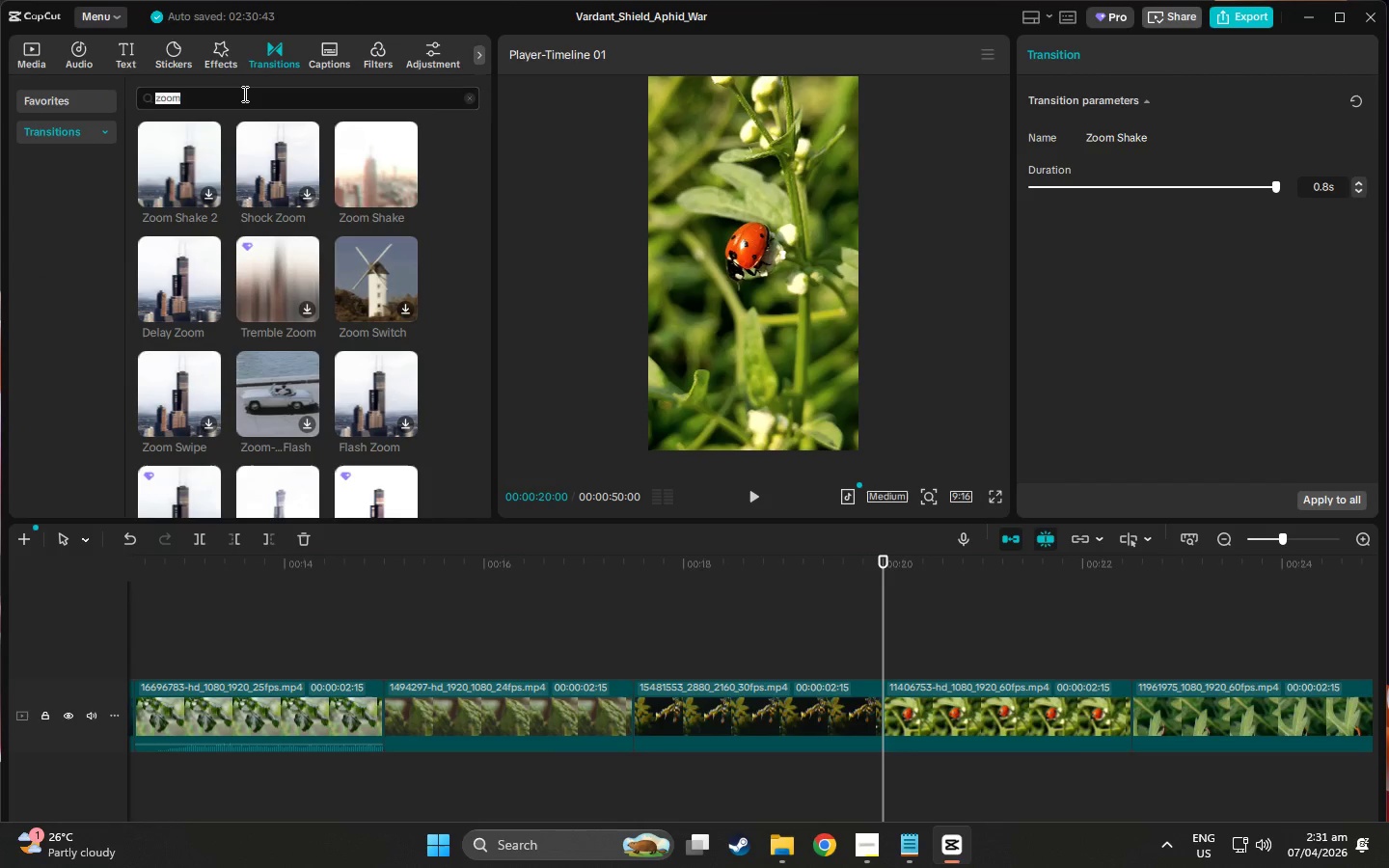 
type(flash)
 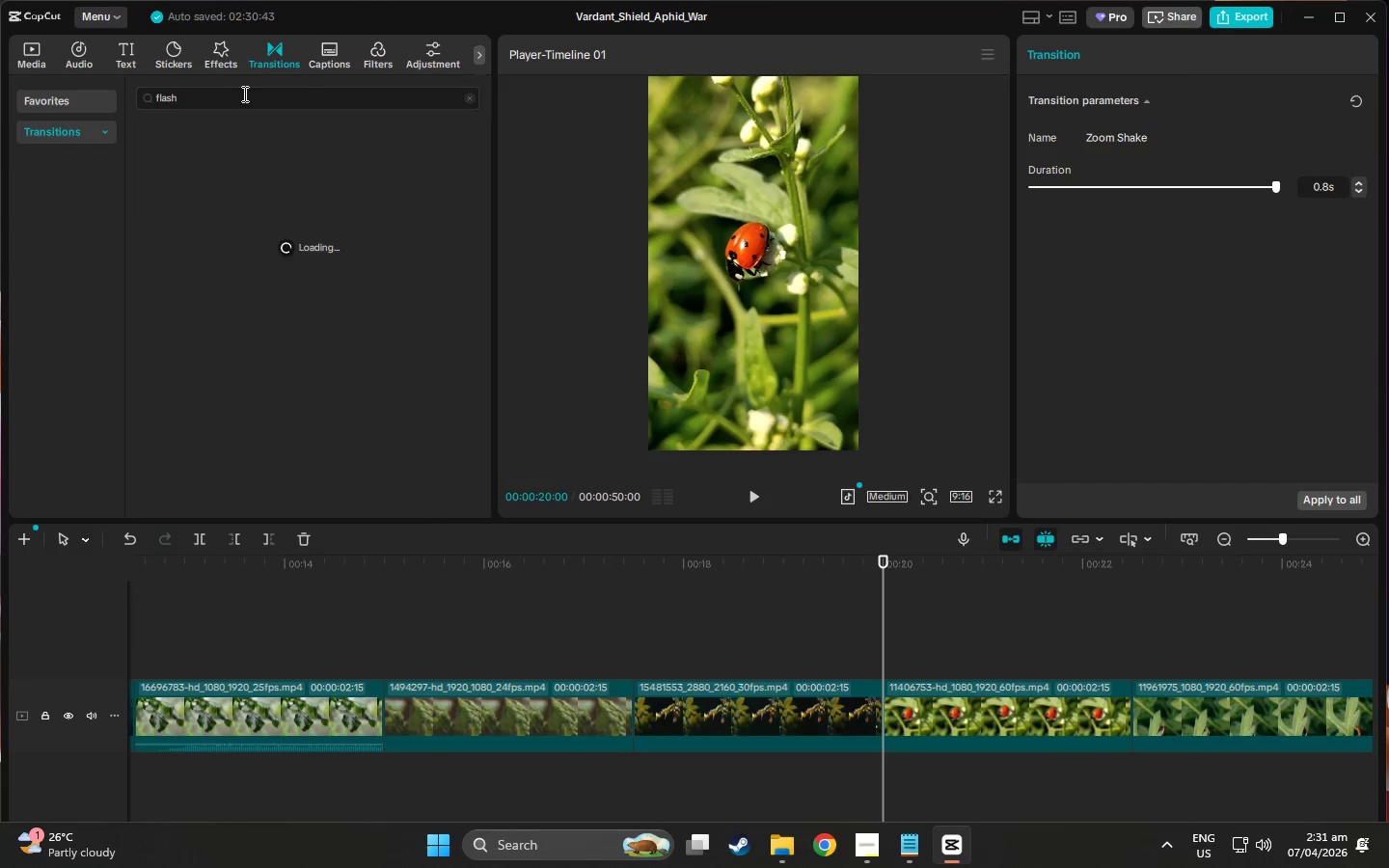 
key(Enter)
 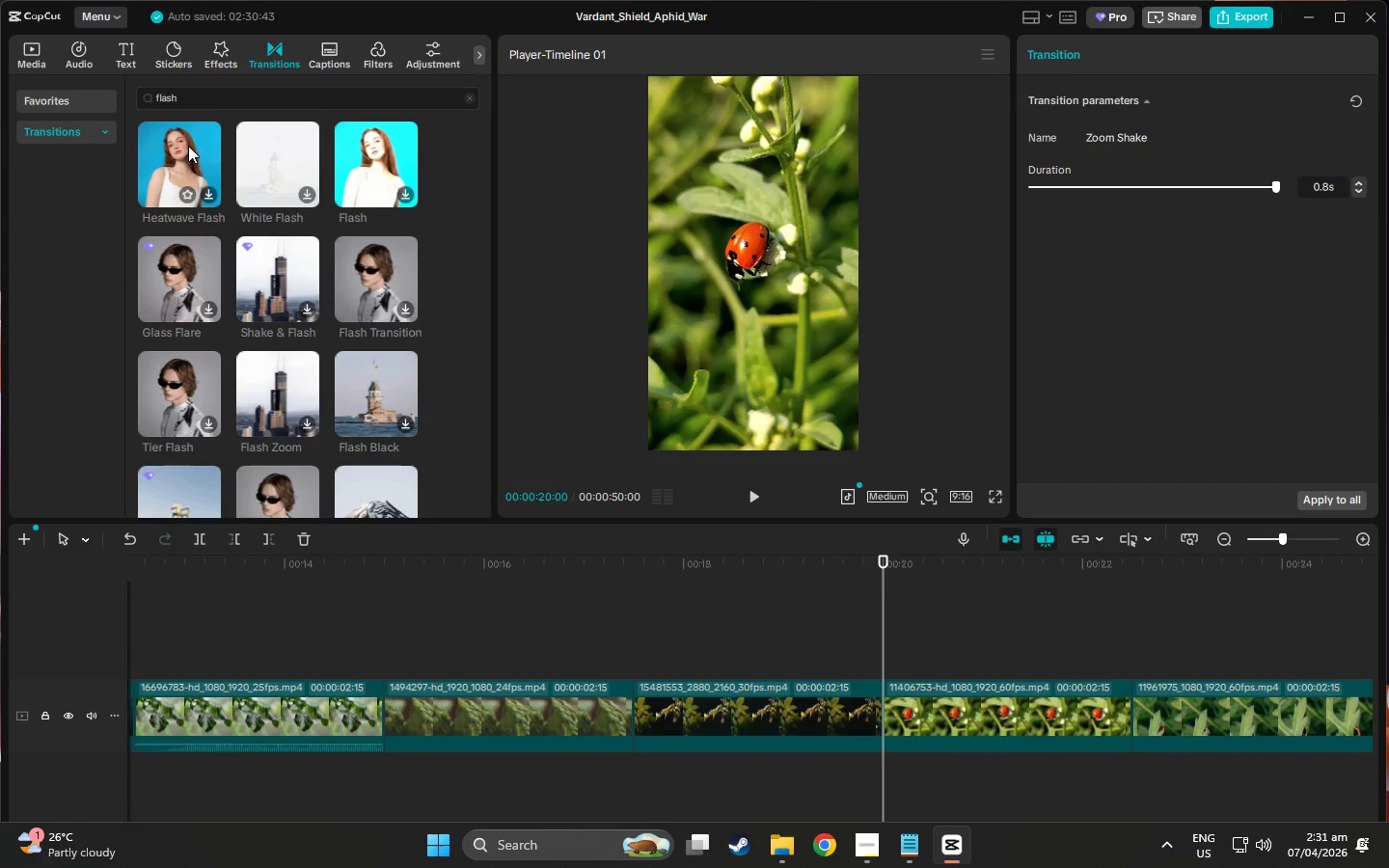 
left_click([188, 150])
 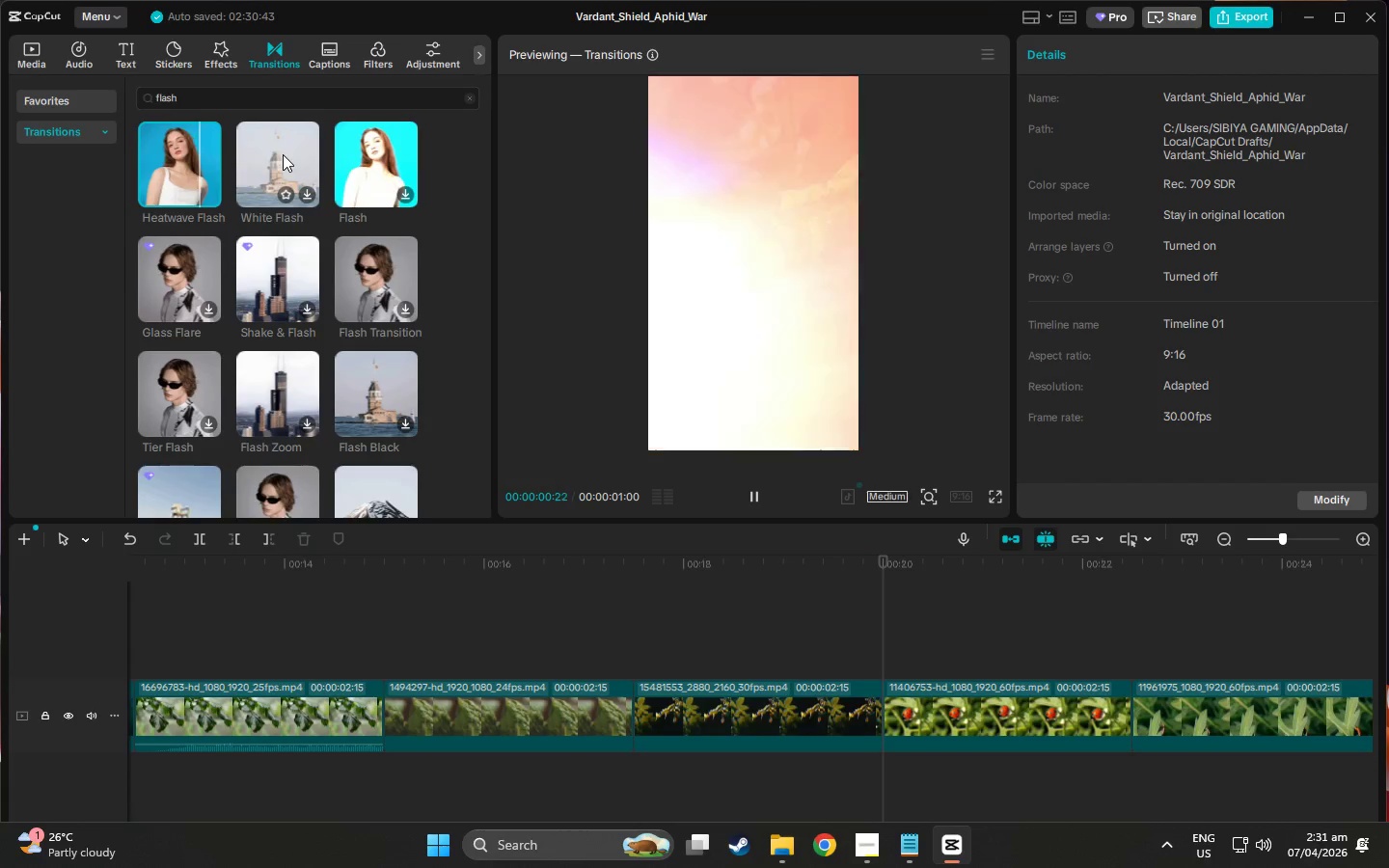 
left_click([283, 154])
 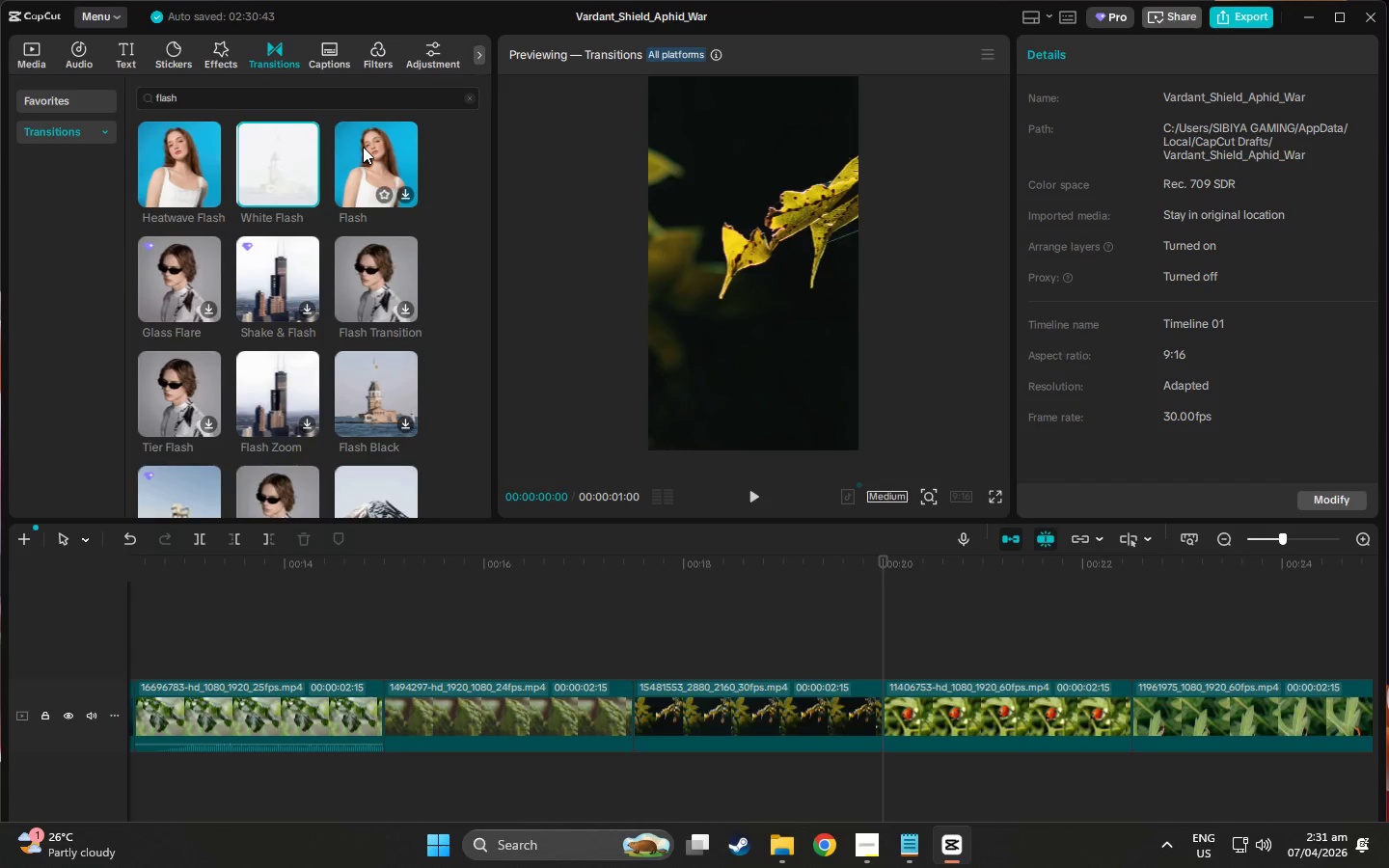 
left_click([363, 147])
 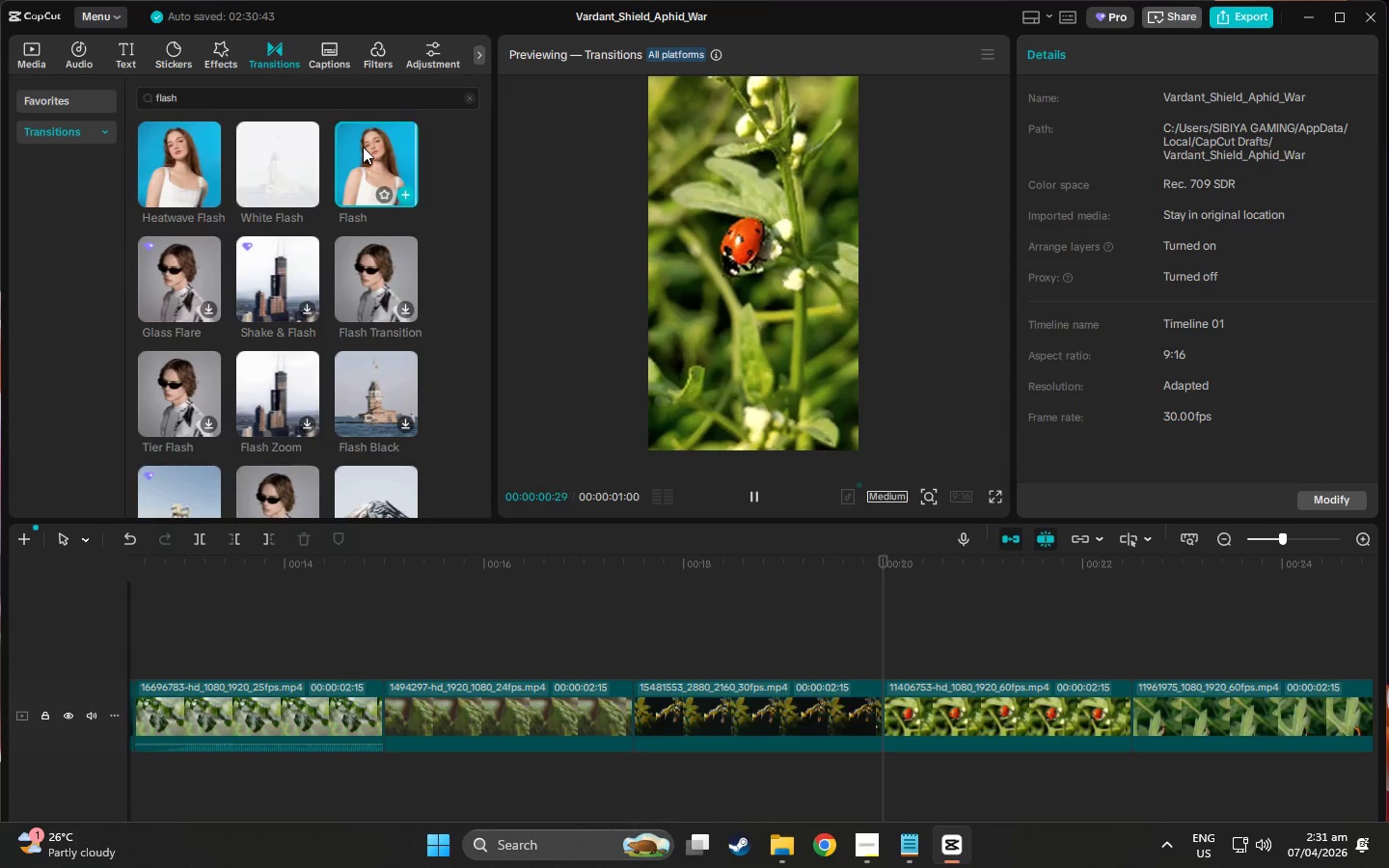 
left_click_drag(start_coordinate=[363, 147], to_coordinate=[861, 719])
 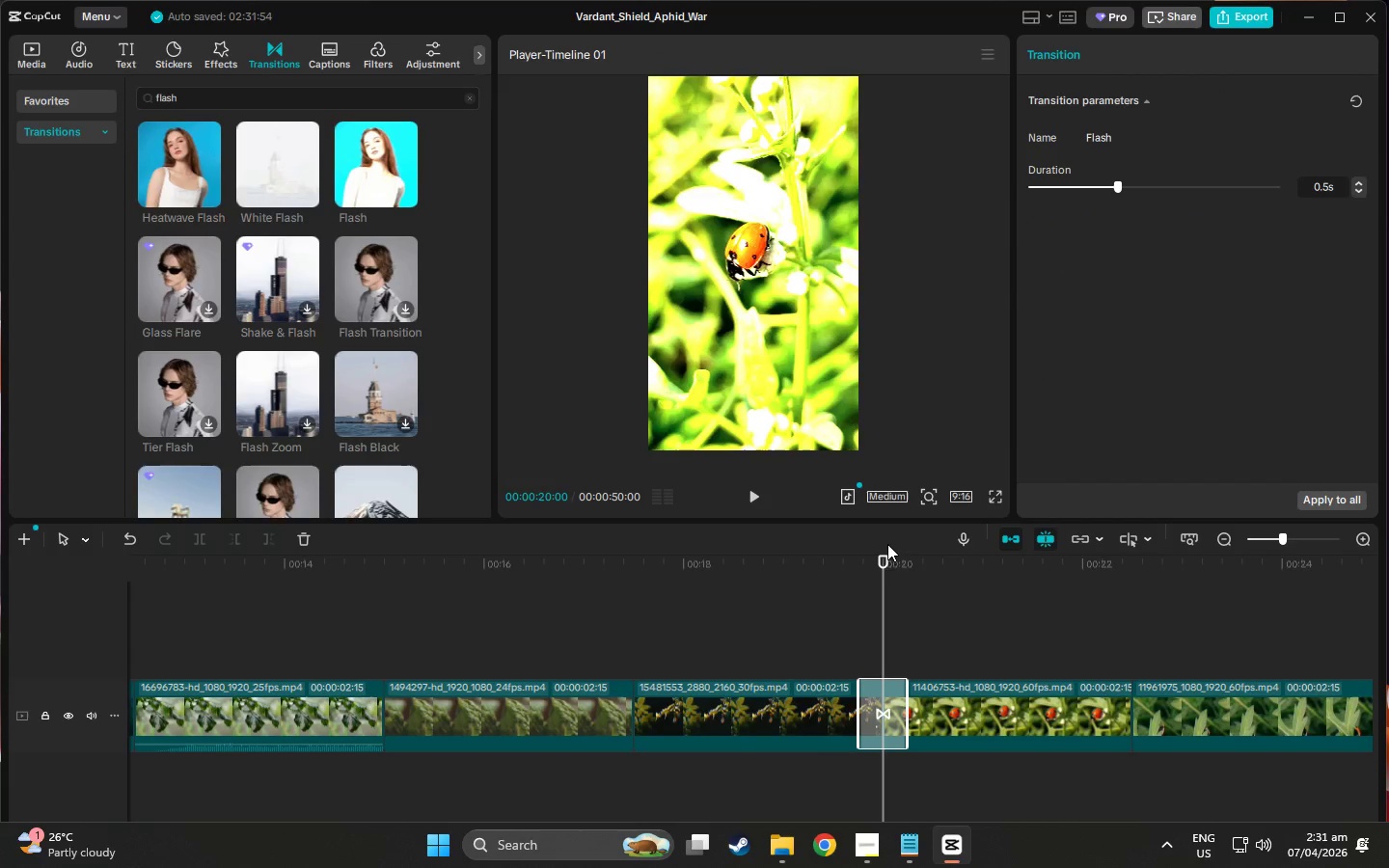 
left_click_drag(start_coordinate=[881, 565], to_coordinate=[1339, 583])
 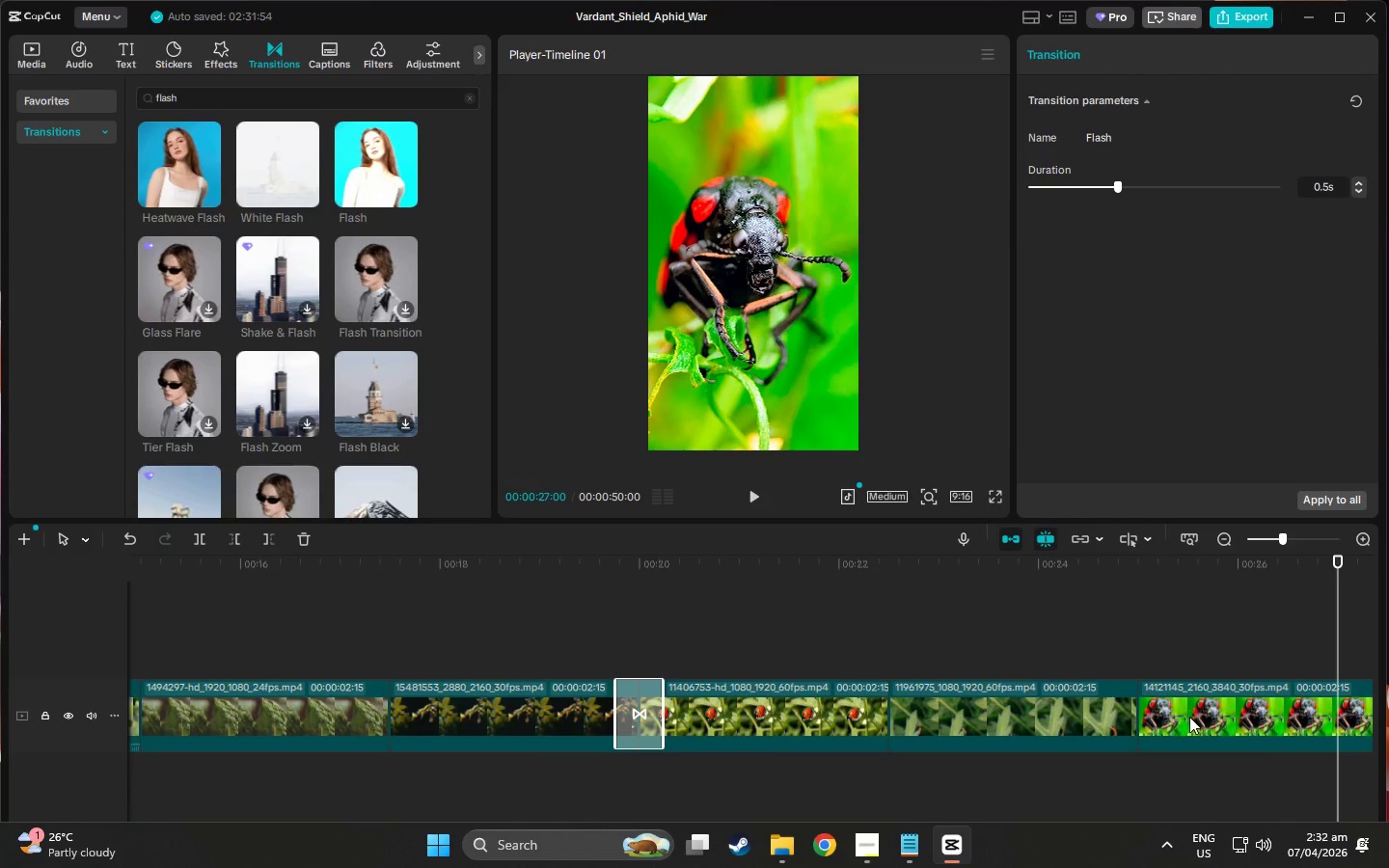 
left_click_drag(start_coordinate=[1200, 707], to_coordinate=[697, 719])
 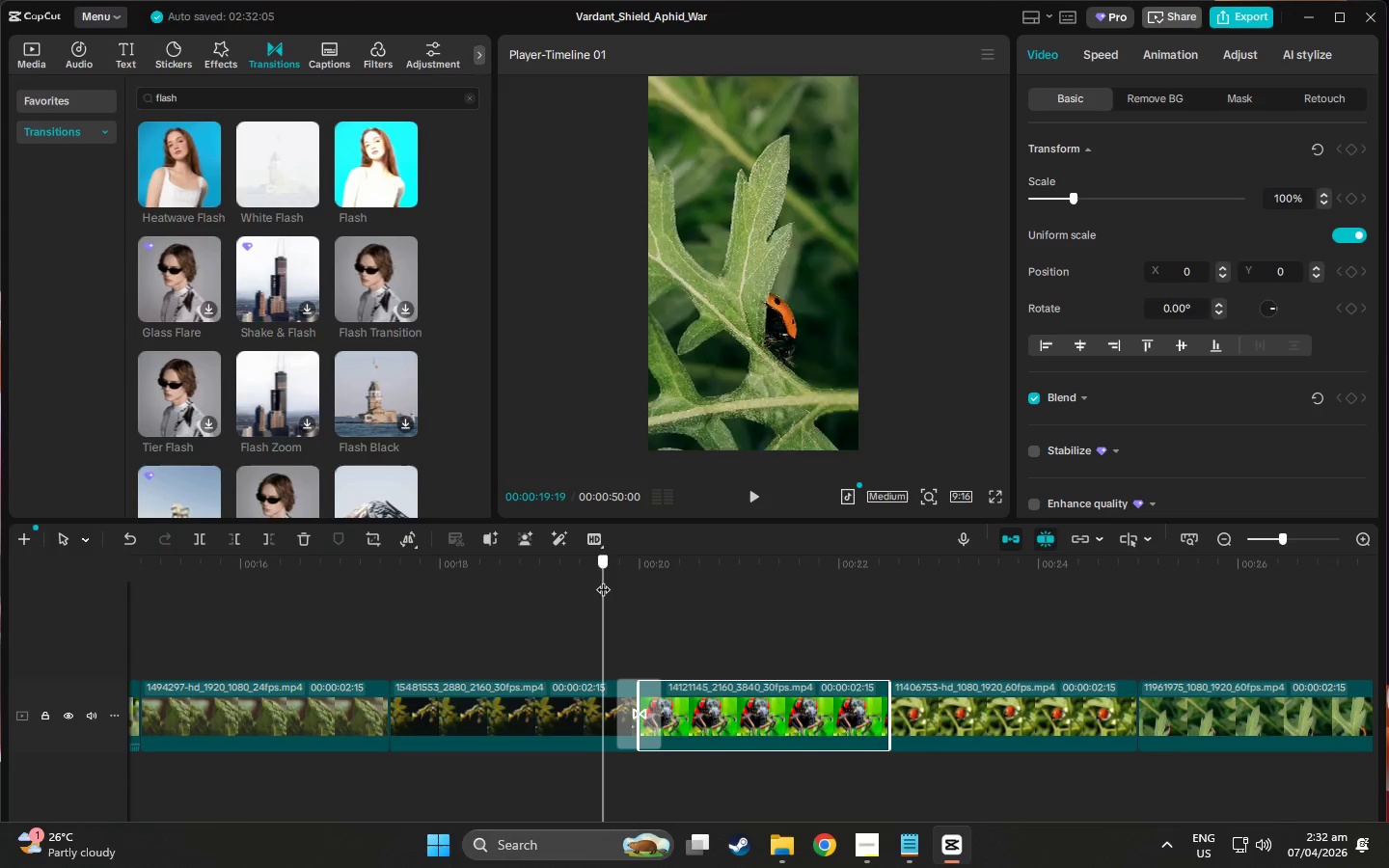 
left_click_drag(start_coordinate=[604, 580], to_coordinate=[666, 675])
 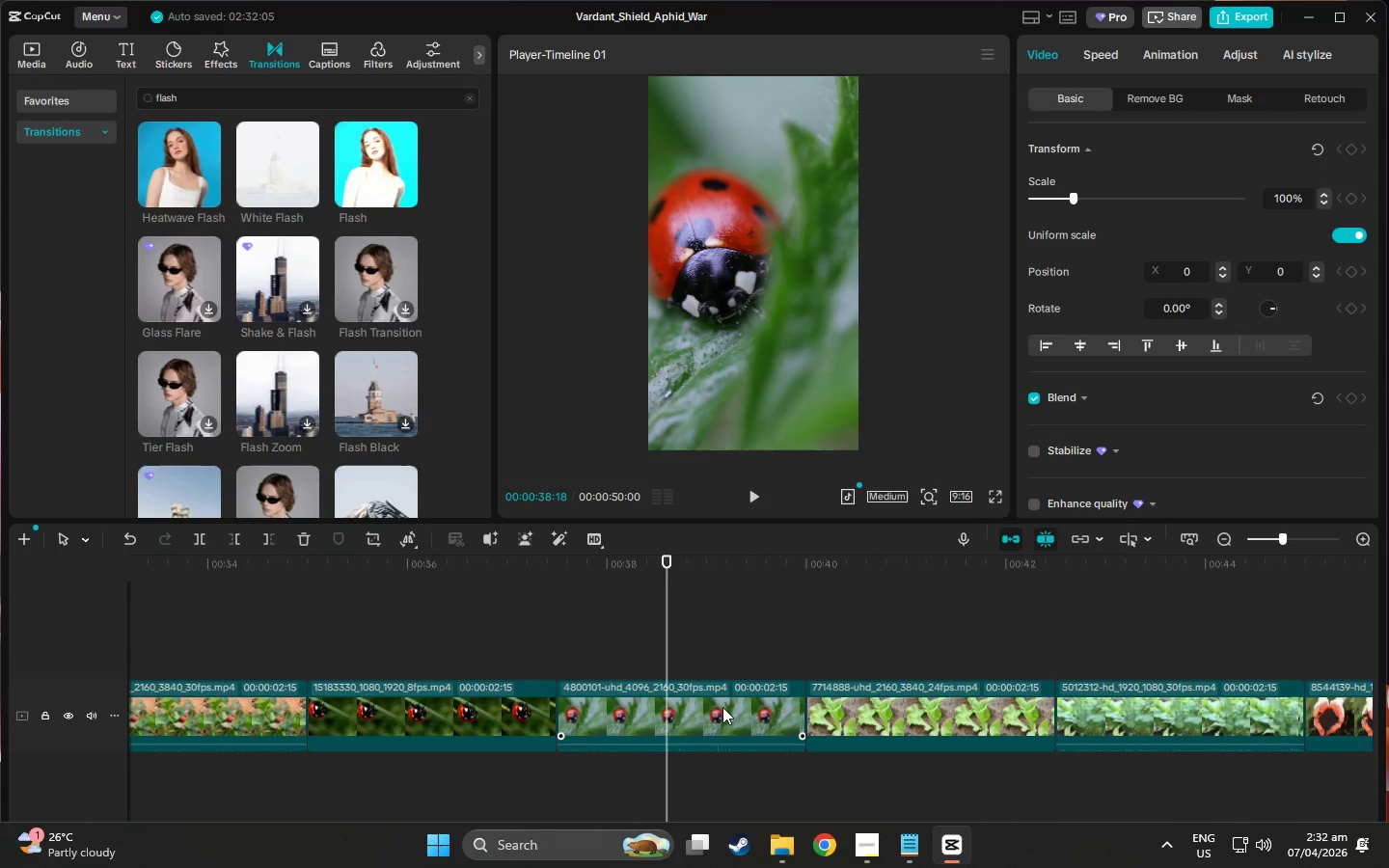 
left_click_drag(start_coordinate=[722, 706], to_coordinate=[997, 713])
 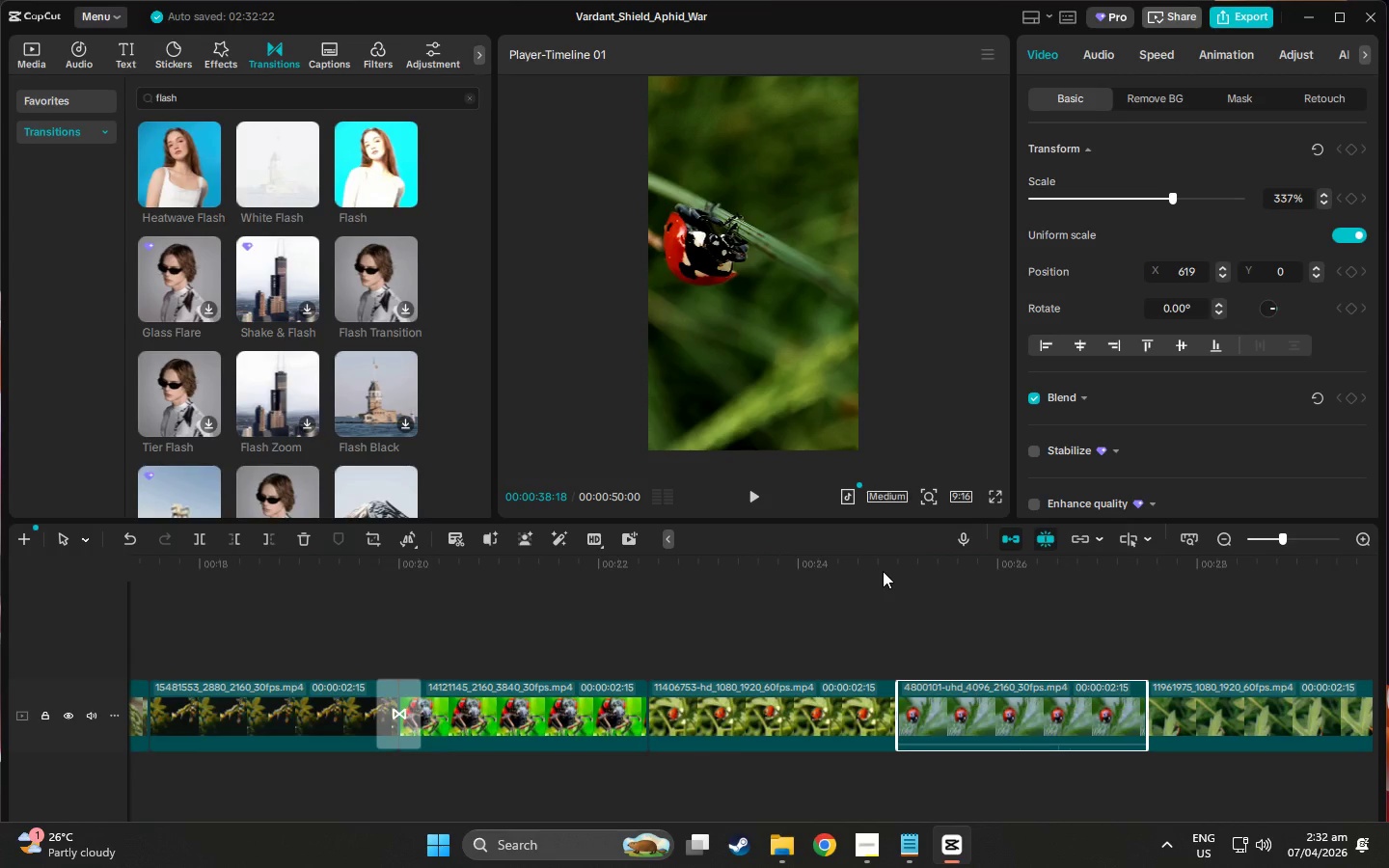 
left_click_drag(start_coordinate=[883, 571], to_coordinate=[1077, 708])
 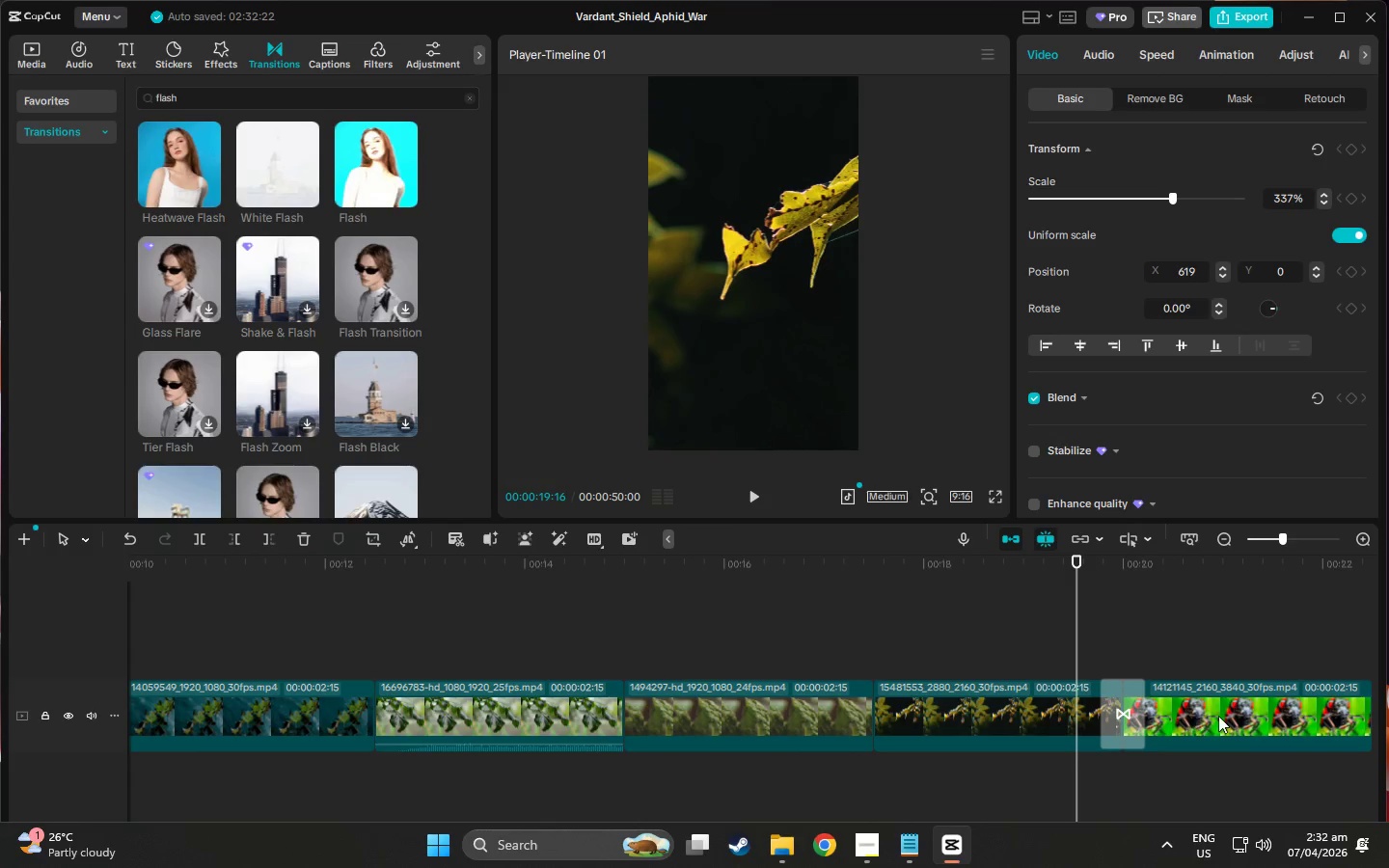 
left_click([1218, 716])
 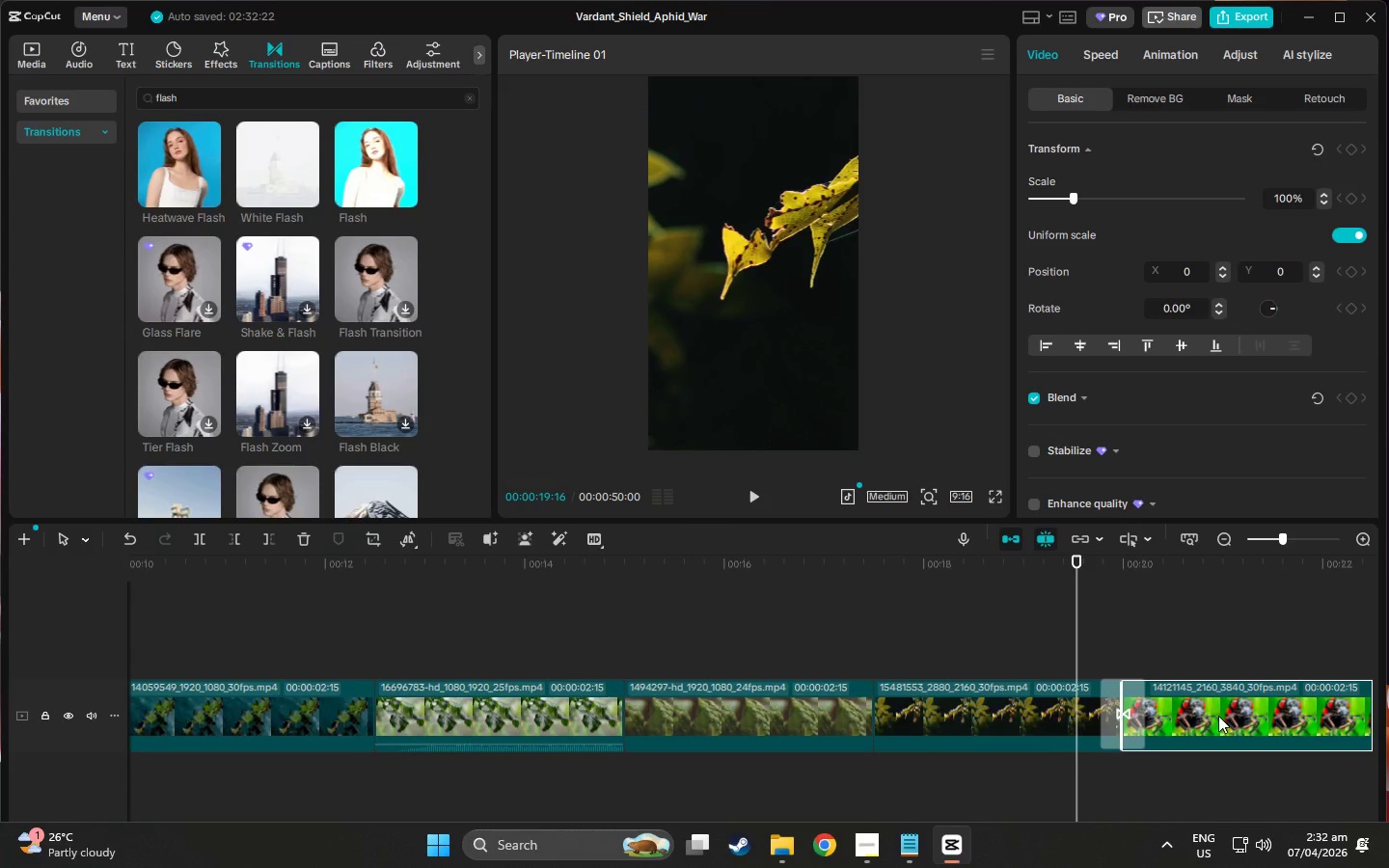 
right_click([1218, 716])
 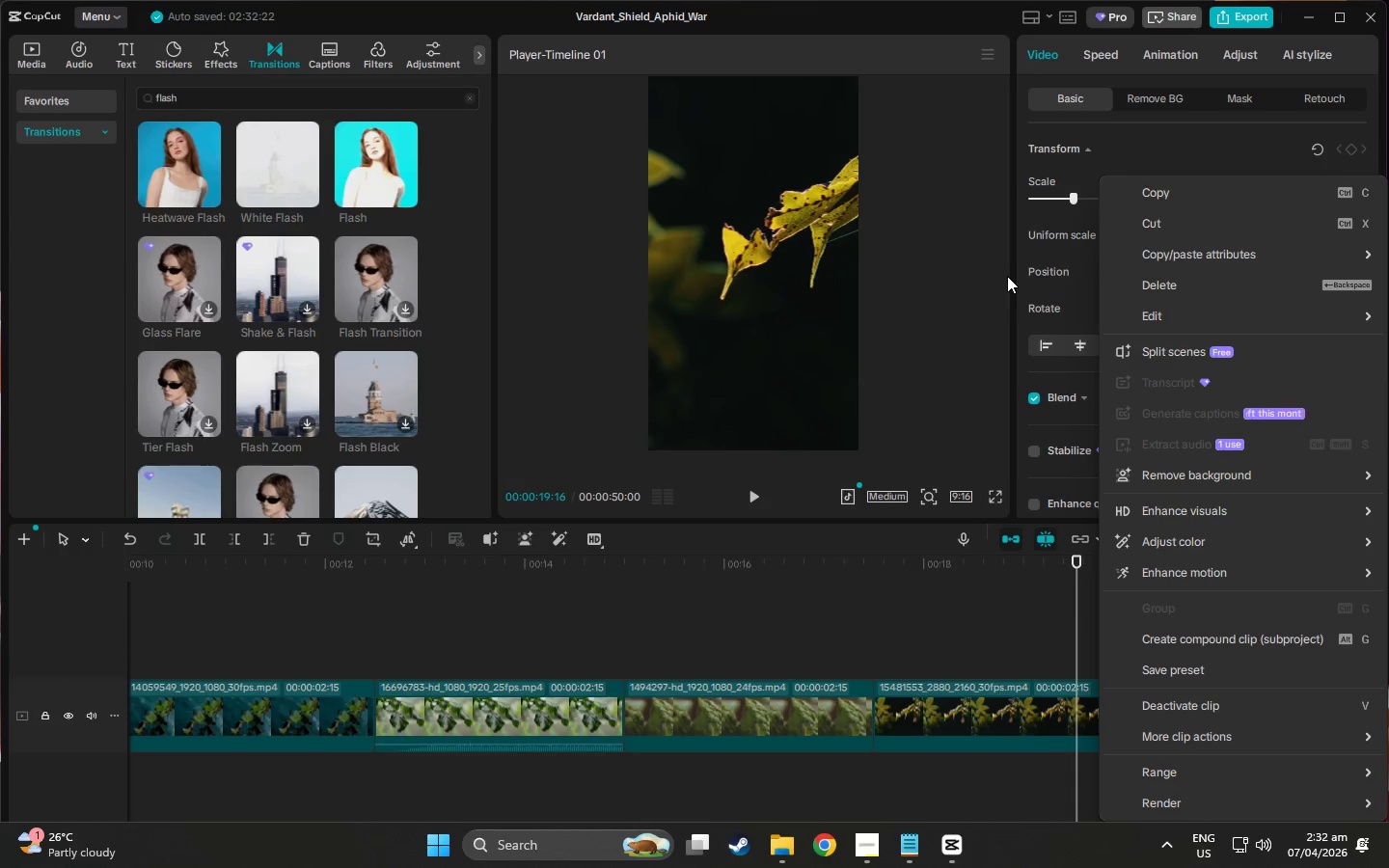 
wait(10.16)
 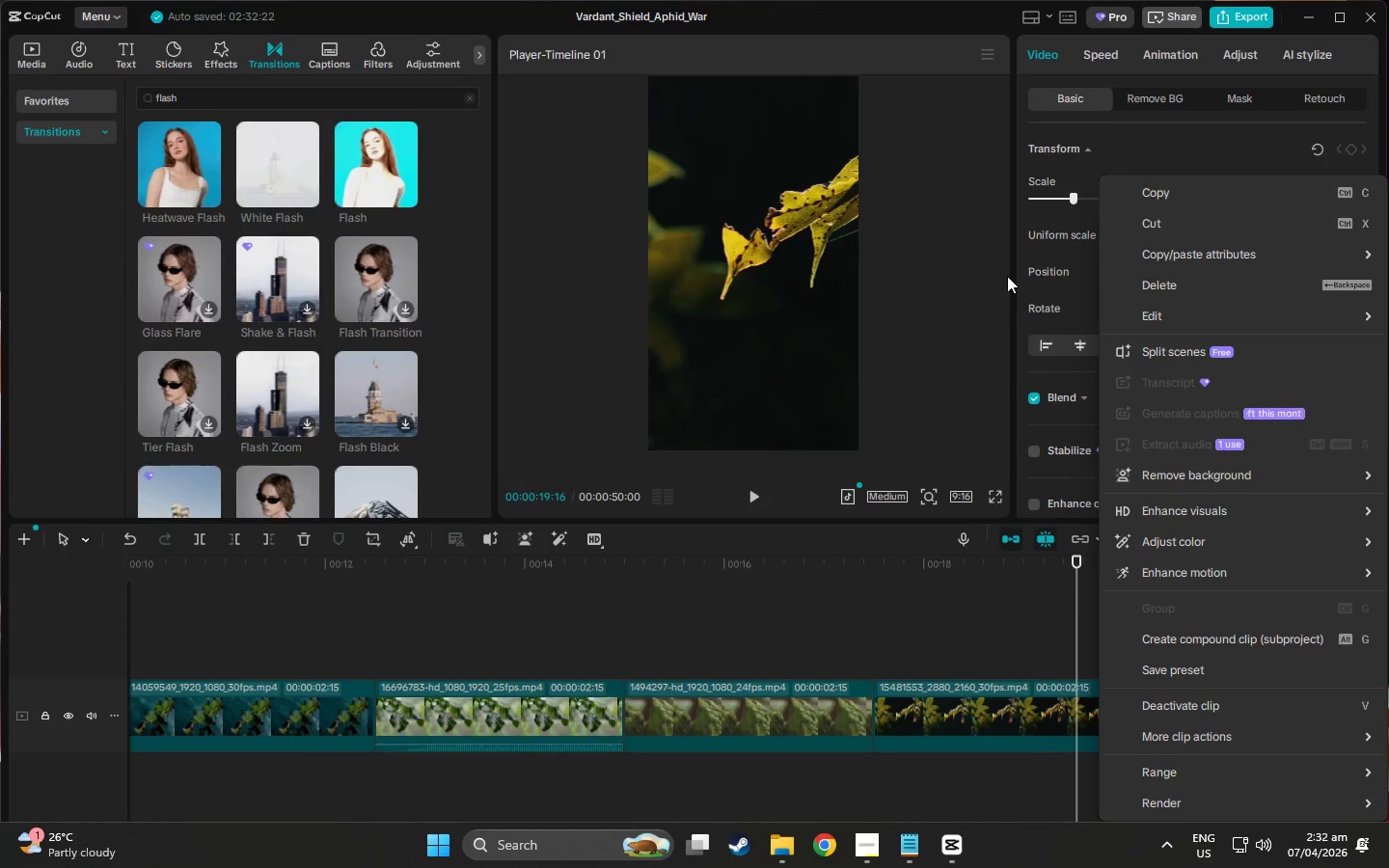 
left_click_drag(start_coordinate=[1076, 564], to_coordinate=[1161, 571])
 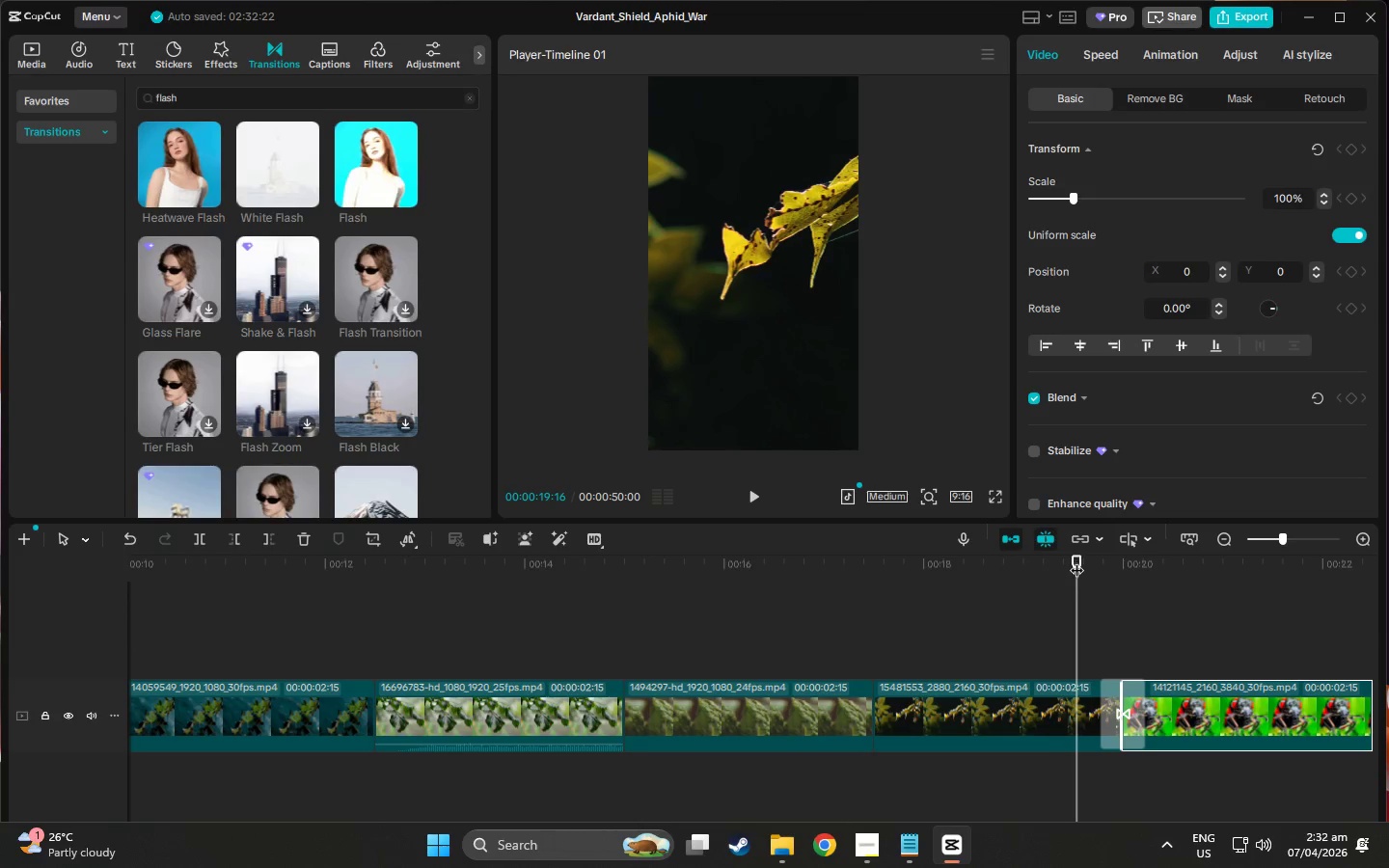 
left_click_drag(start_coordinate=[1077, 560], to_coordinate=[1235, 763])
 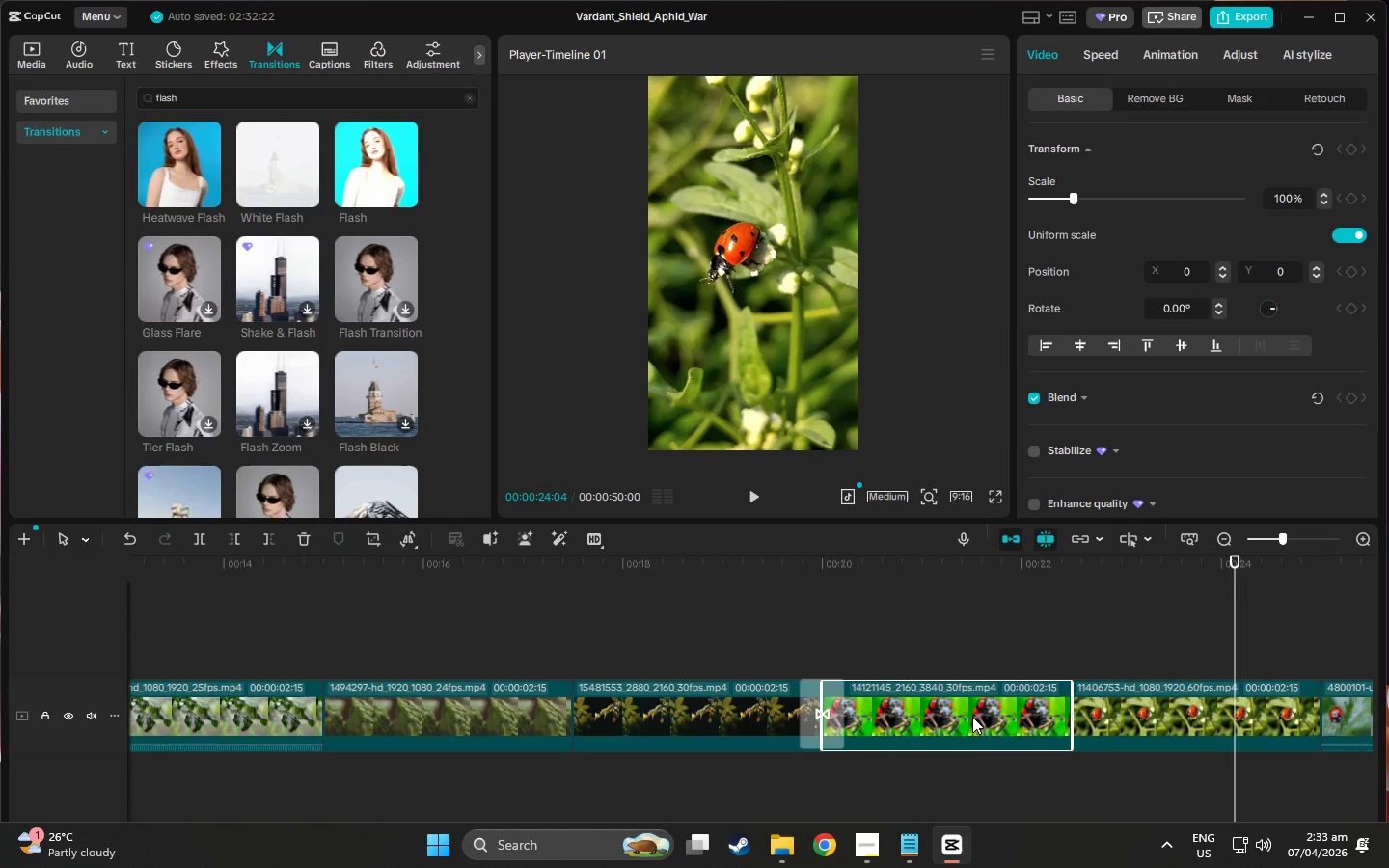 
left_click([972, 716])
 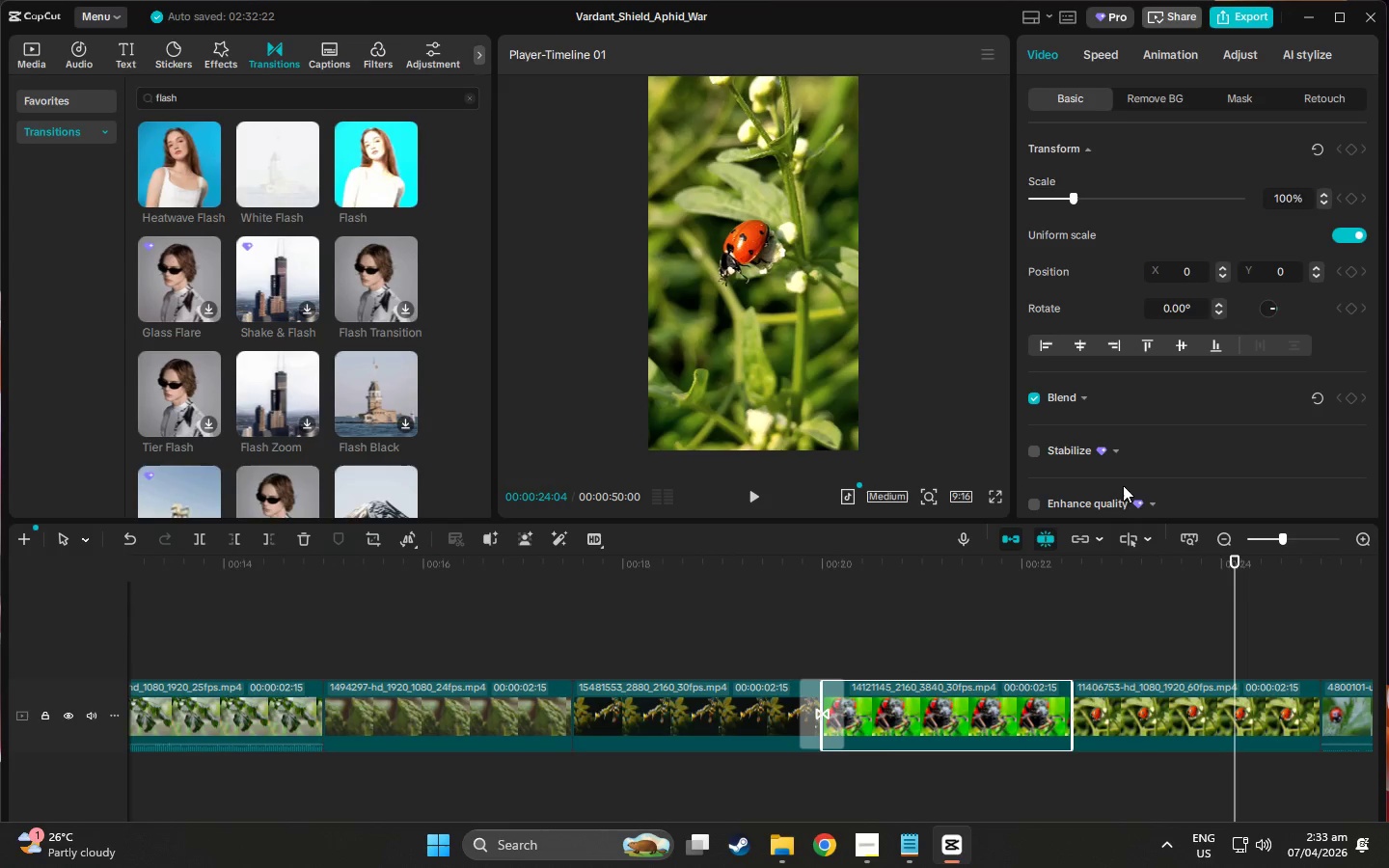 
left_click([1167, 719])
 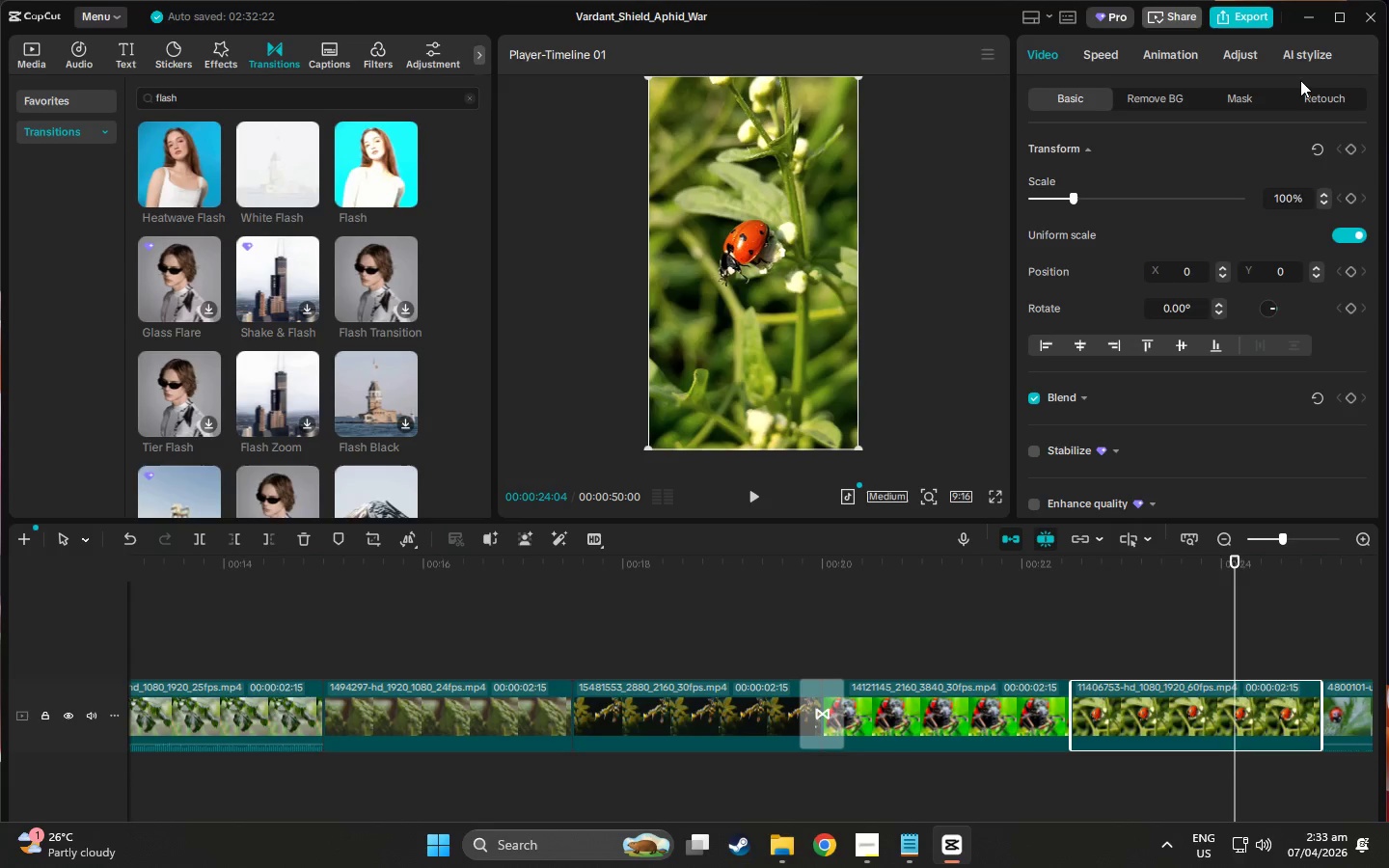 
right_click([1174, 702])
 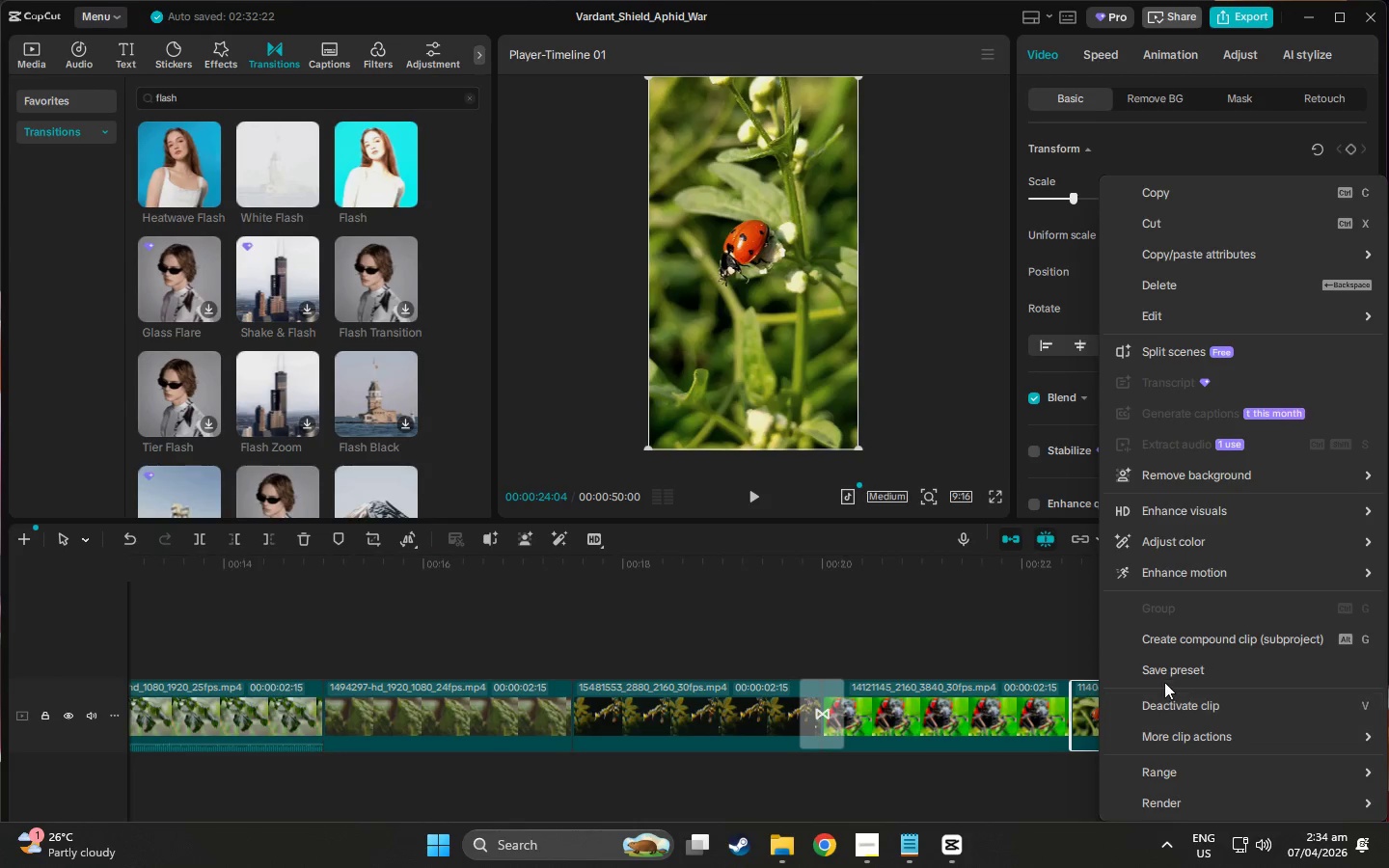 
mouse_move([1149, 563])
 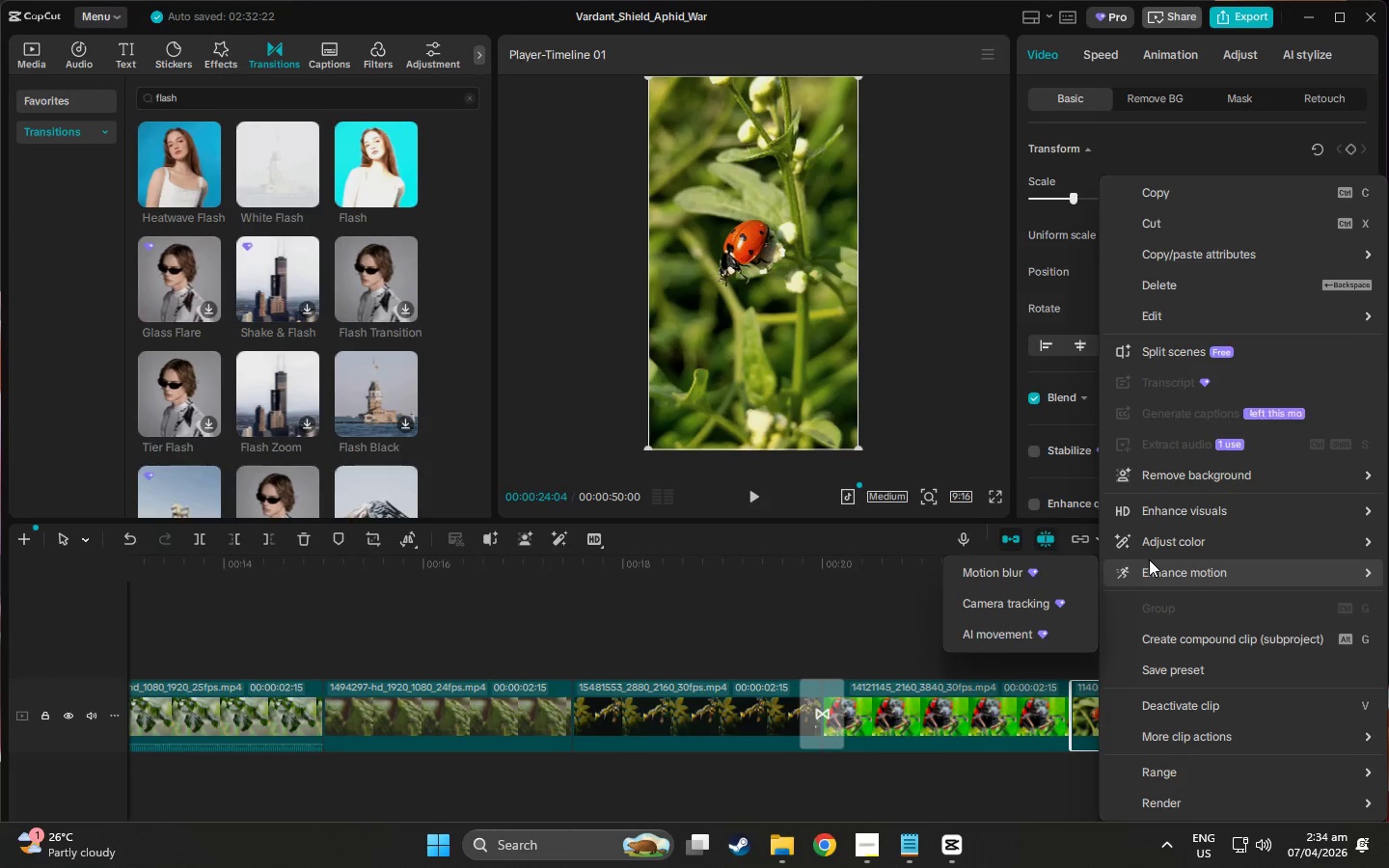 
wait(5.62)
 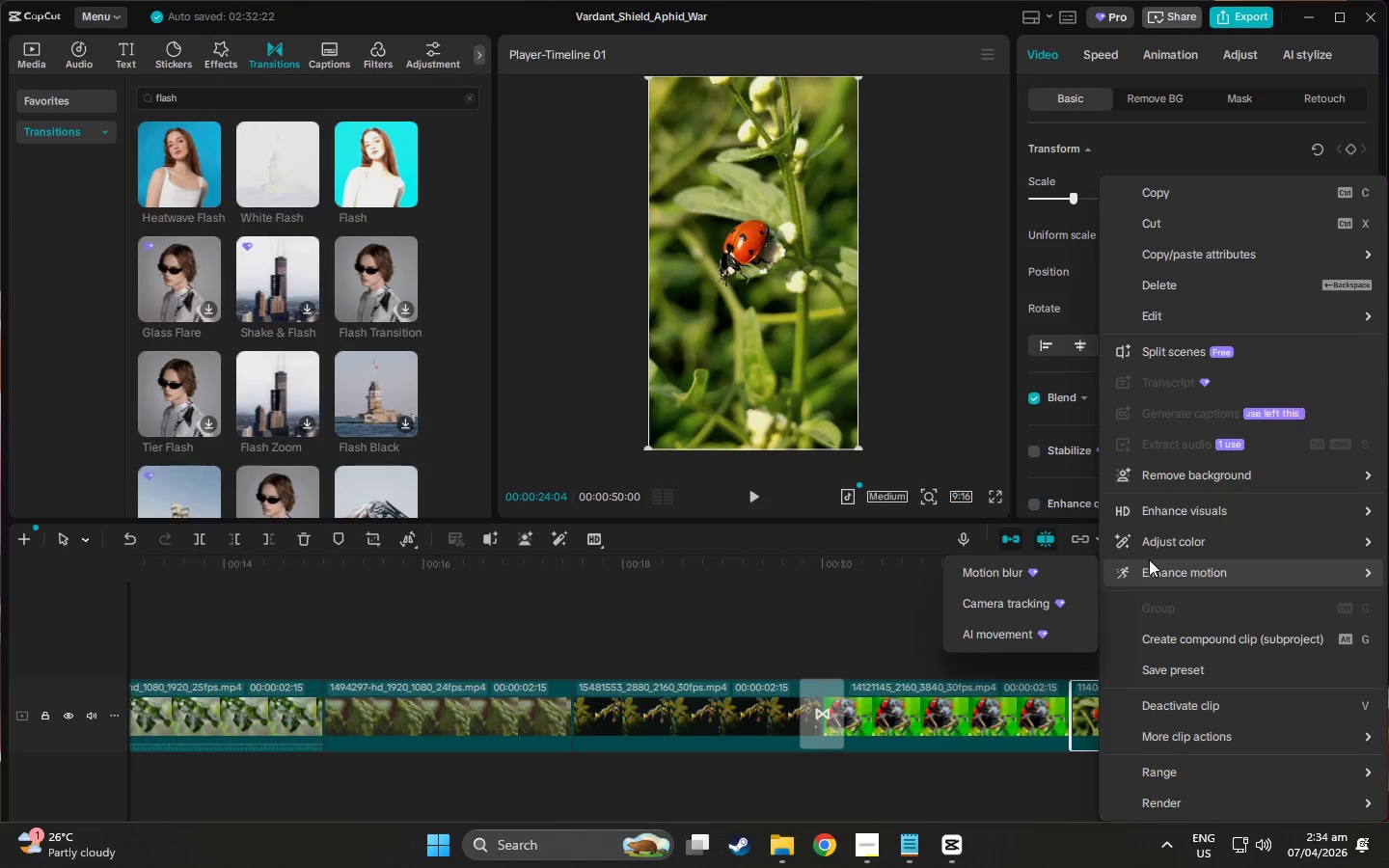 
left_click([1132, 88])
 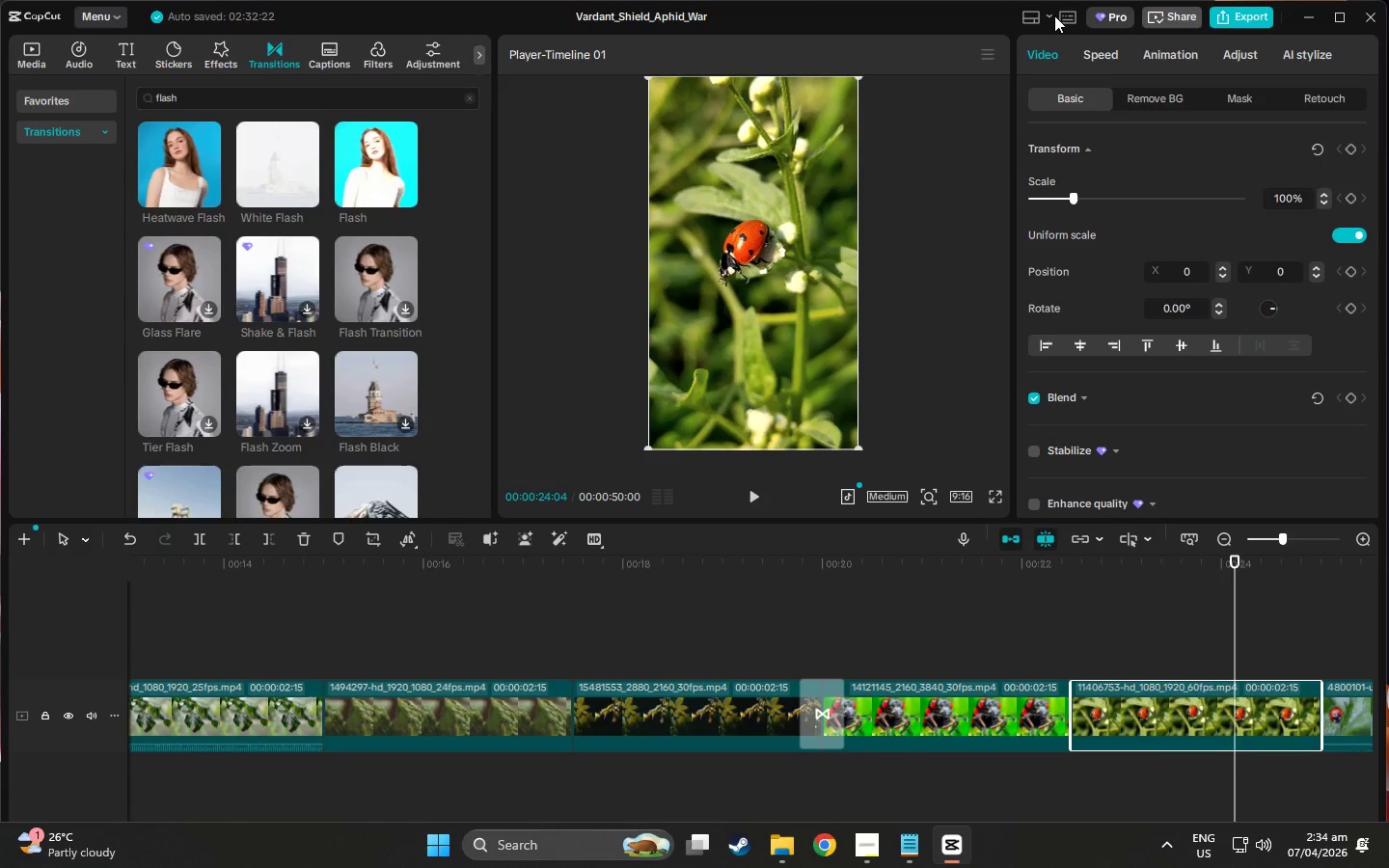 
wait(6.55)
 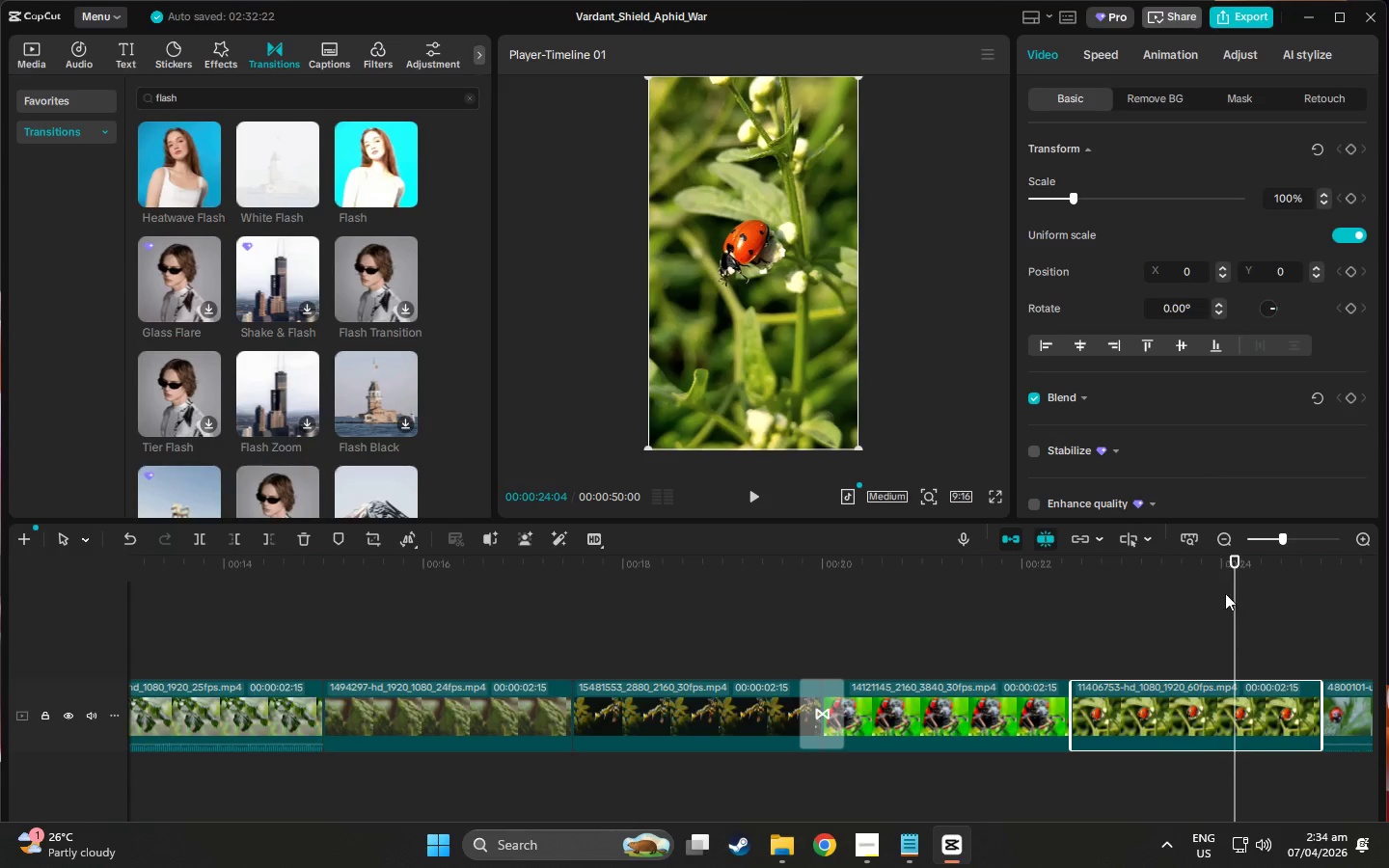 
left_click([477, 47])
 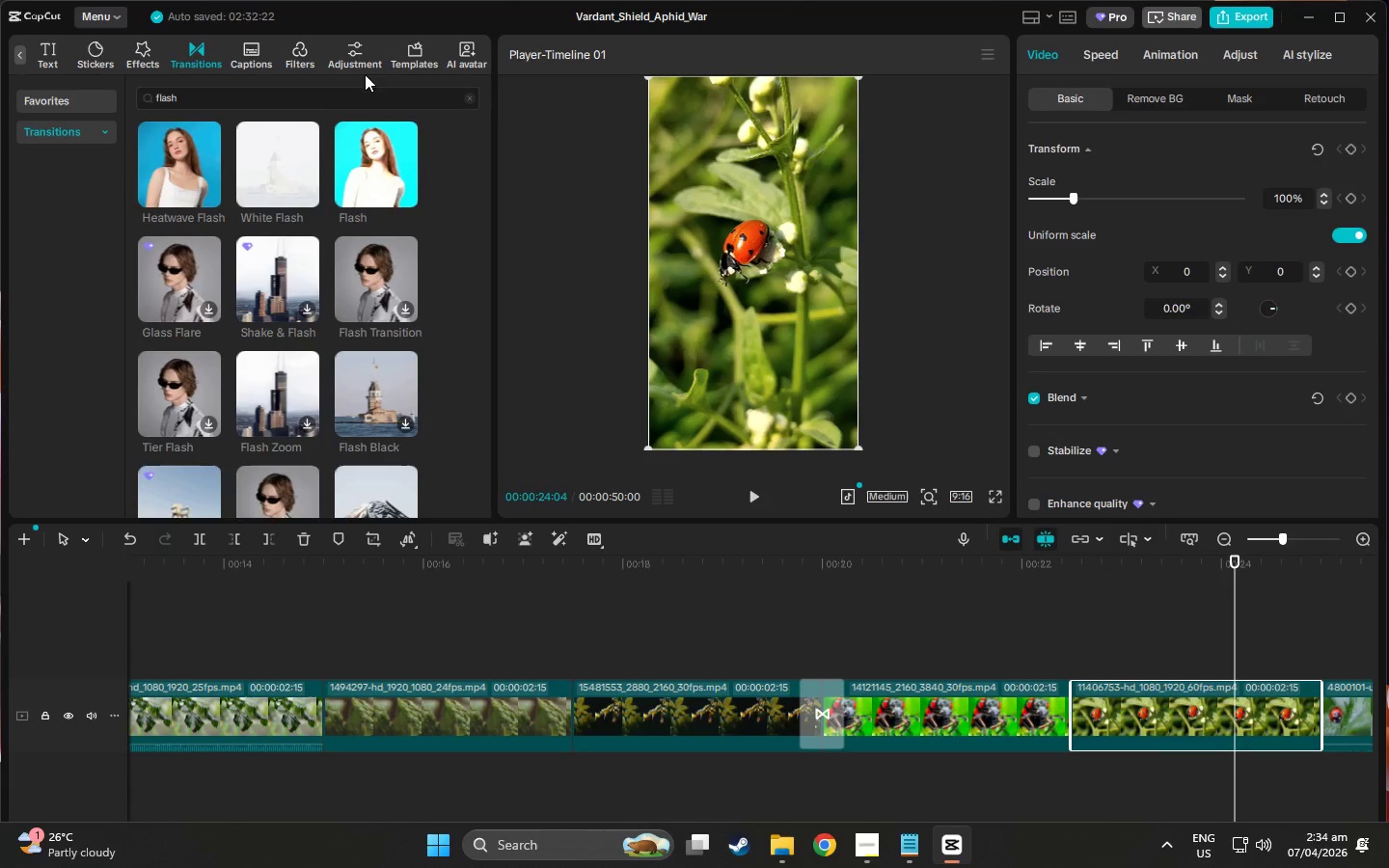 
left_click_drag(start_coordinate=[338, 66], to_coordinate=[347, 52])
 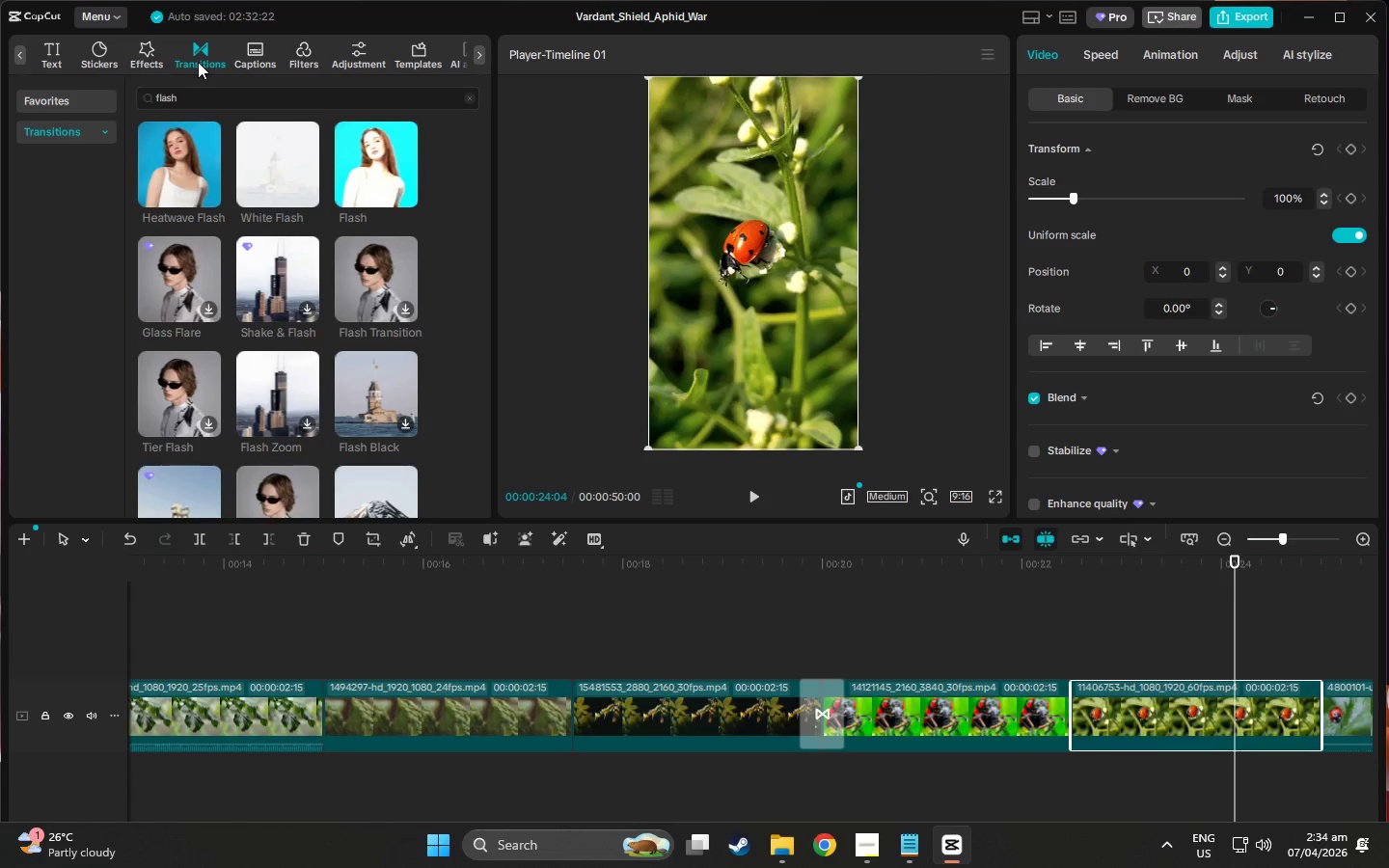 
left_click_drag(start_coordinate=[198, 62], to_coordinate=[403, 41])
 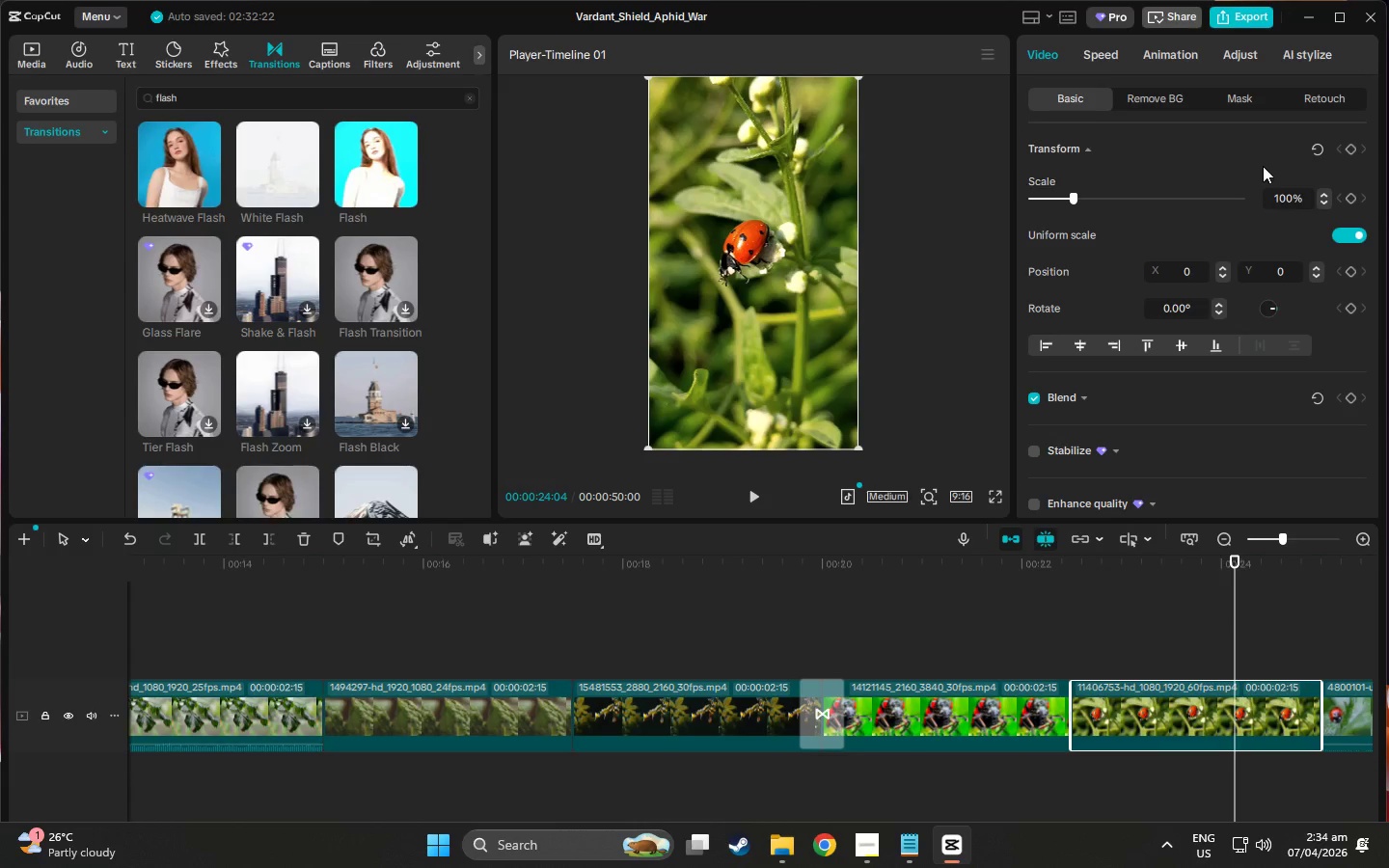 
wait(14.66)
 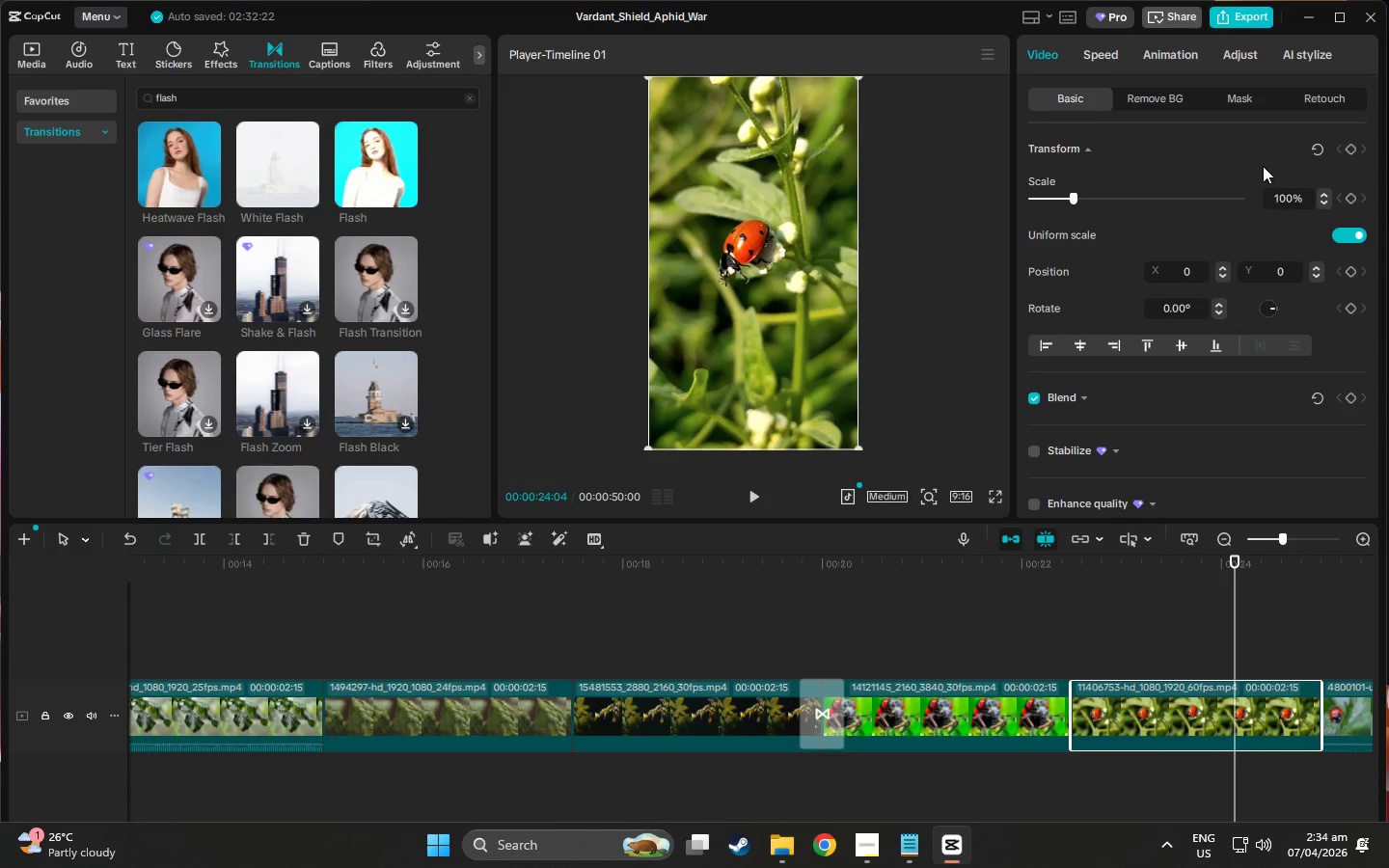 
scroll: coordinate [1097, 303], scroll_direction: down, amount: 11.0
 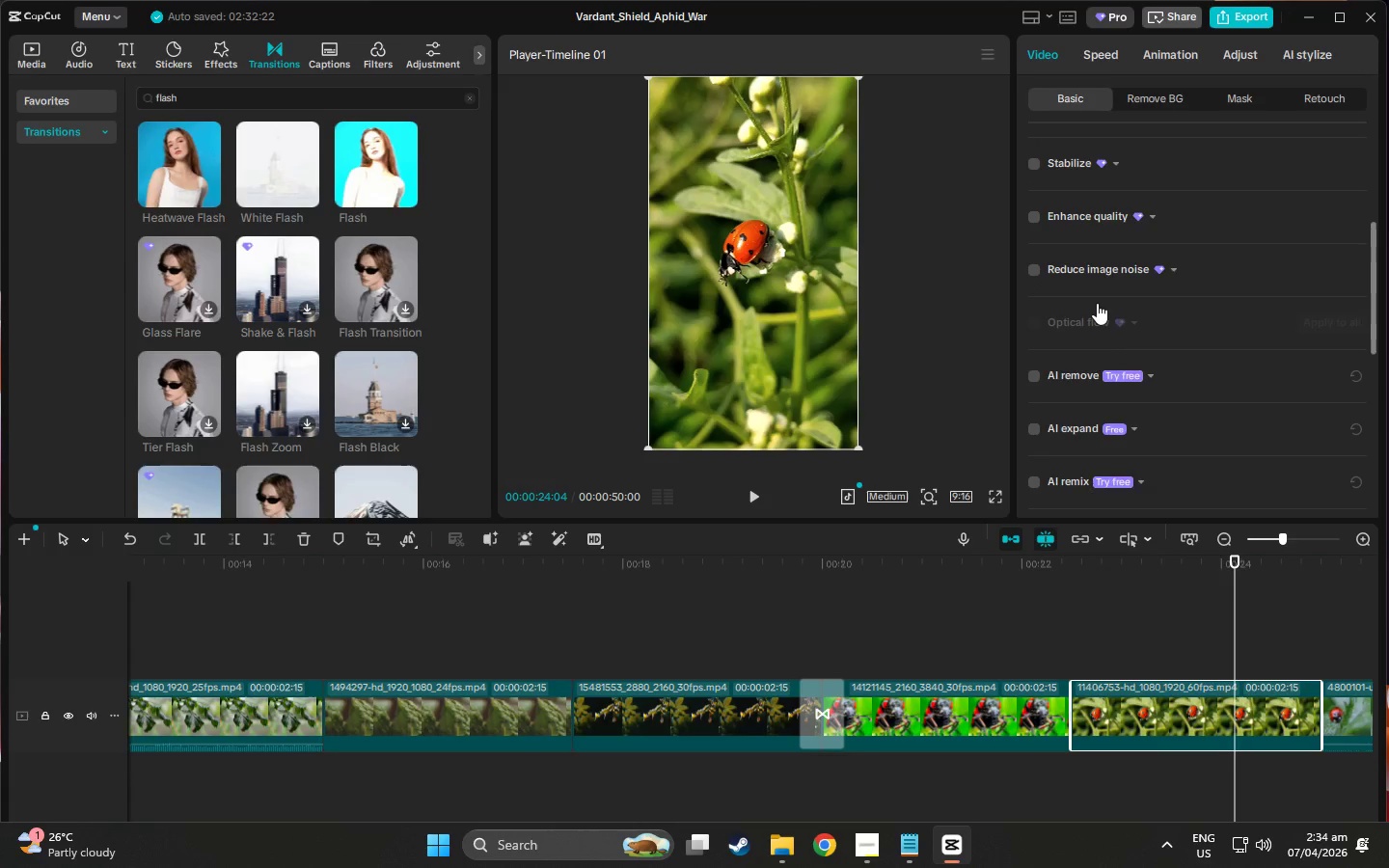 
scroll: coordinate [1118, 191], scroll_direction: none, amount: 0.0
 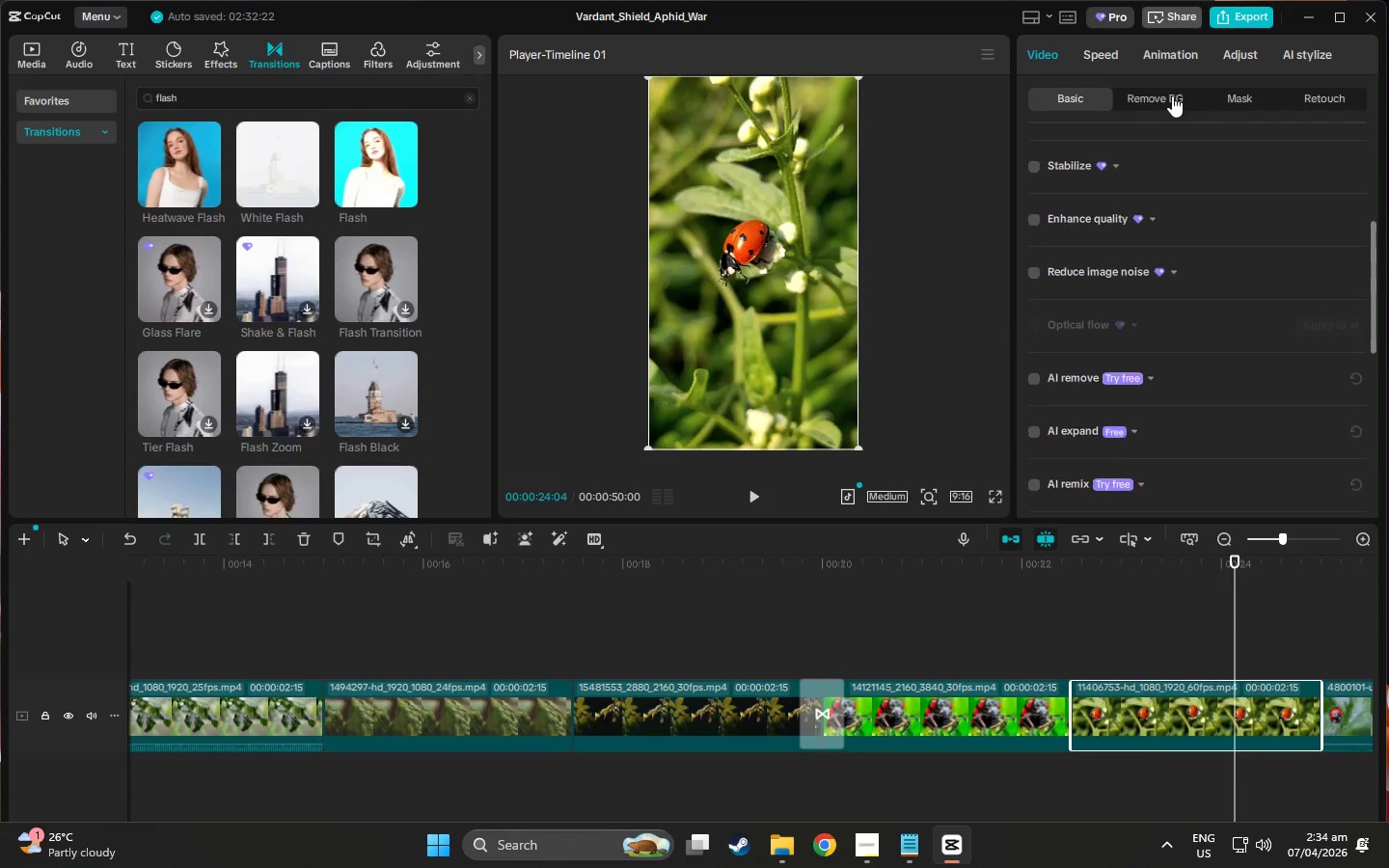 
scroll: coordinate [1149, 115], scroll_direction: up, amount: 6.0
 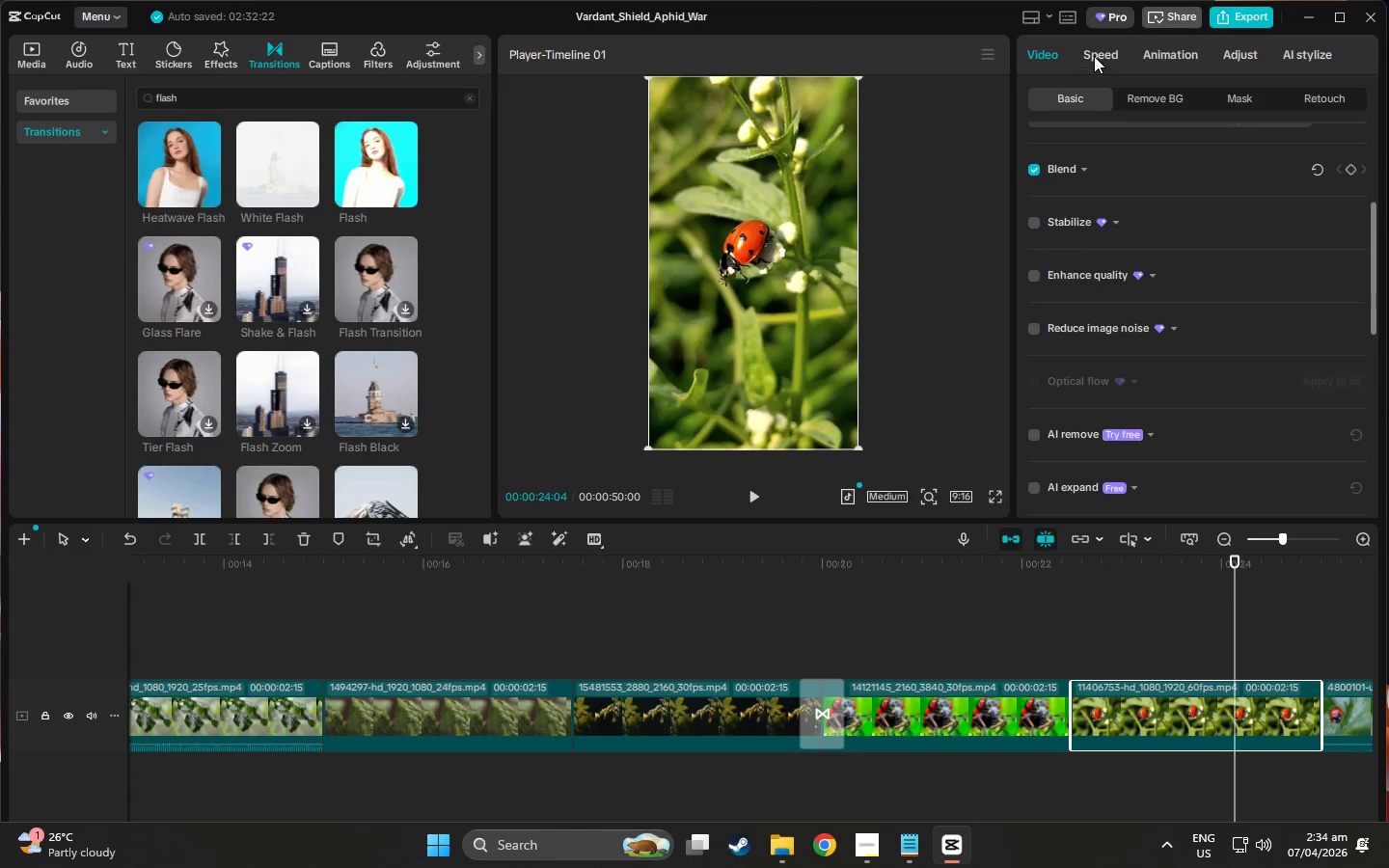 
left_click([1094, 56])
 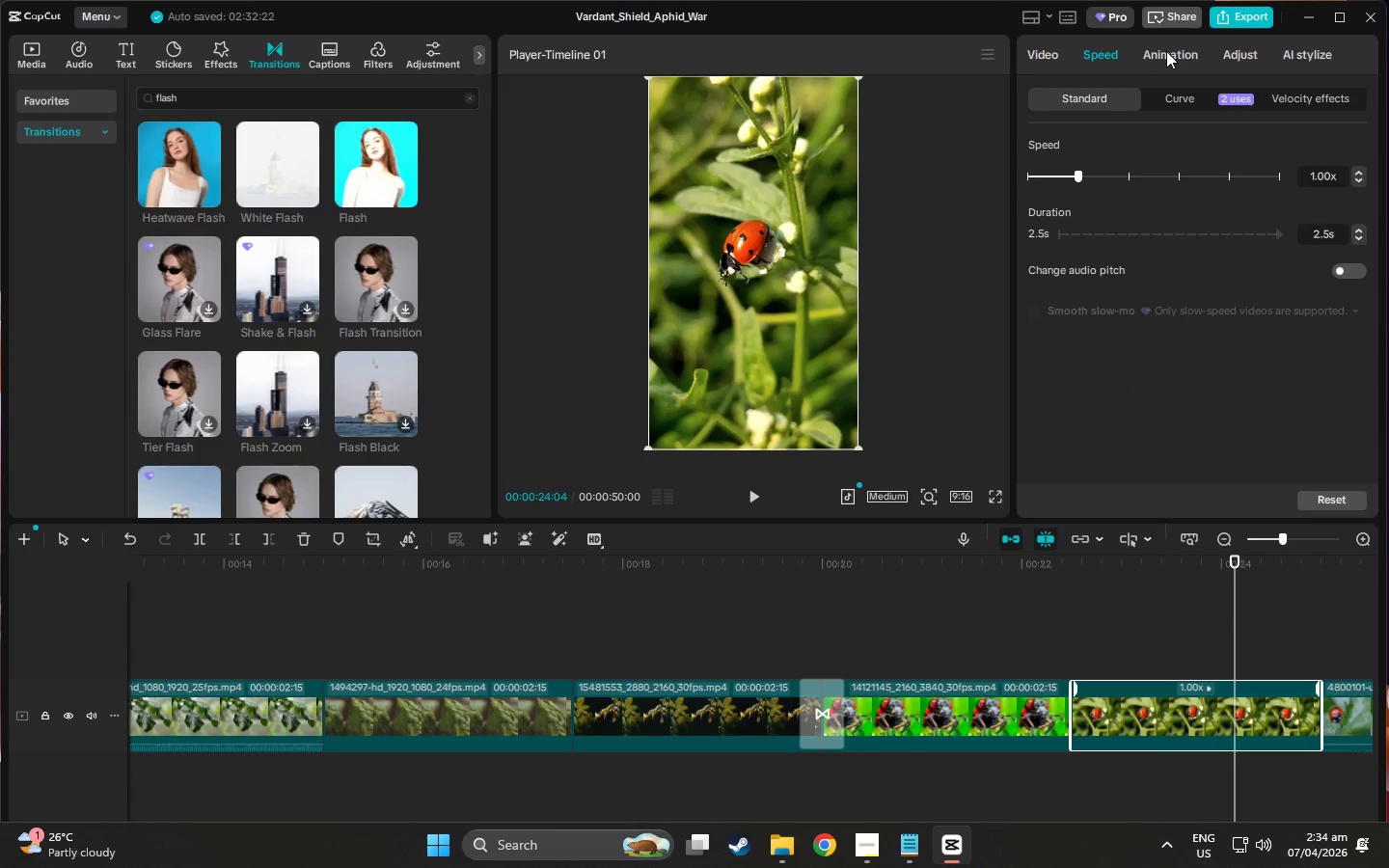 
left_click([1166, 51])
 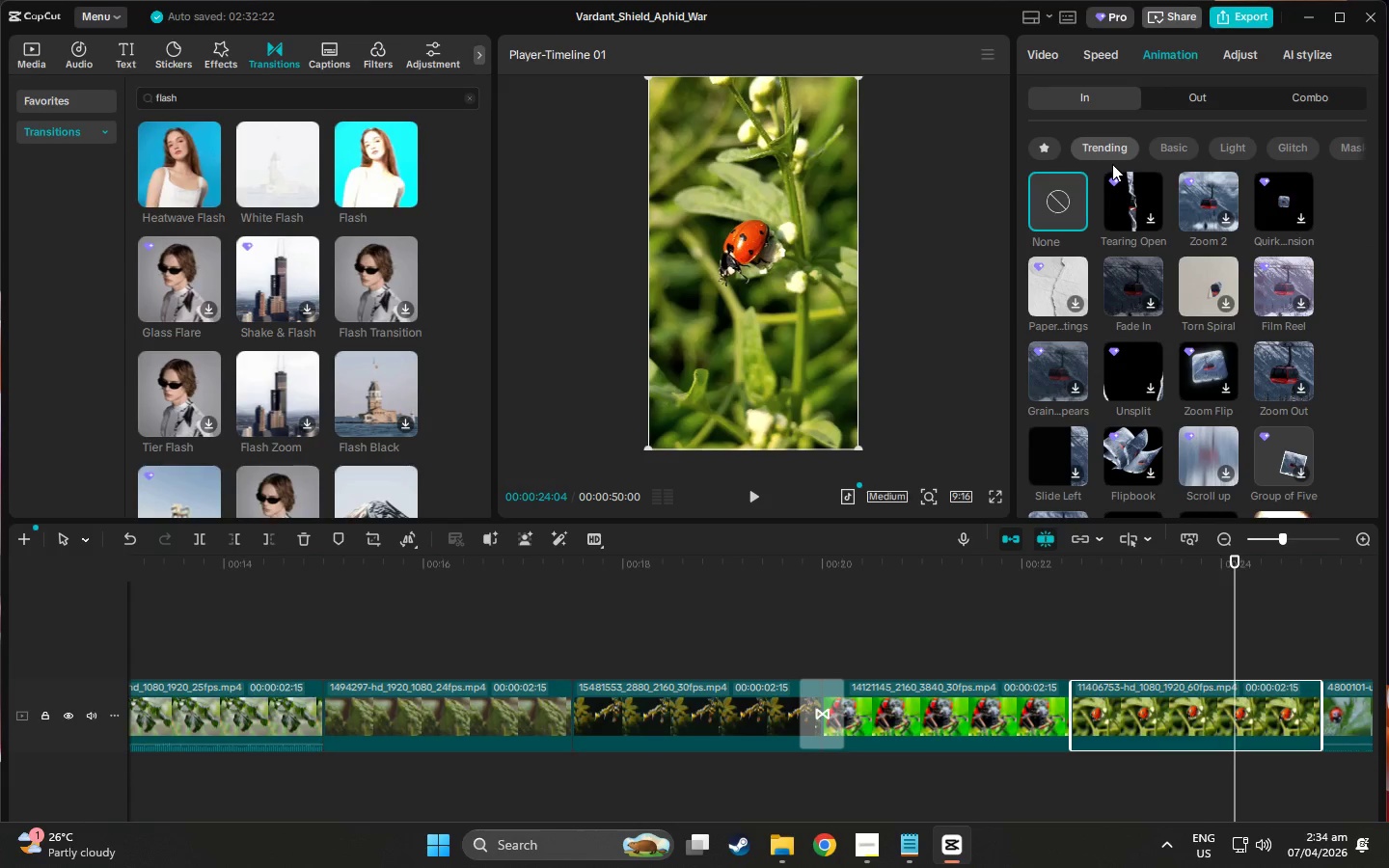 
wait(5.27)
 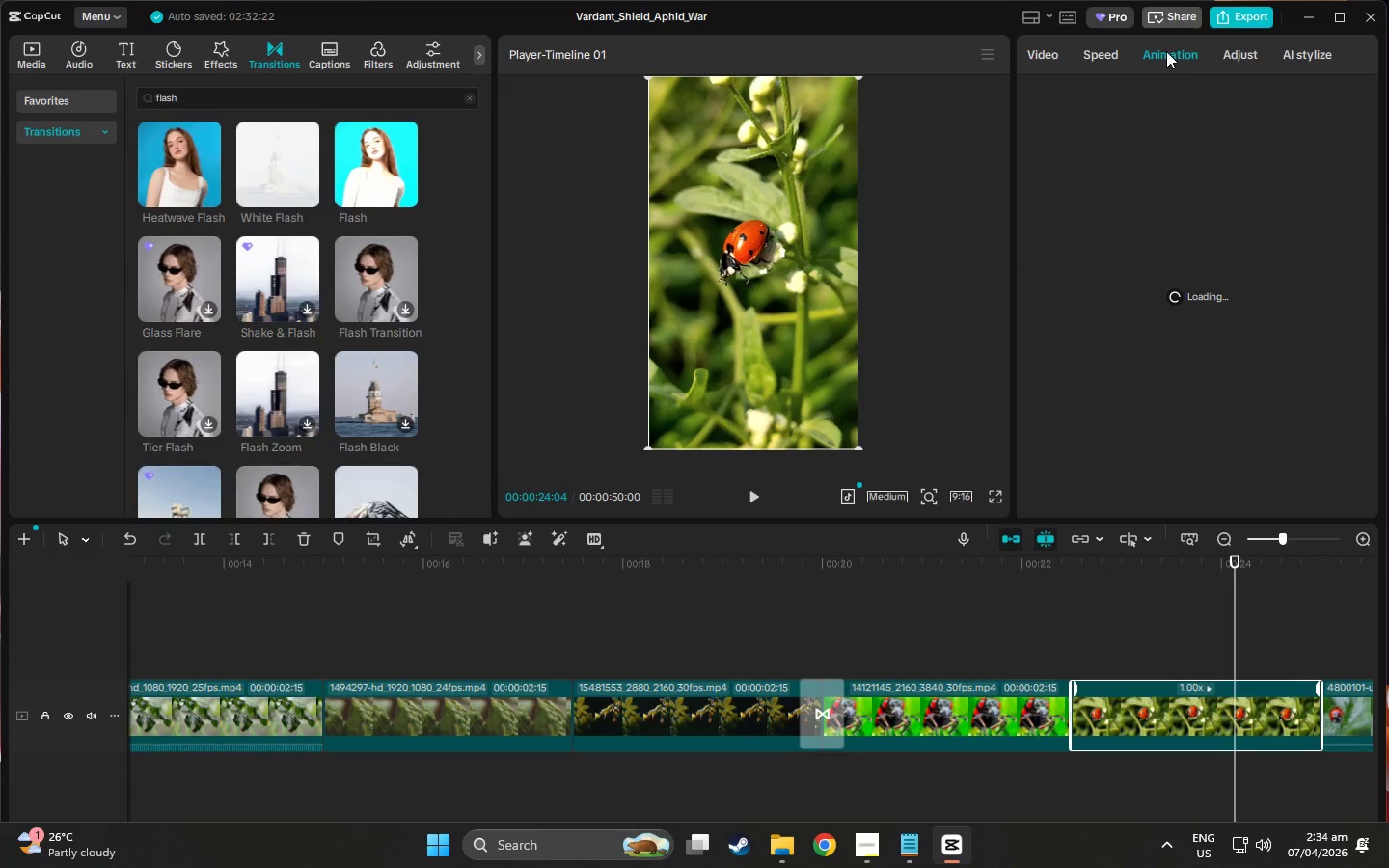 
left_click_drag(start_coordinate=[1345, 151], to_coordinate=[1264, 153])
 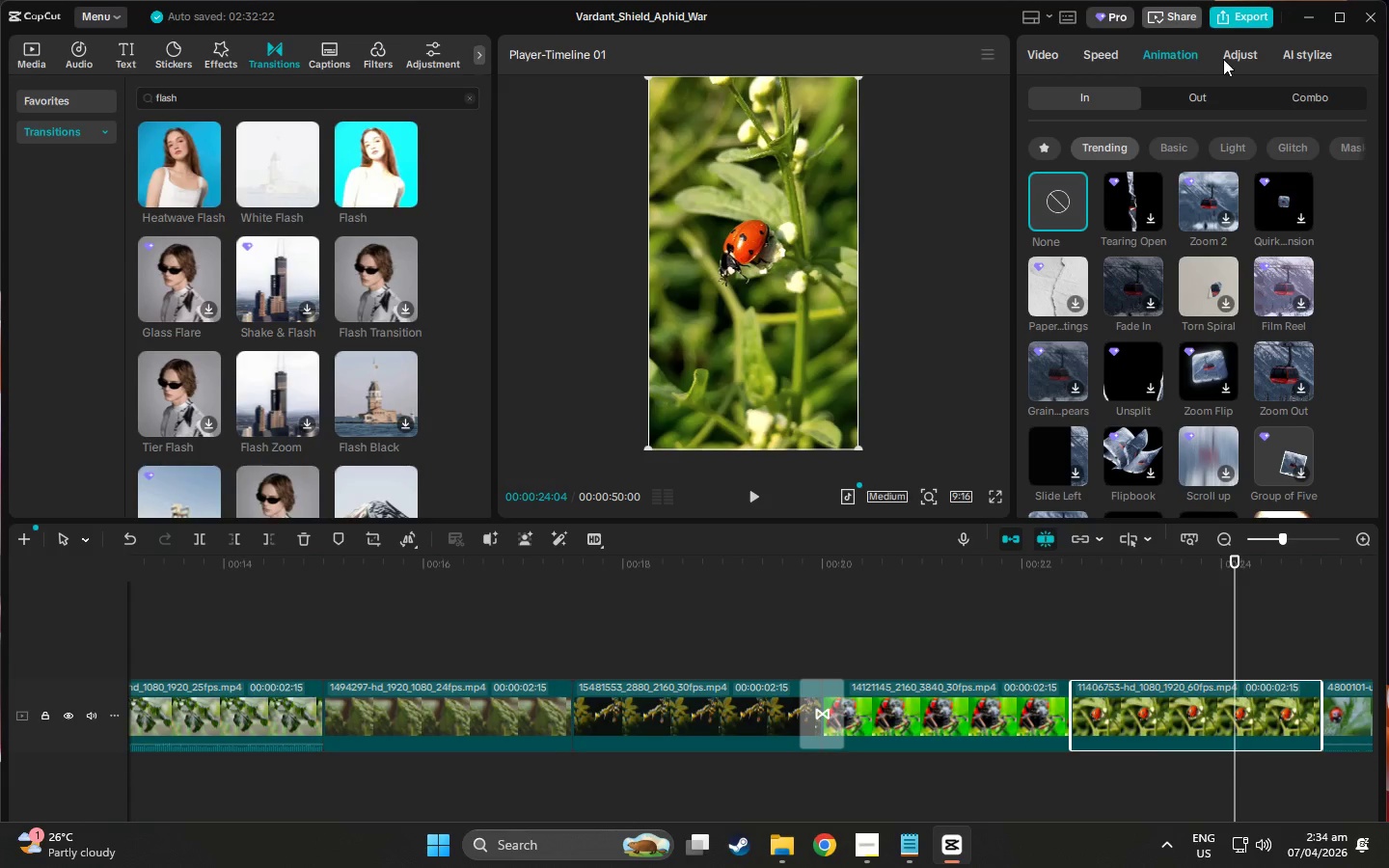 
left_click([1237, 59])
 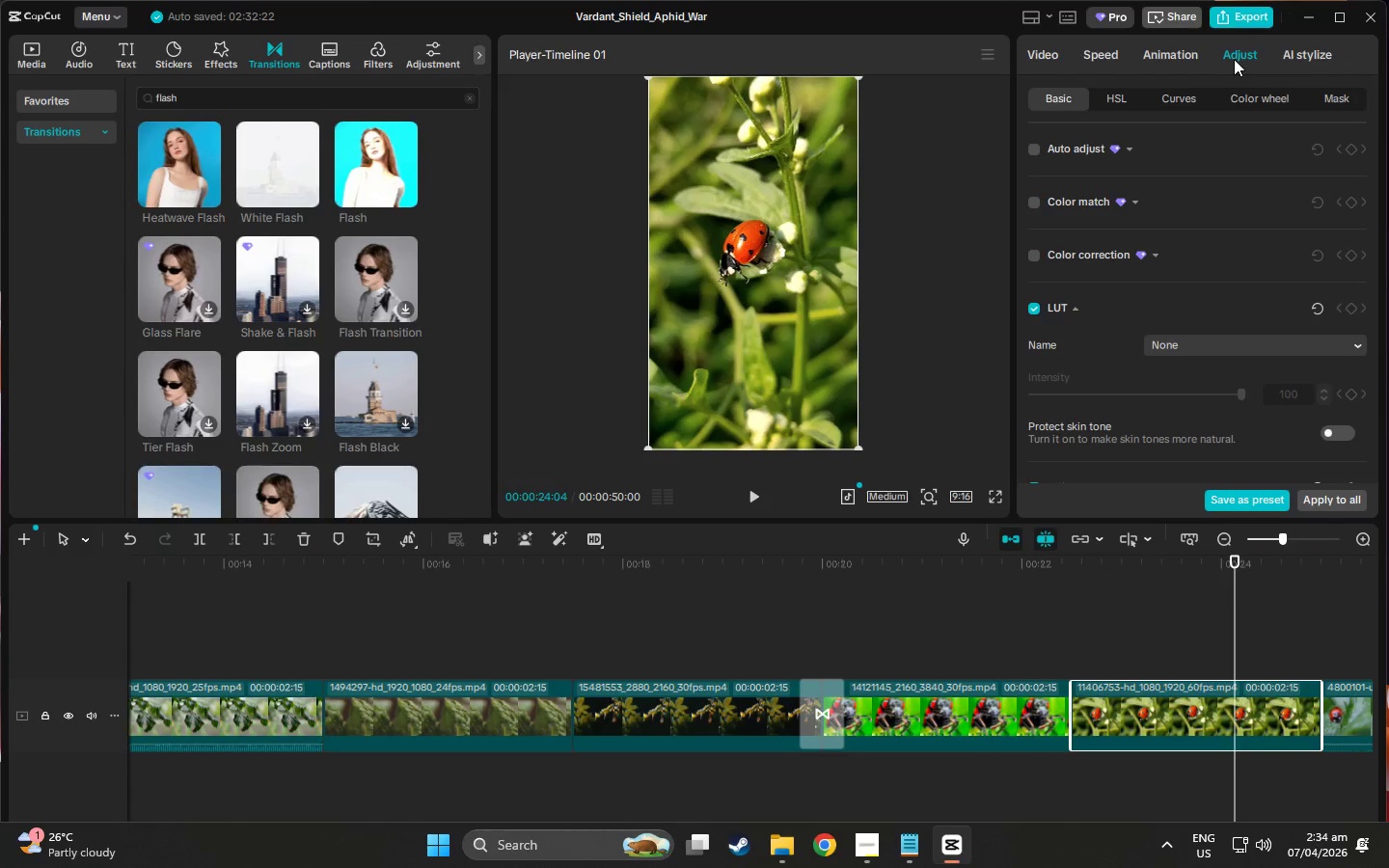 
wait(5.23)
 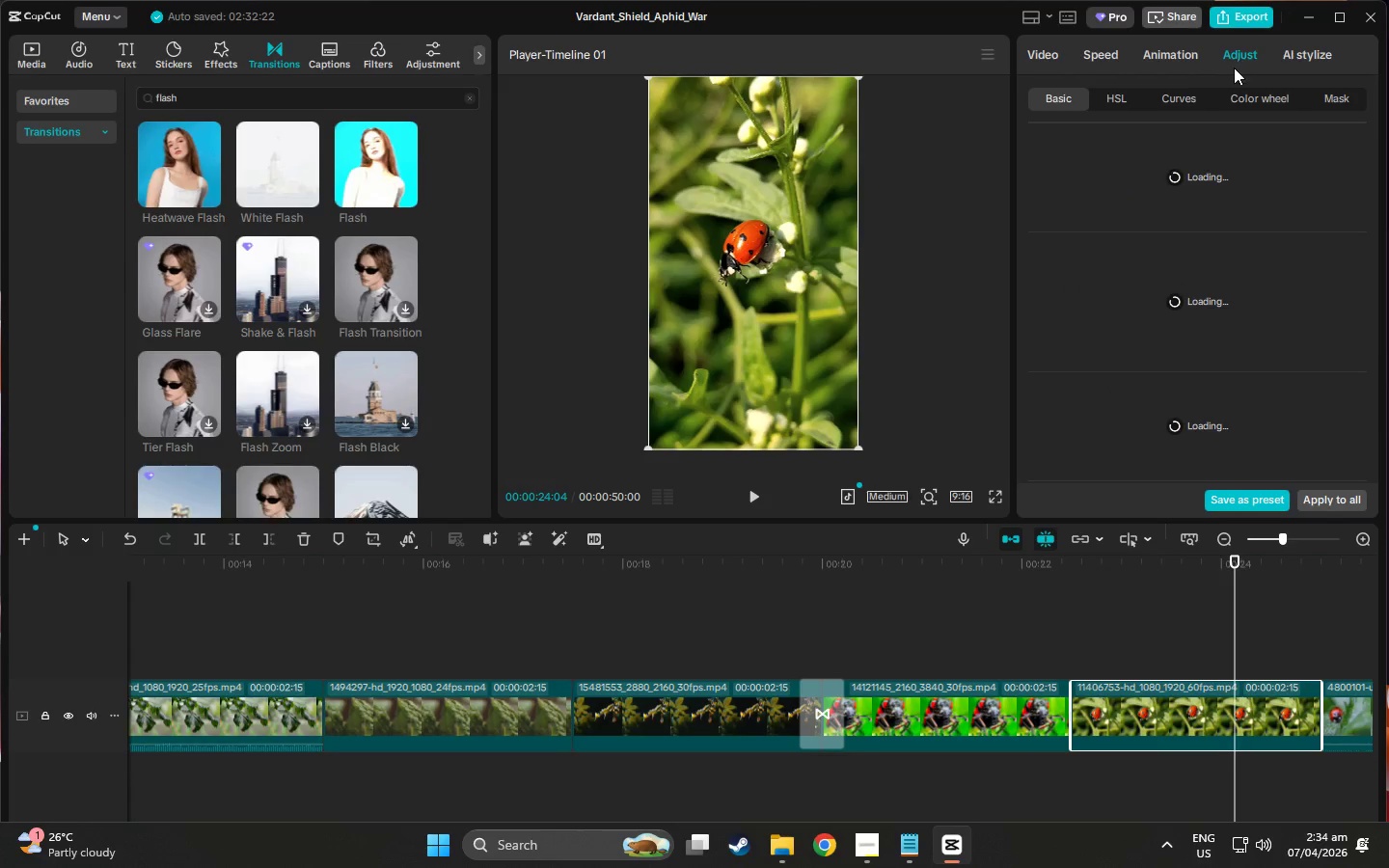 
left_click([1302, 53])
 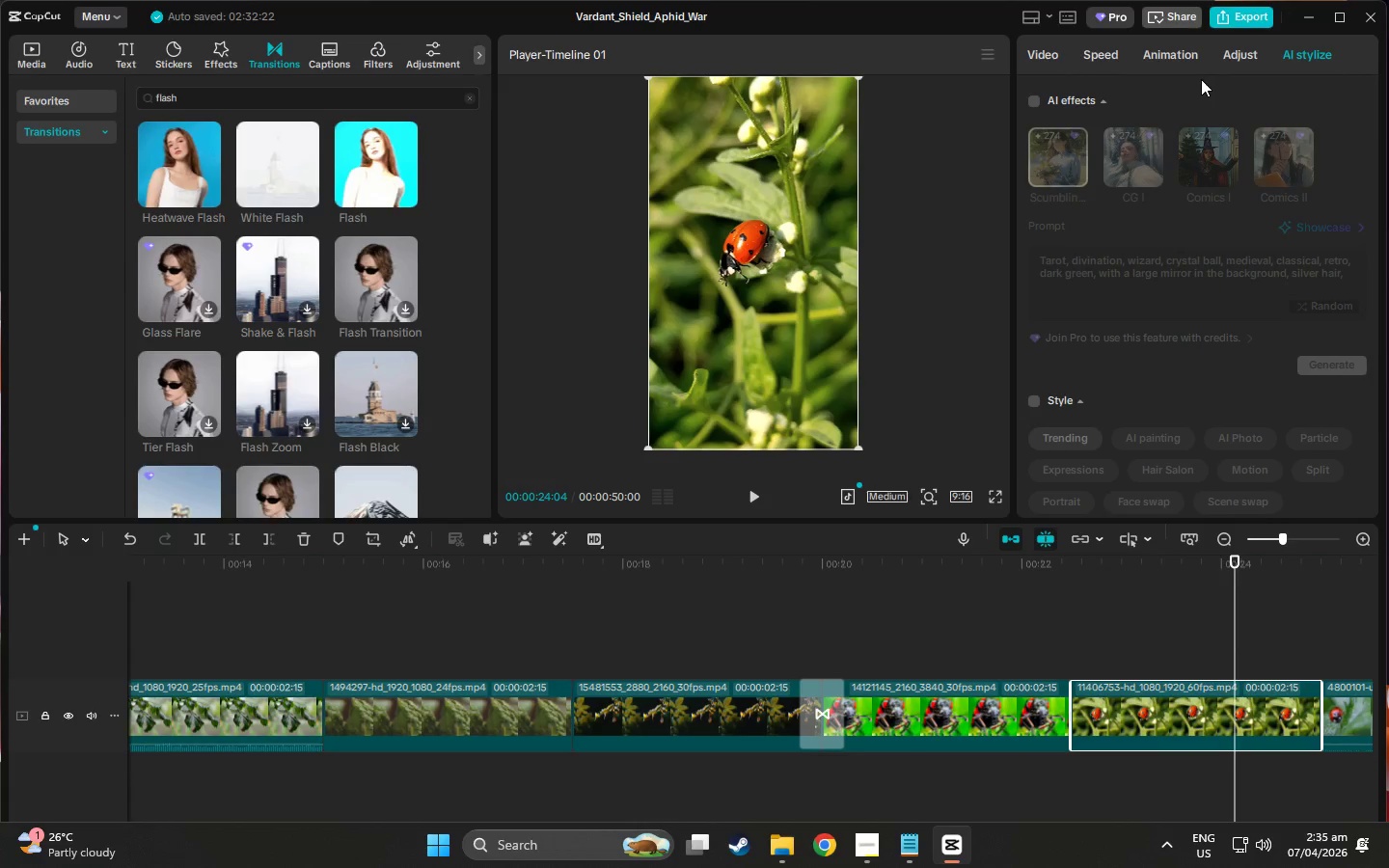 
left_click([1224, 58])
 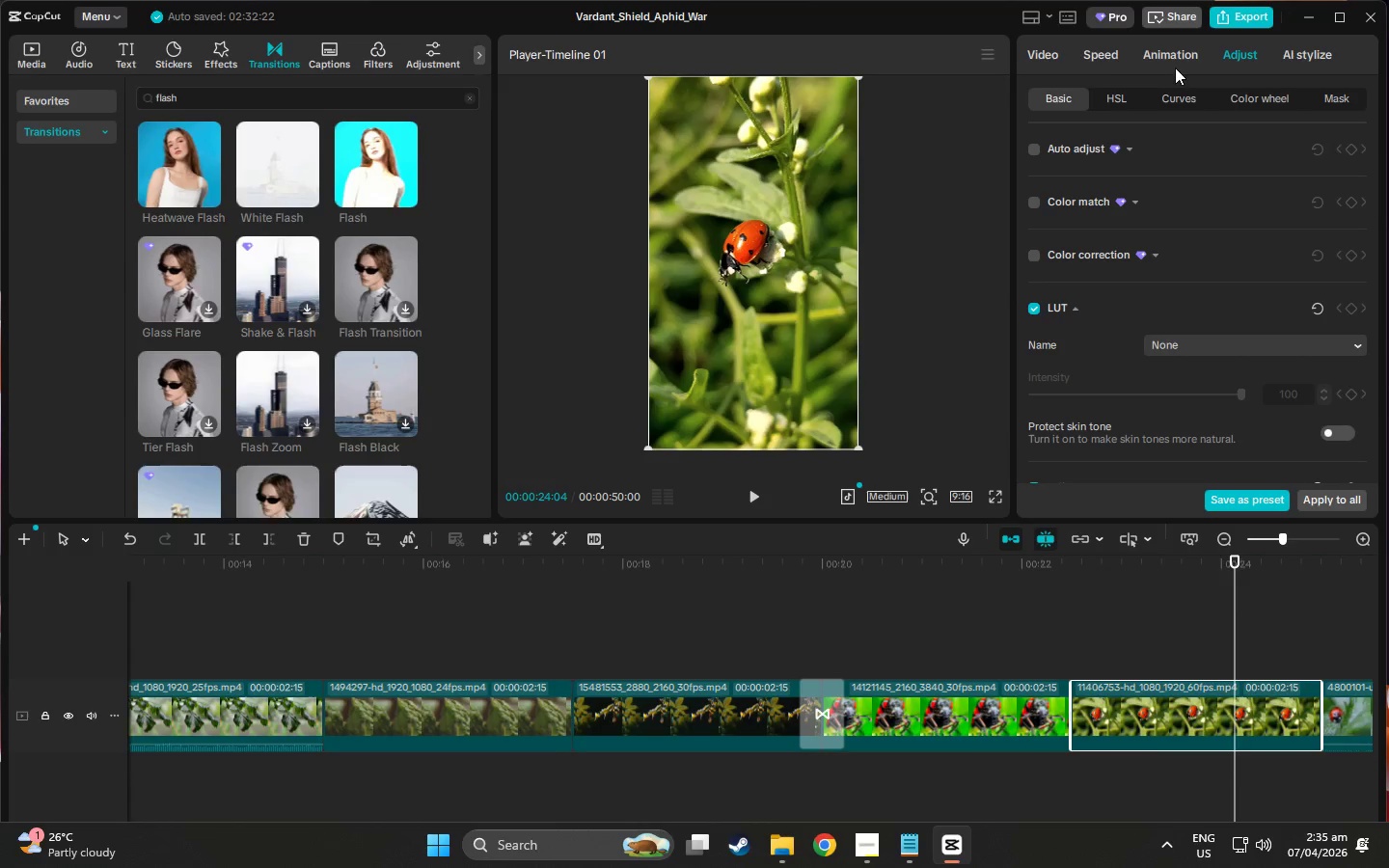 
left_click([1165, 61])
 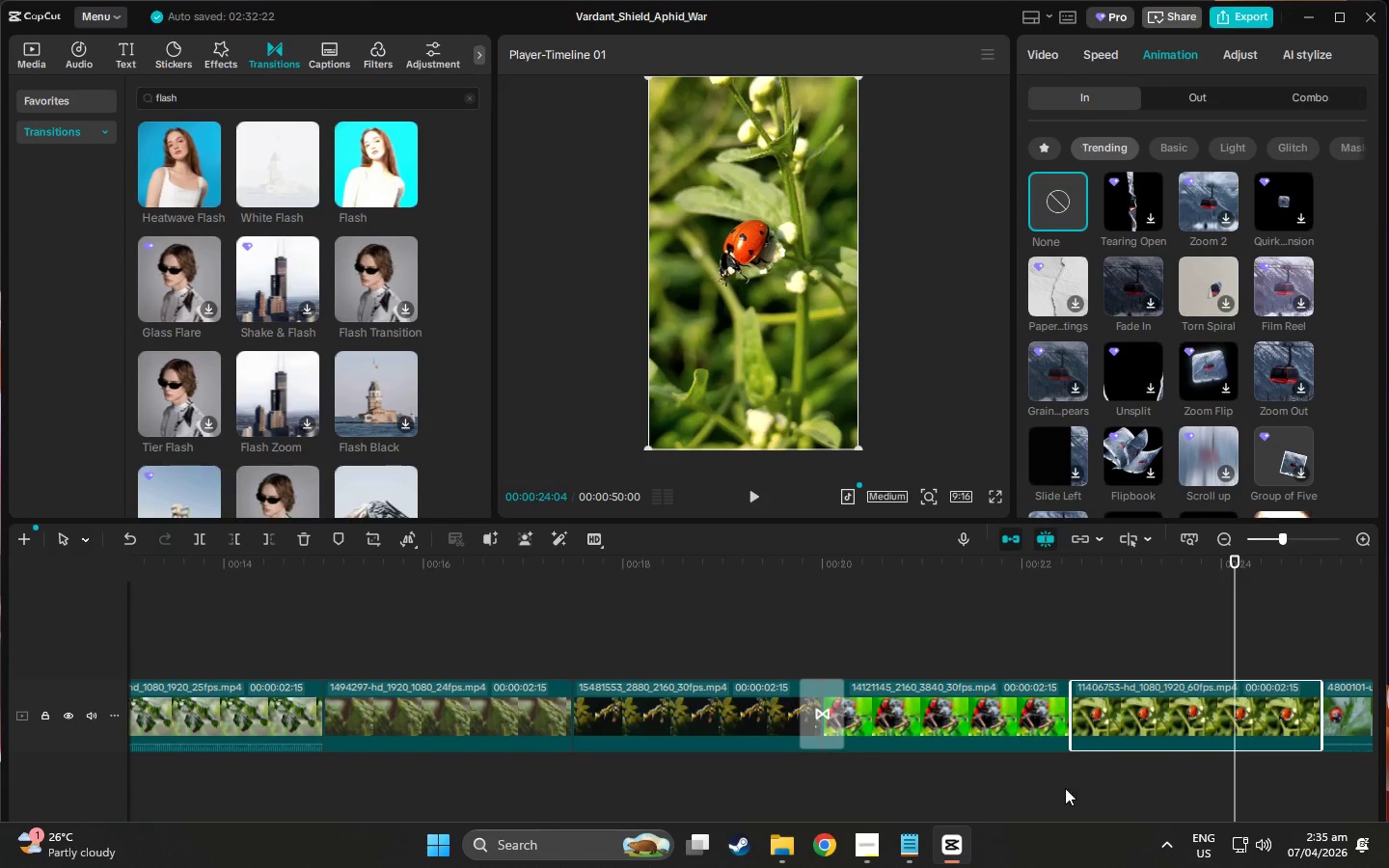 
left_click([1145, 703])
 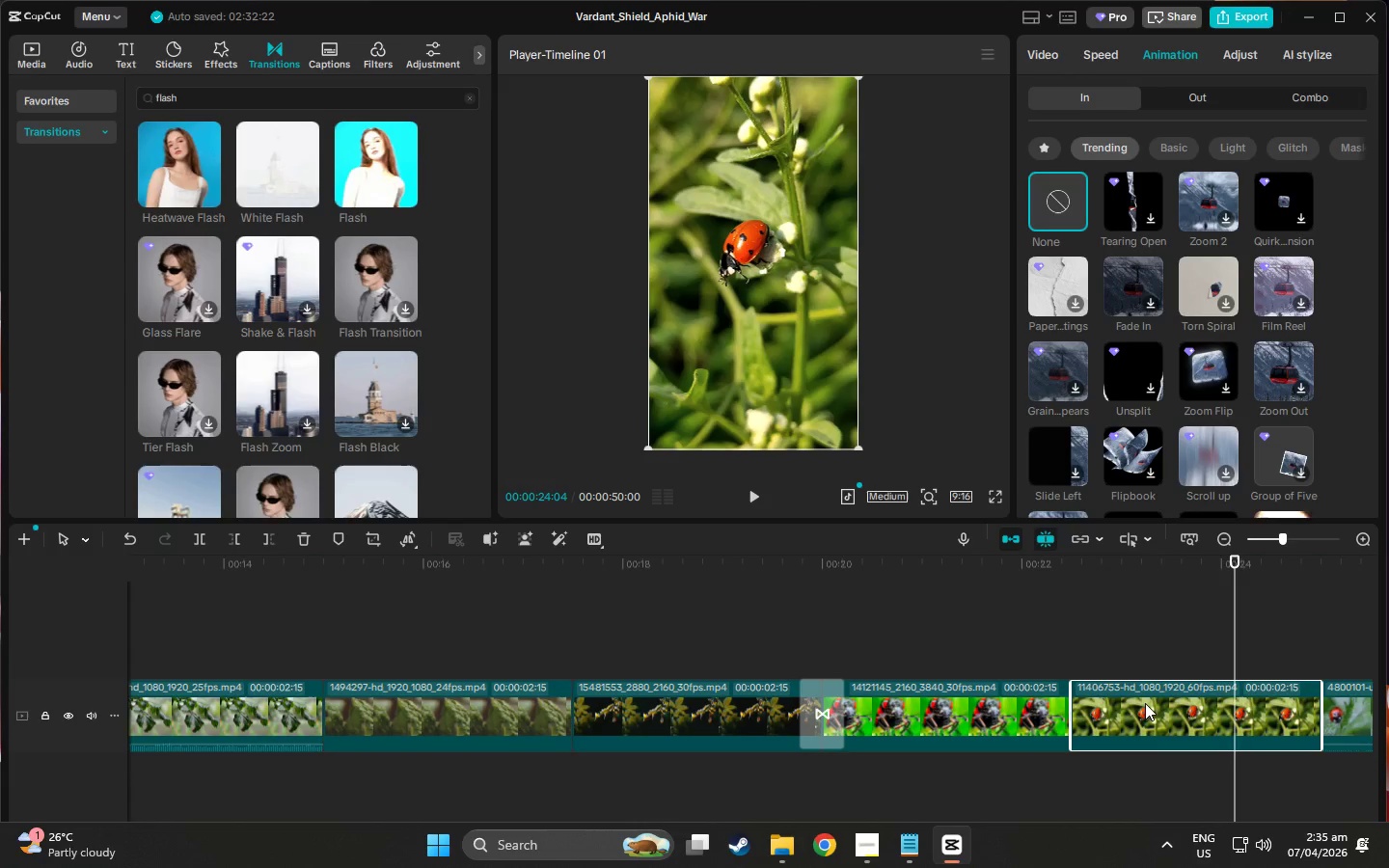 
right_click([1145, 703])
 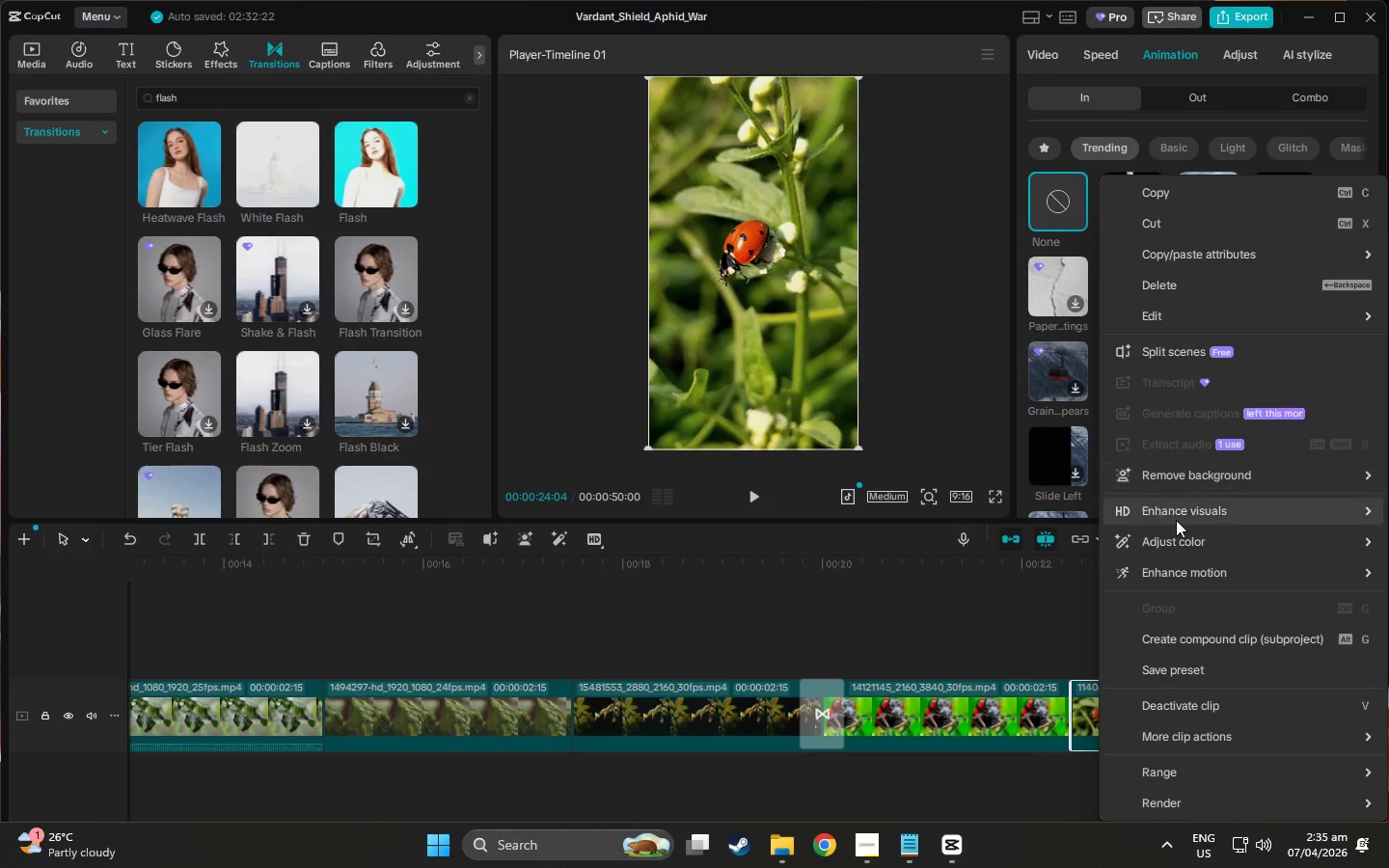 
mouse_move([1161, 582])
 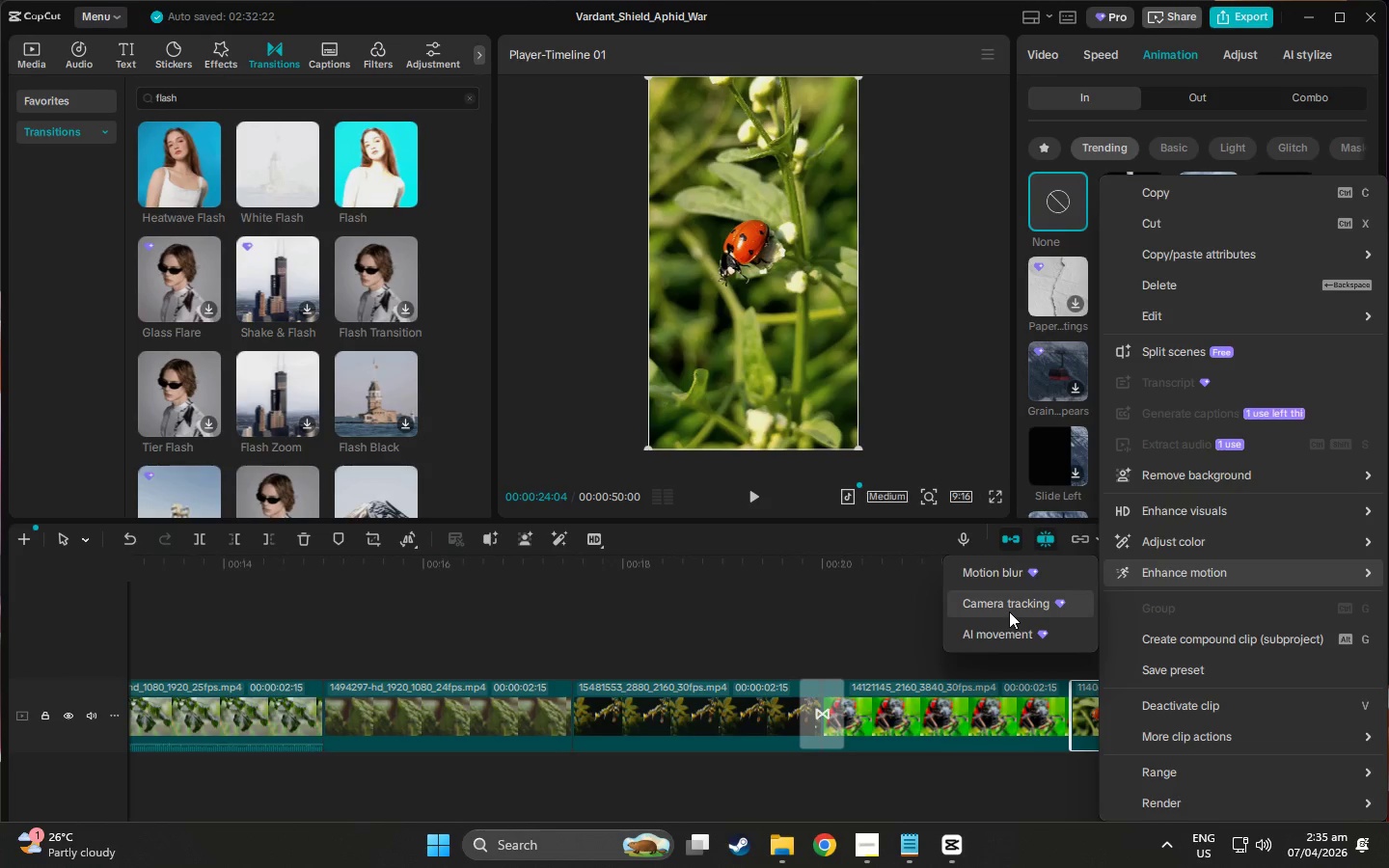 
wait(5.64)
 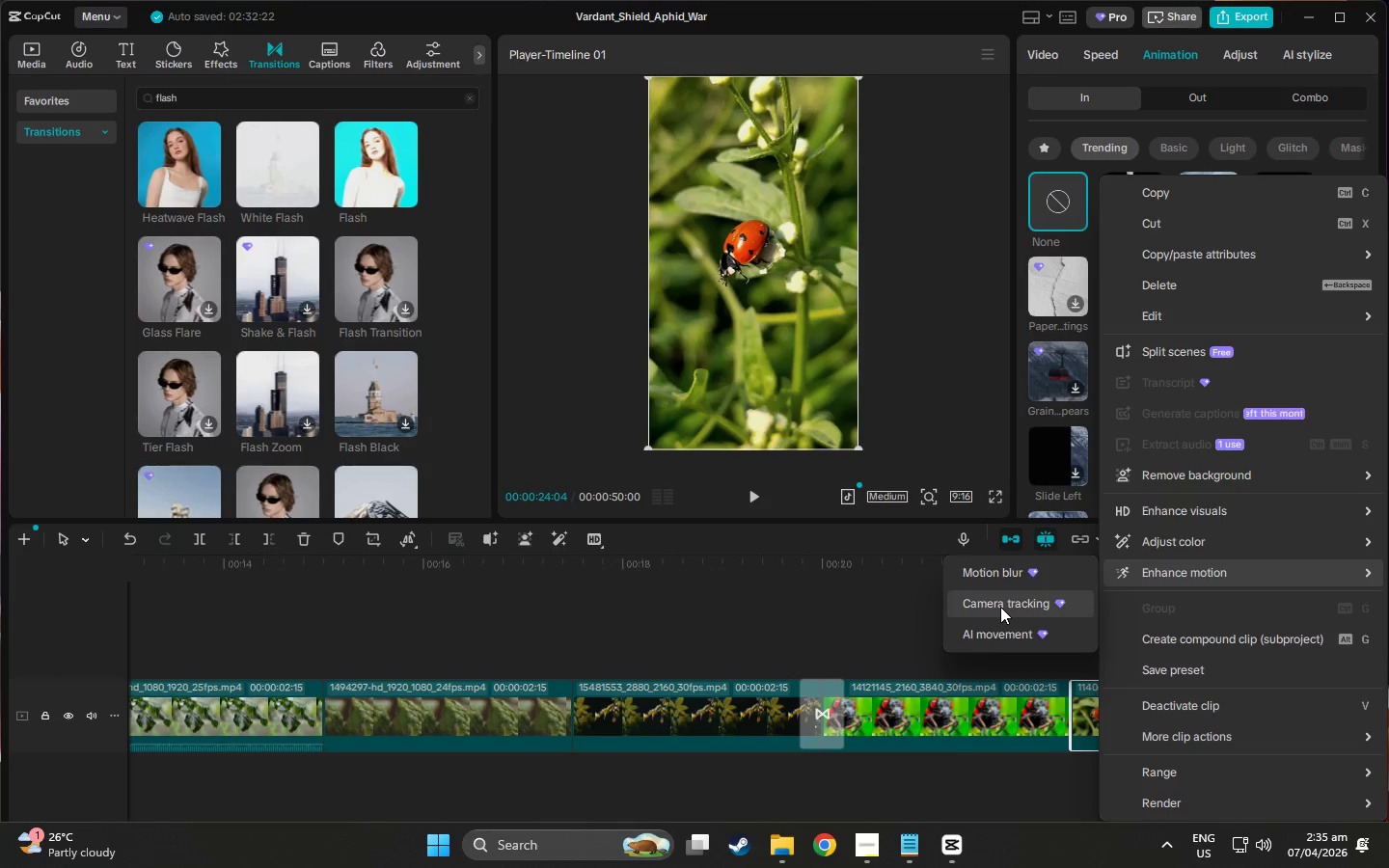 
mouse_move([1203, 502])
 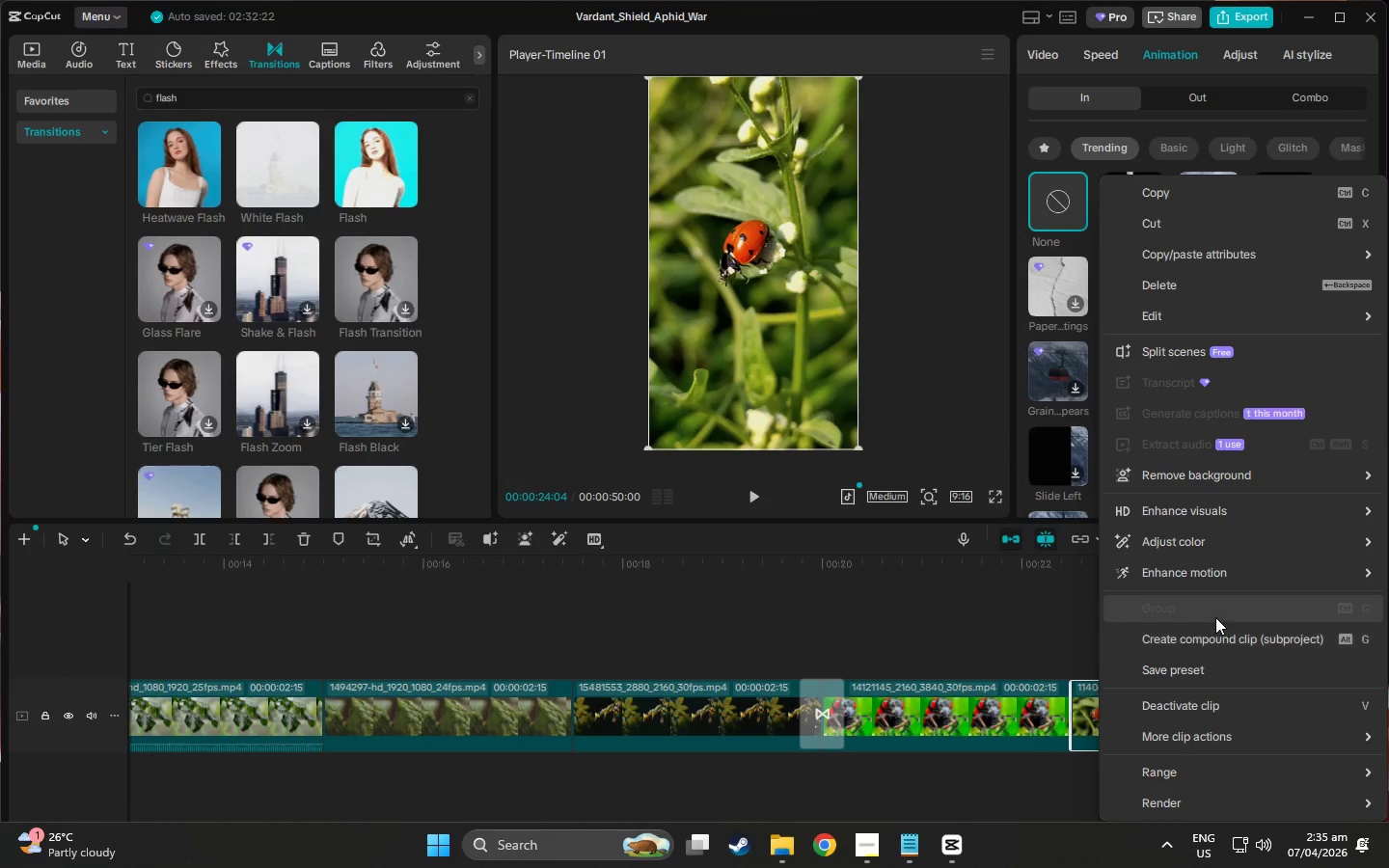 
wait(5.72)
 